 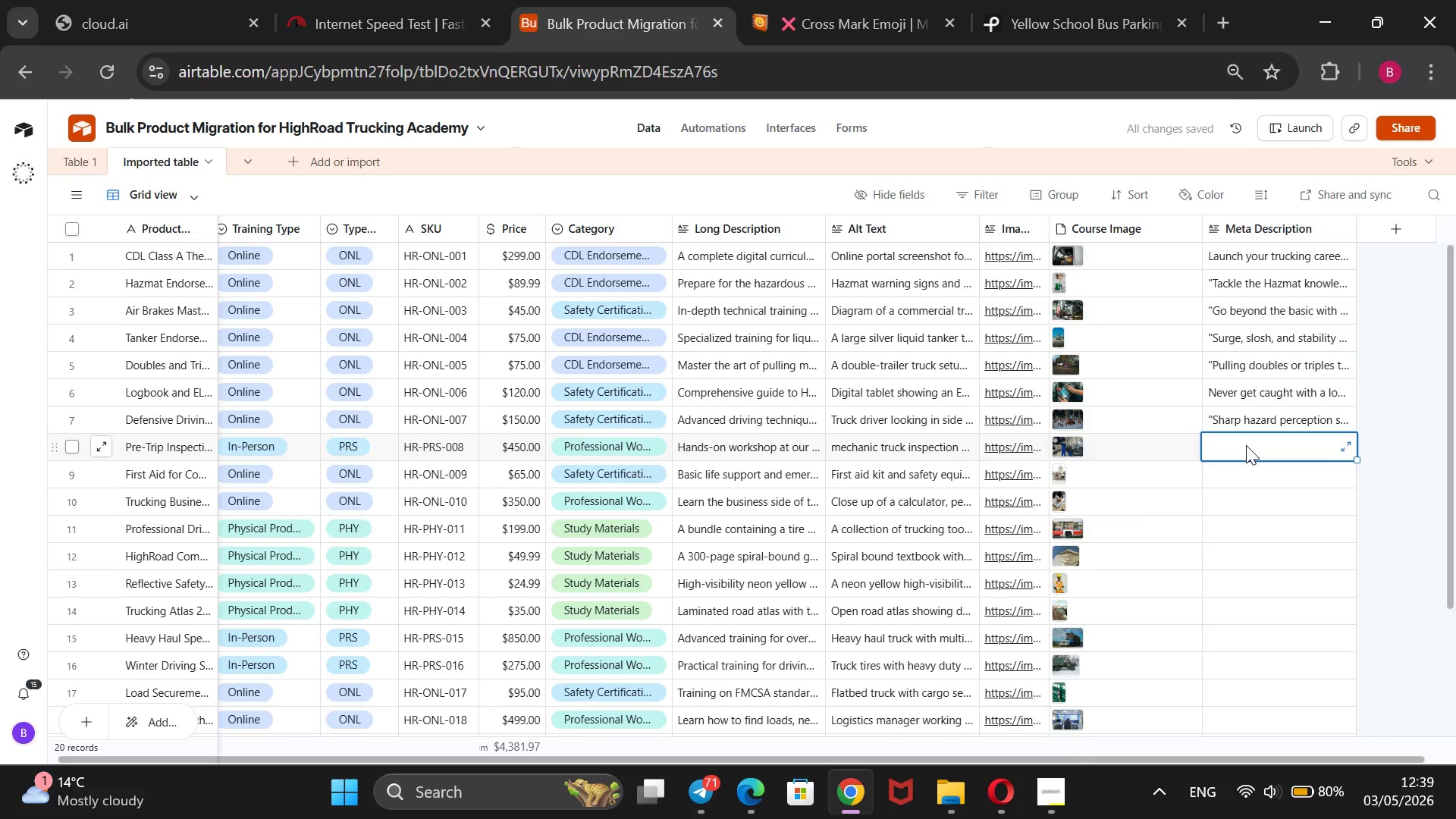 
type(Real trucks, real instructors )
key(Backspace)
type(, real results. Spend a full day with HighRoad`s experts and walkway)
 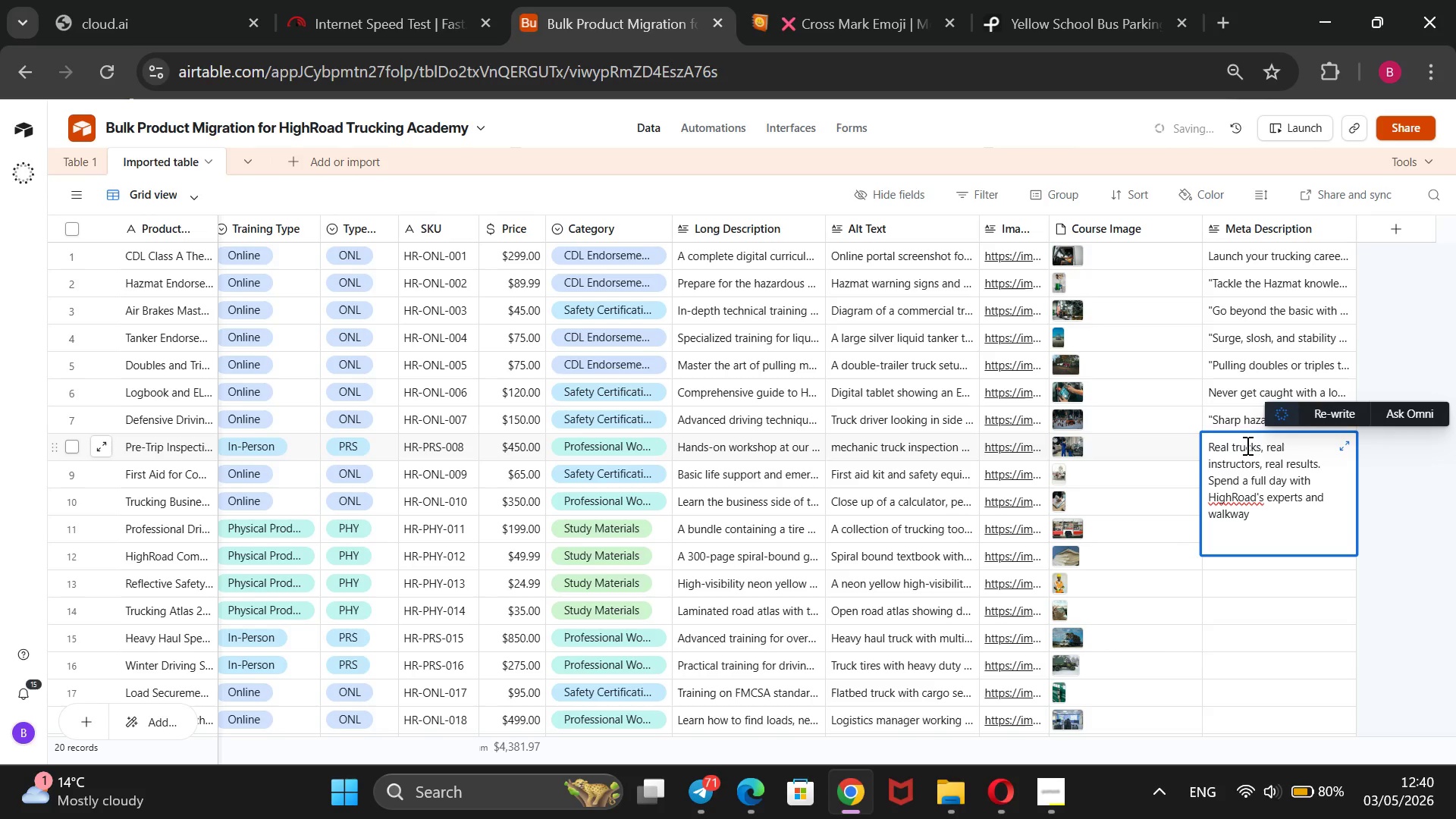 
key(ArrowLeft)
 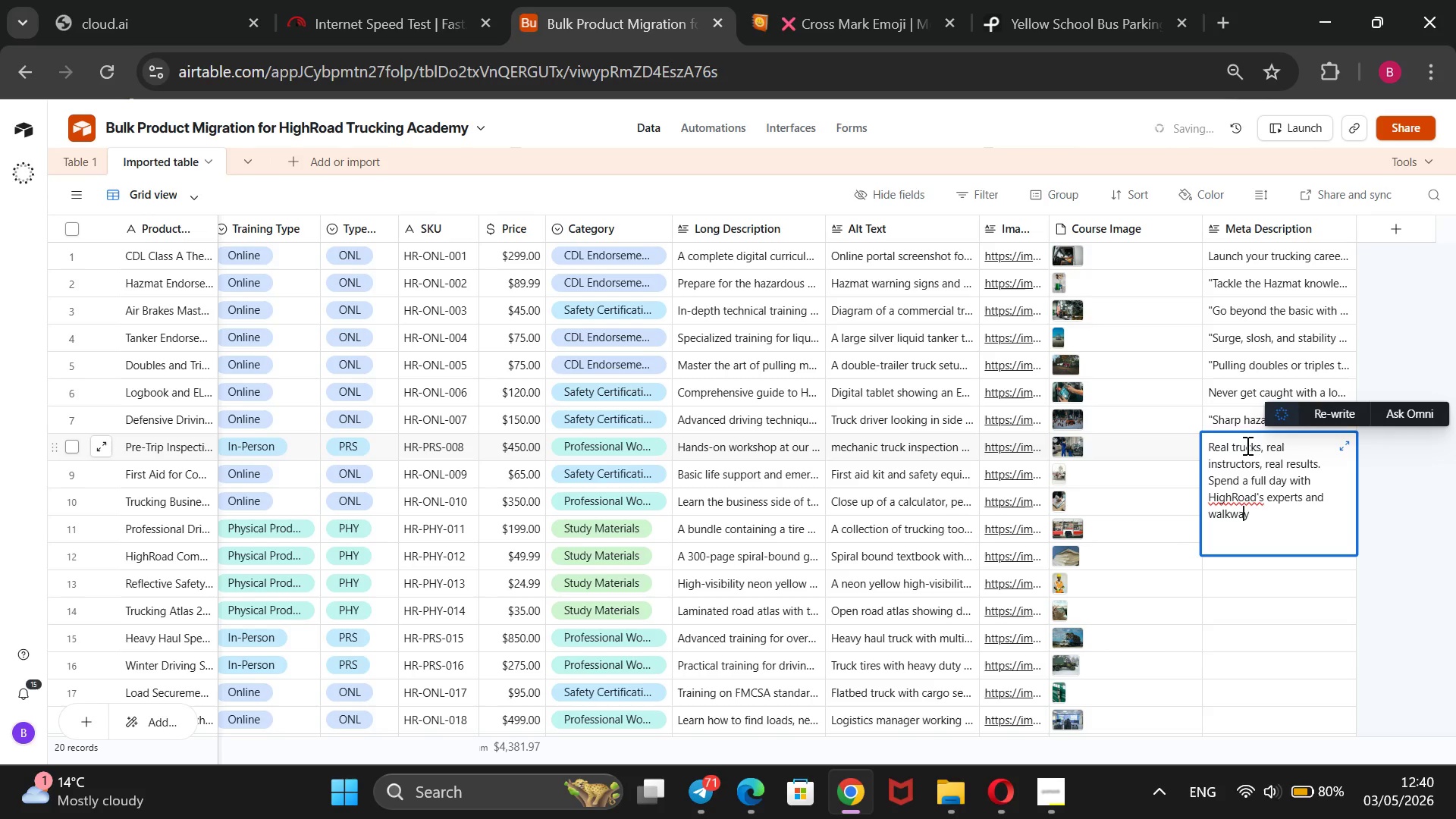 
key(ArrowLeft)
 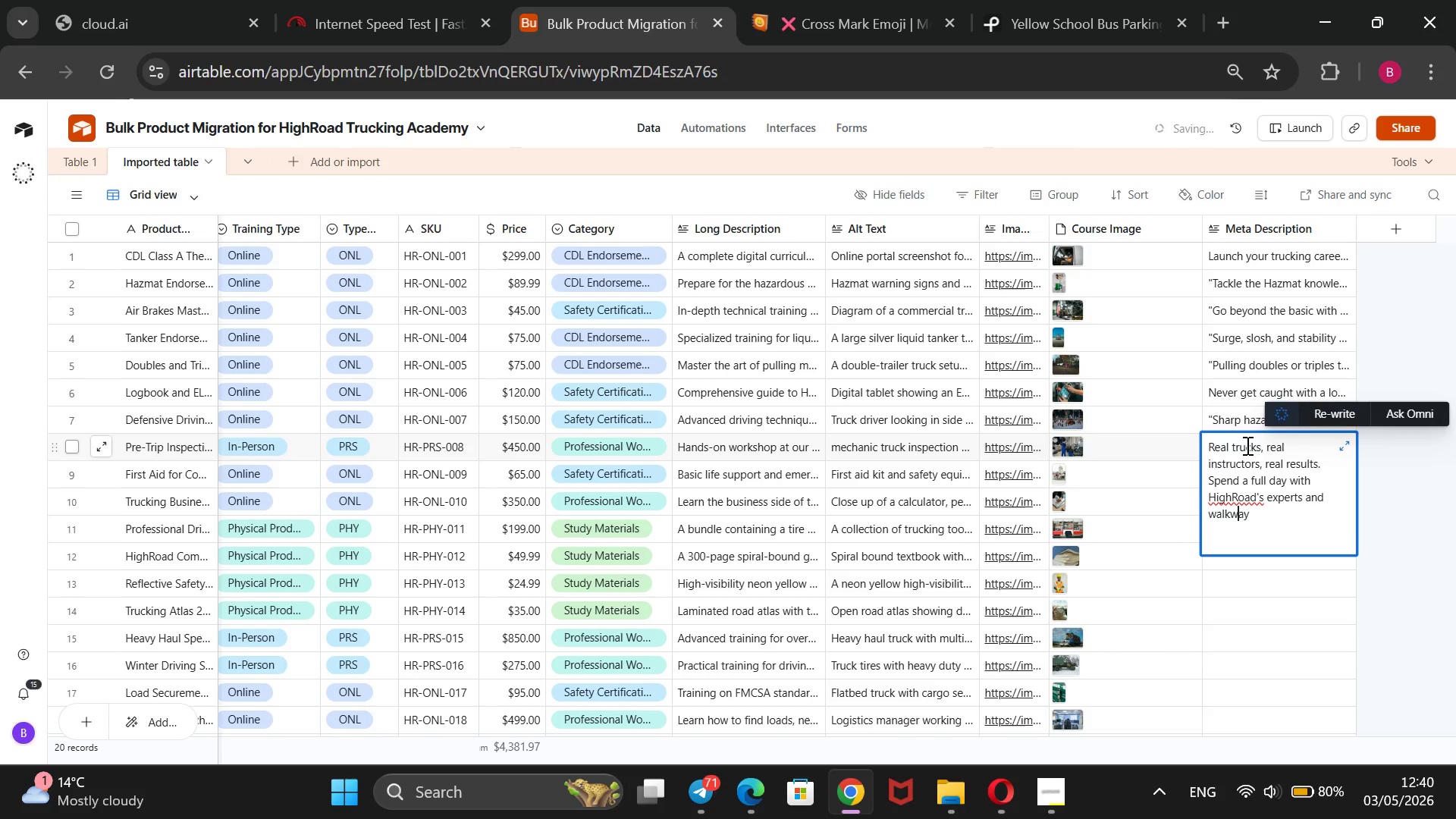 
key(ArrowLeft)
 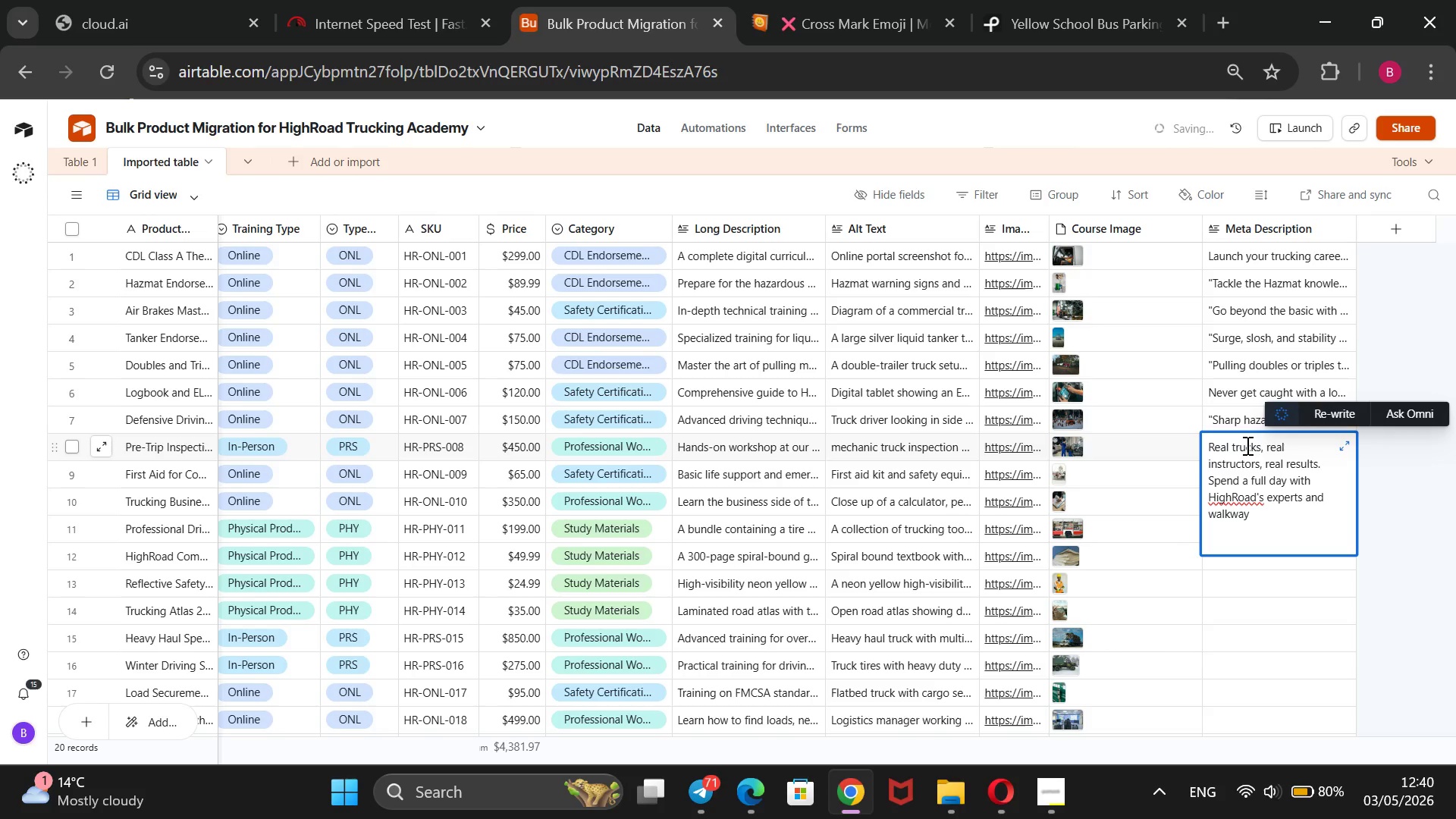 
key(Space)
 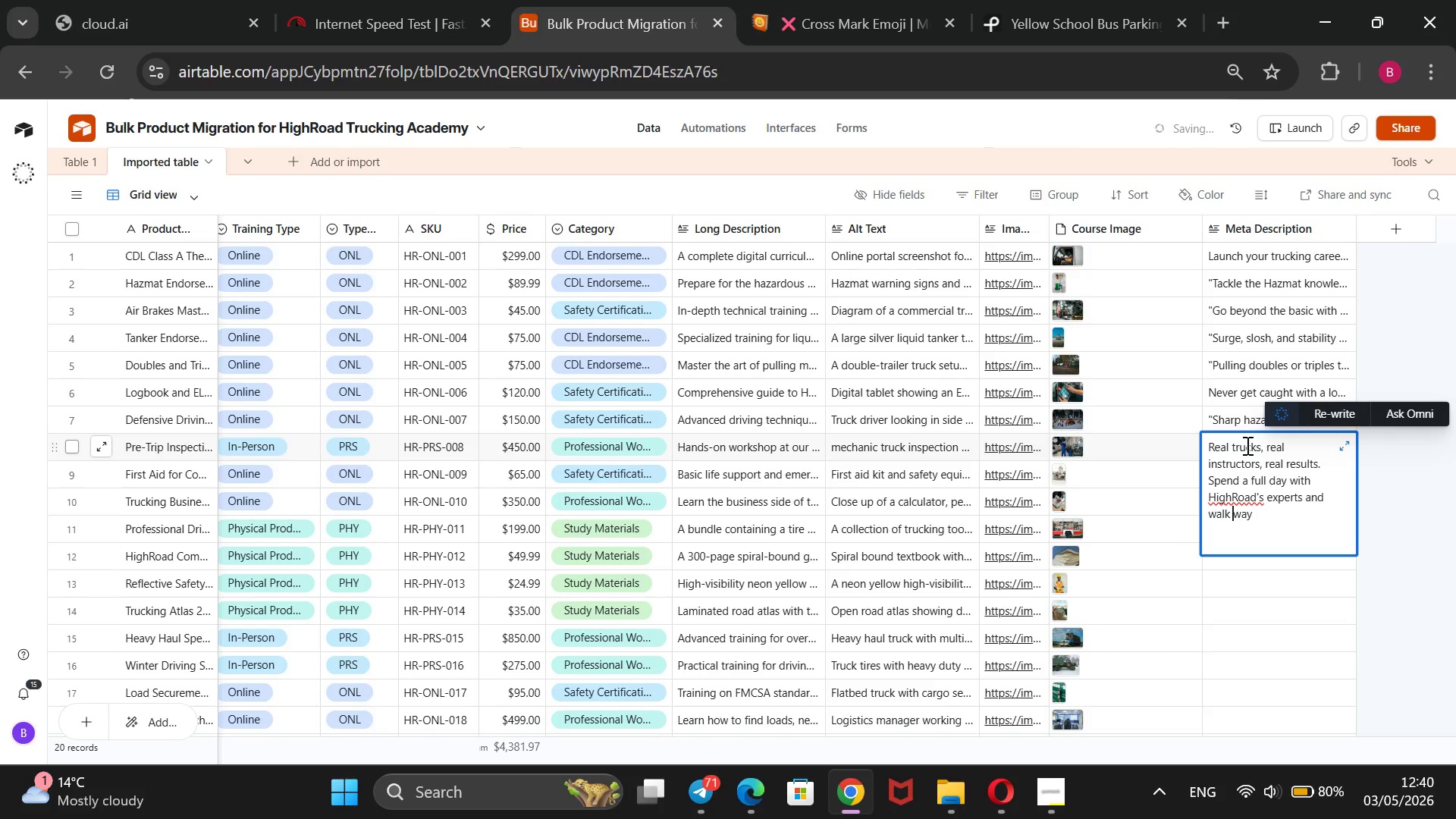 
key(A)
 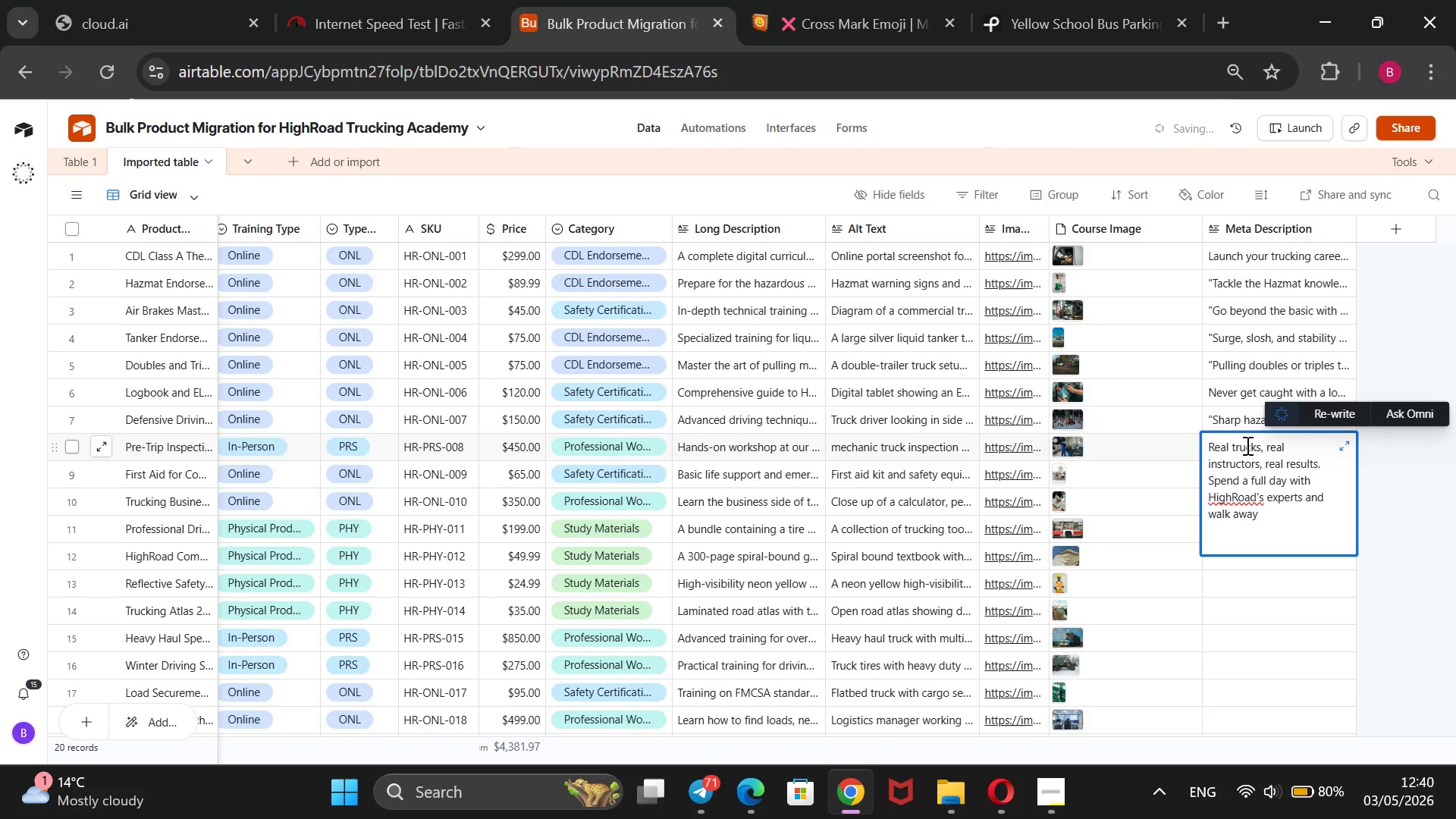 
key(ArrowRight)
 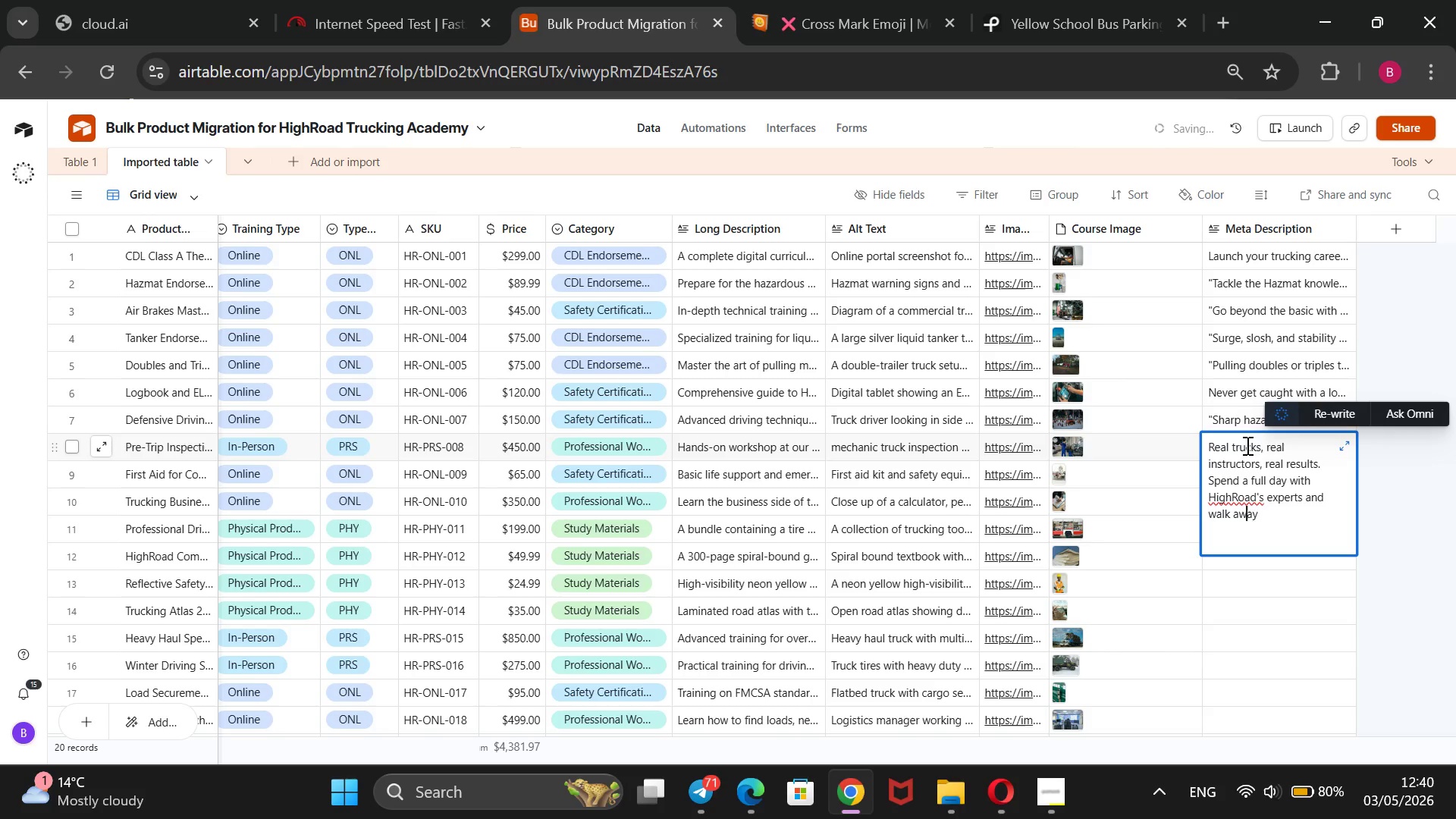 
key(ArrowRight)
 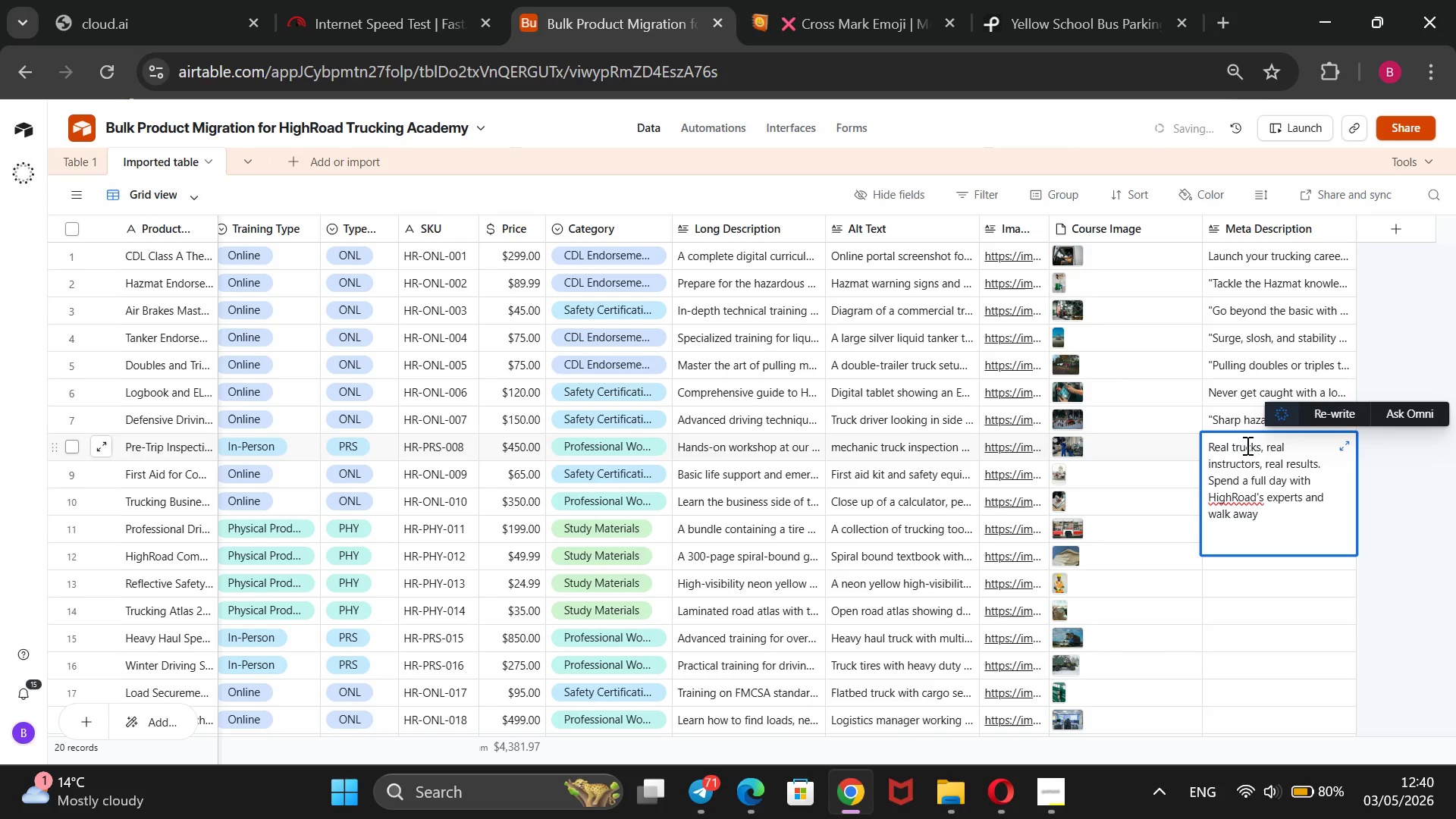 
key(ArrowRight)
 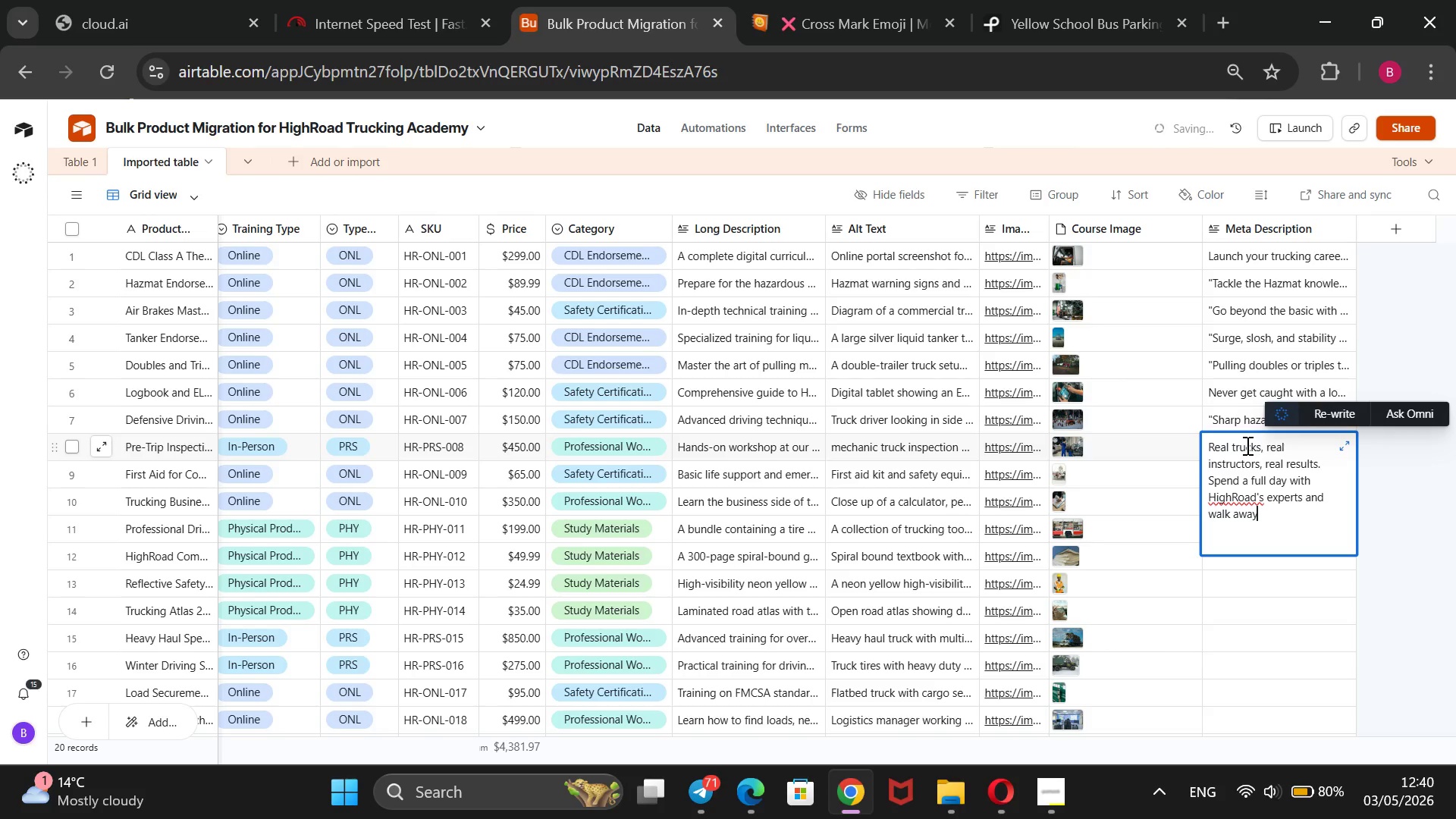 
type( completely ready to ace DOT pre-trip inspection exam.@@)
 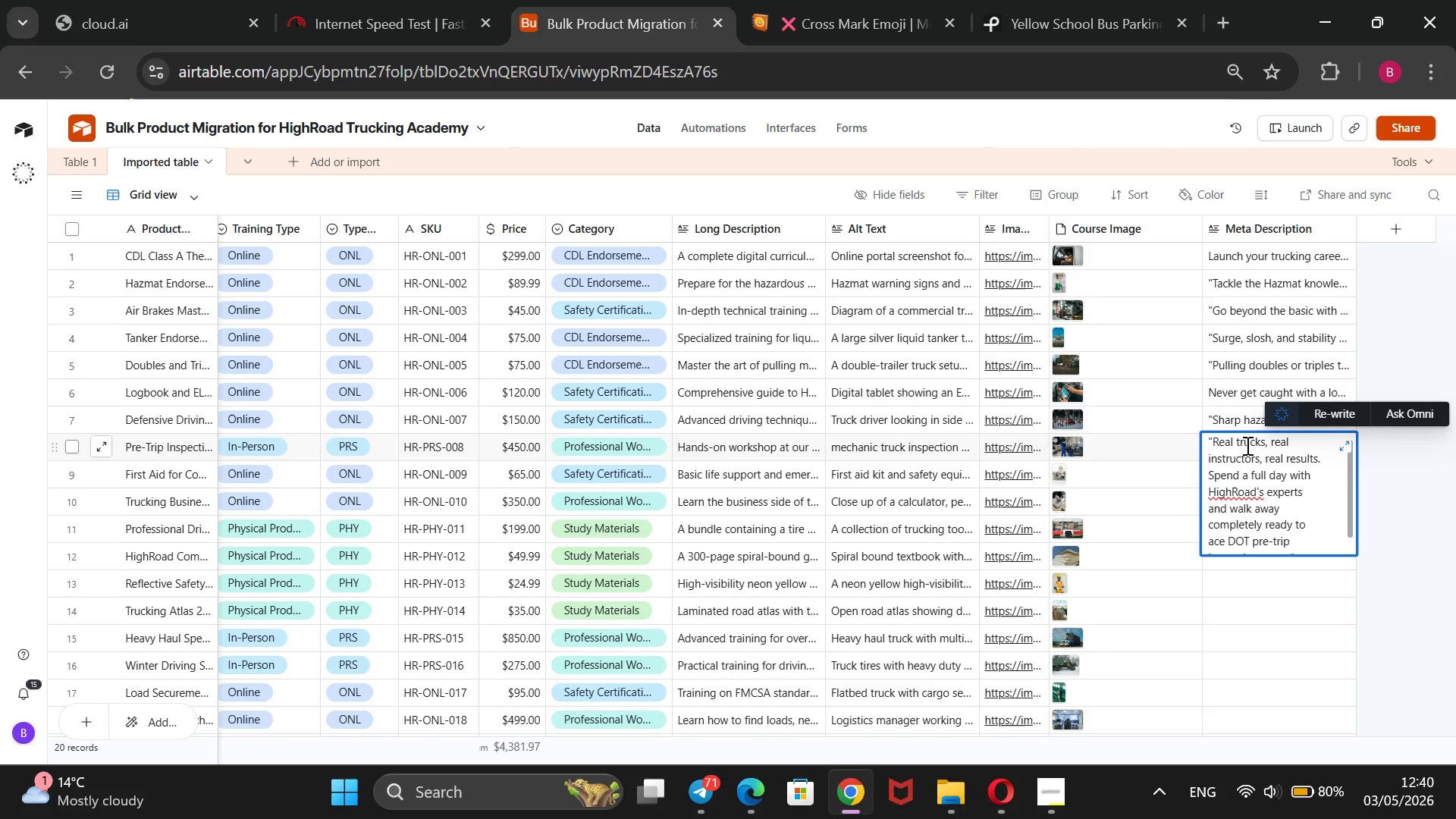 
 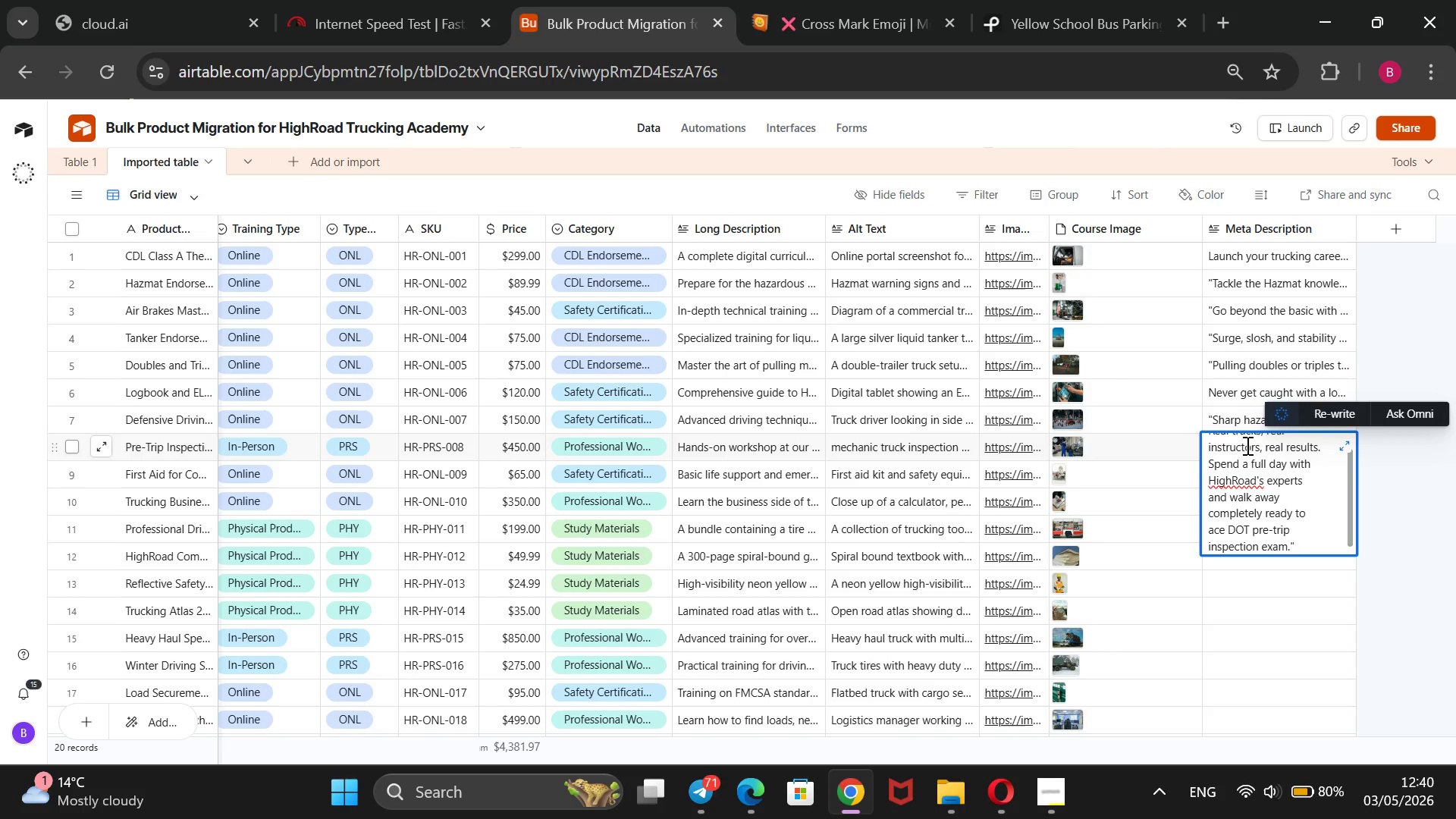 
hold_key(key=ArrowUp, duration=1.19)
 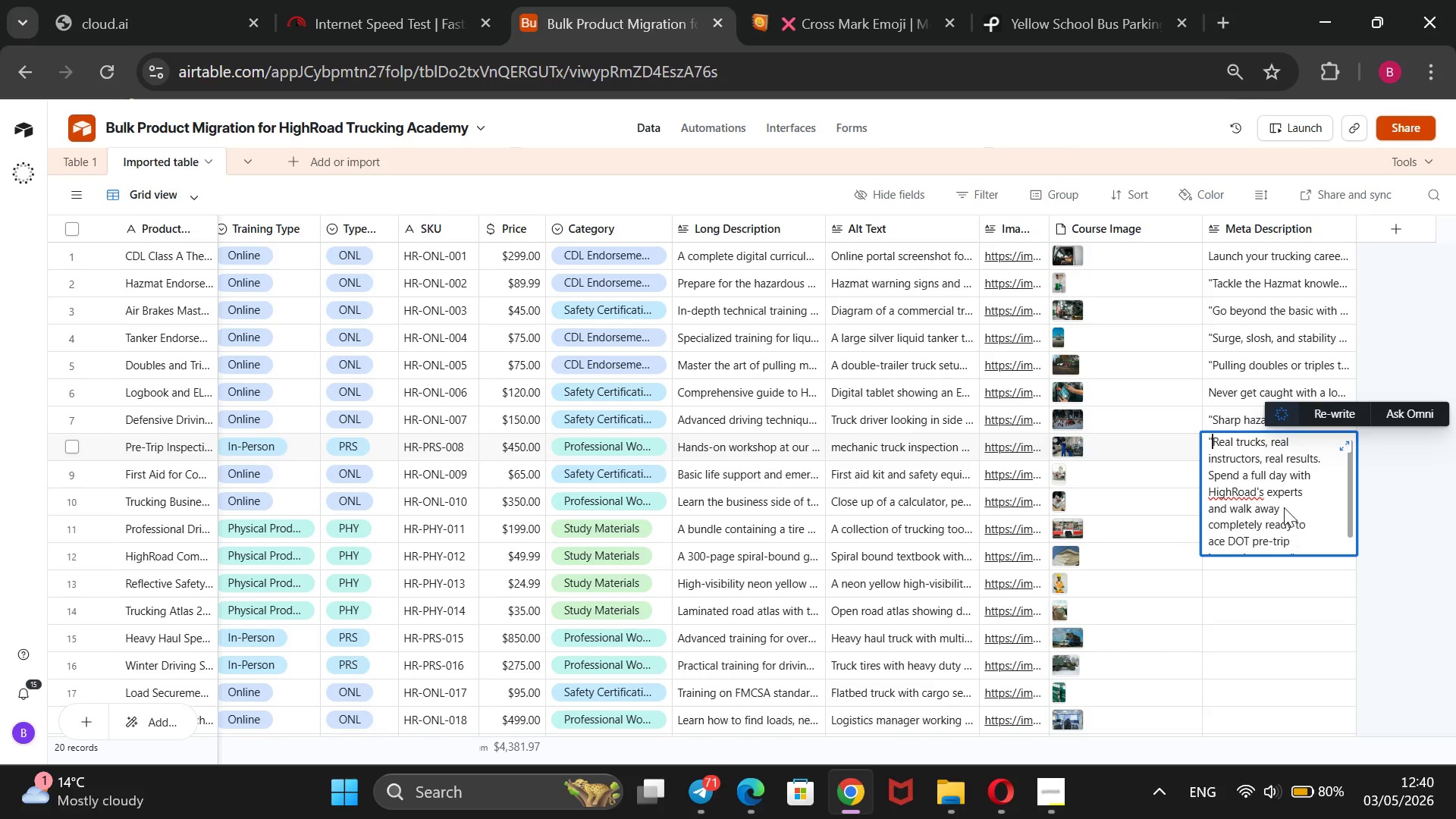 
left_click([1254, 470])
 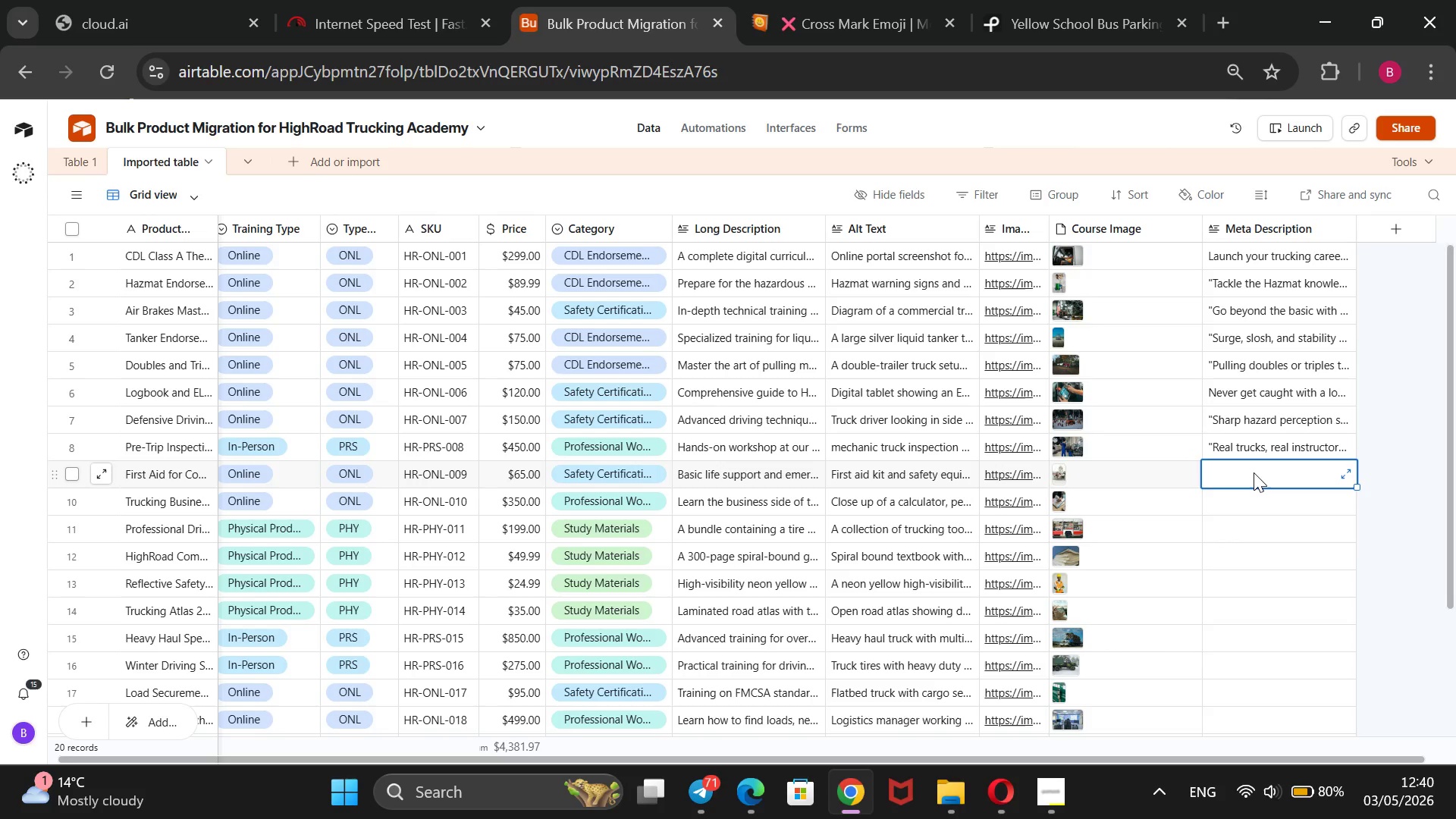 
type(When emergencies happen far from help, you must act fast. HighRoad`s first aid coure)
key(Backspace)
type(se prepares drivers for trauma, cardiac events, and roadside criss)
key(Backspace)
type(es.@@)
 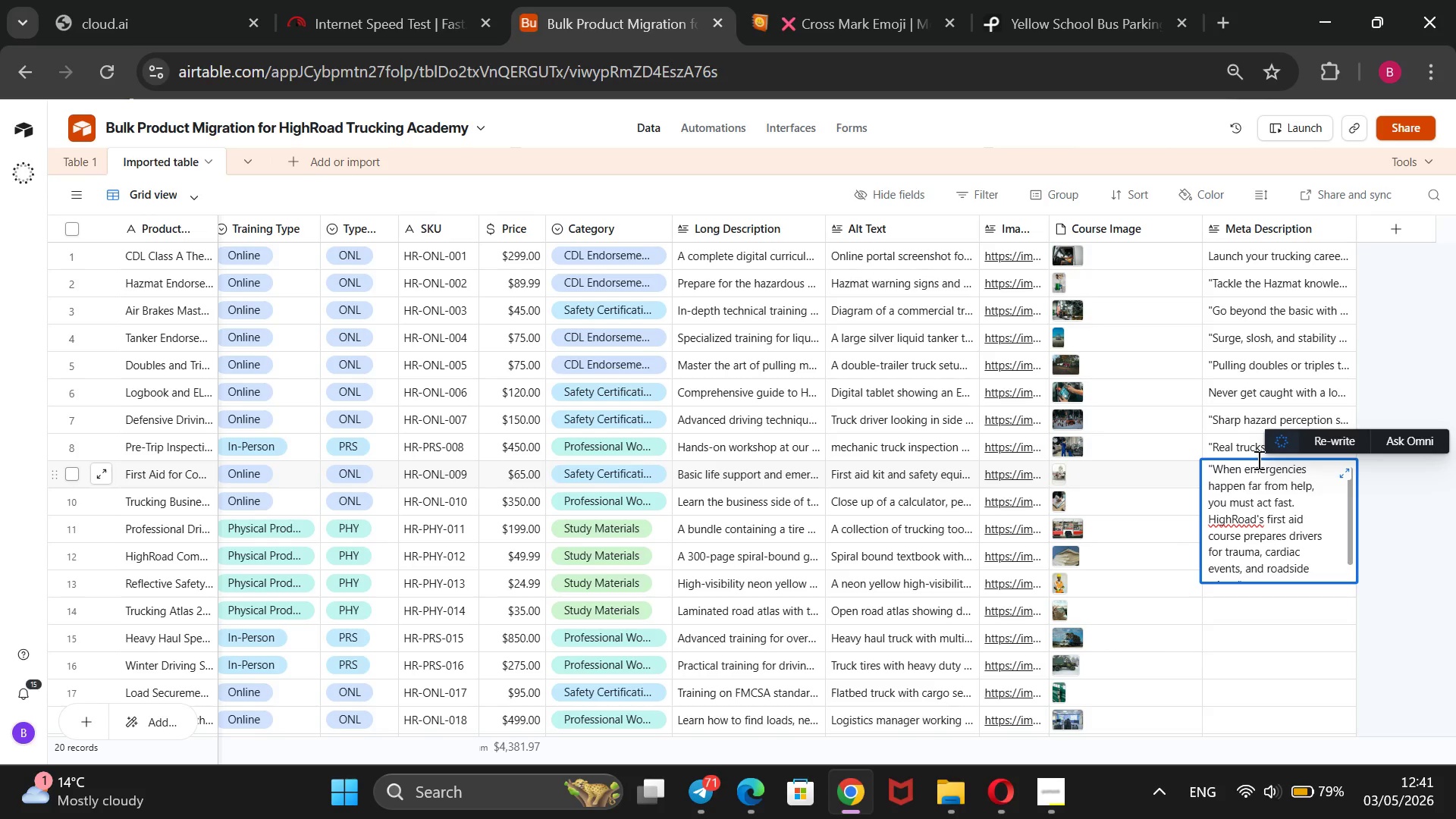 
 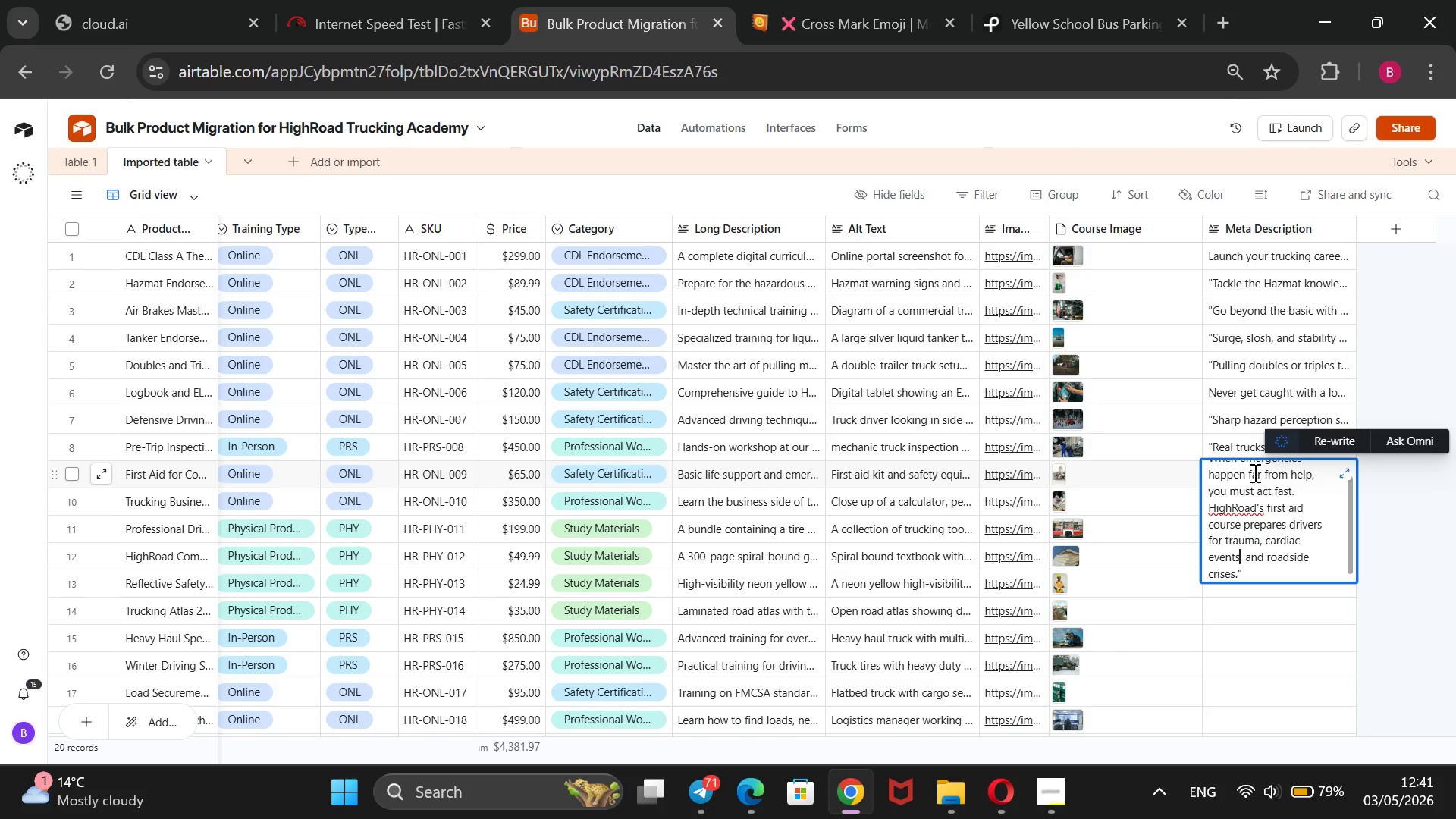 
hold_key(key=ArrowUp, duration=1.22)
 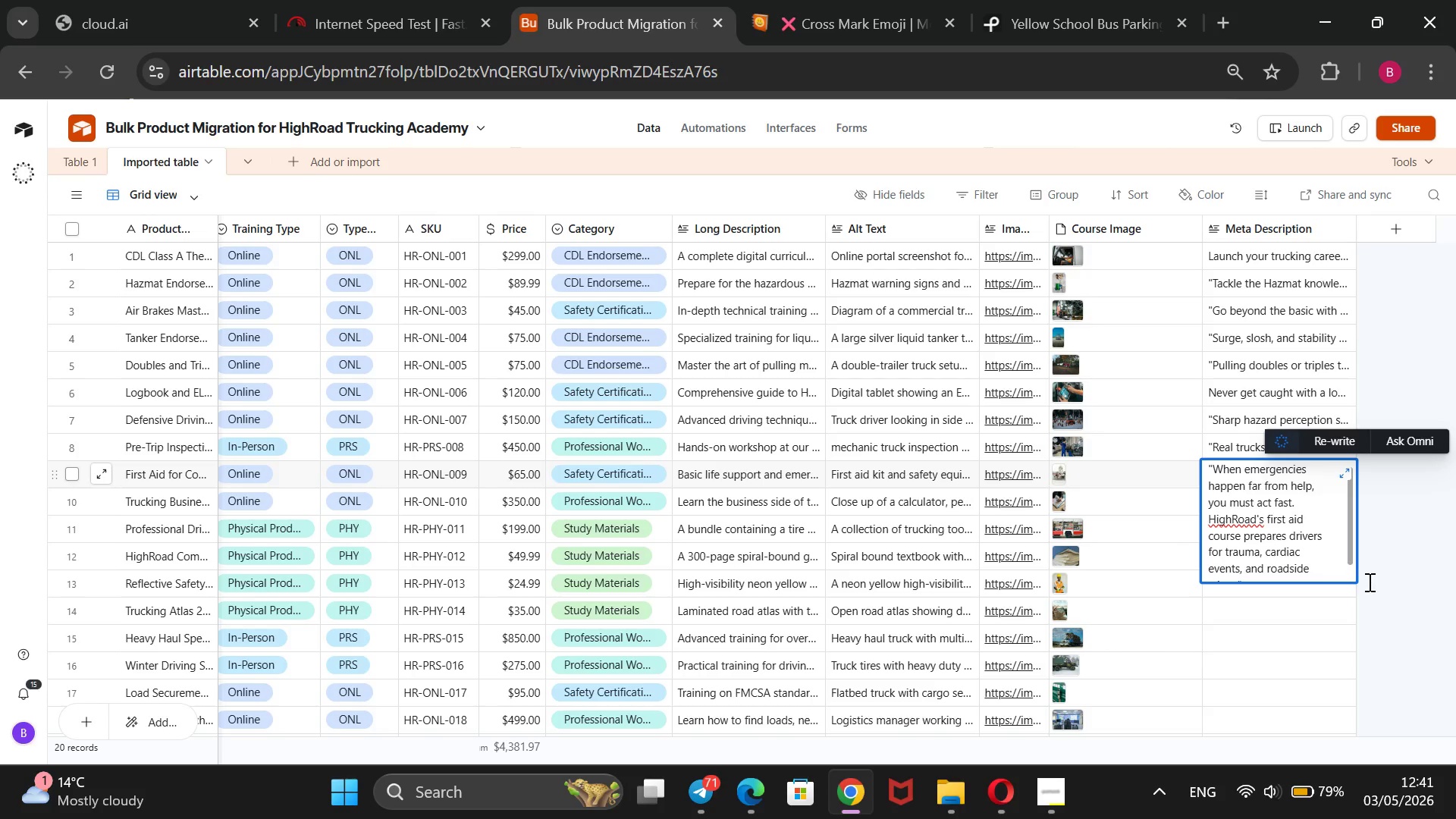 
left_click([1410, 604])
 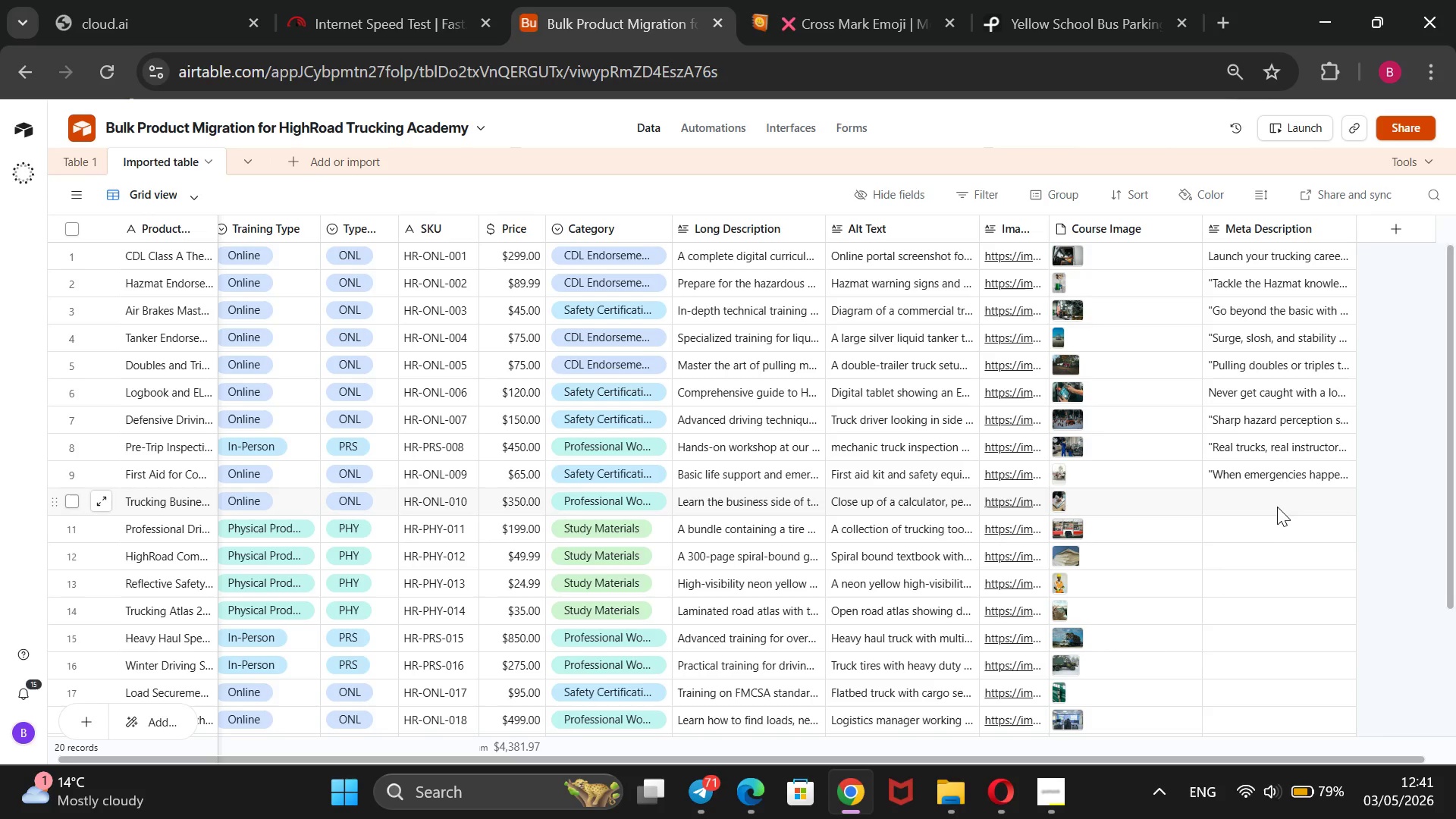 
left_click([1276, 504])
 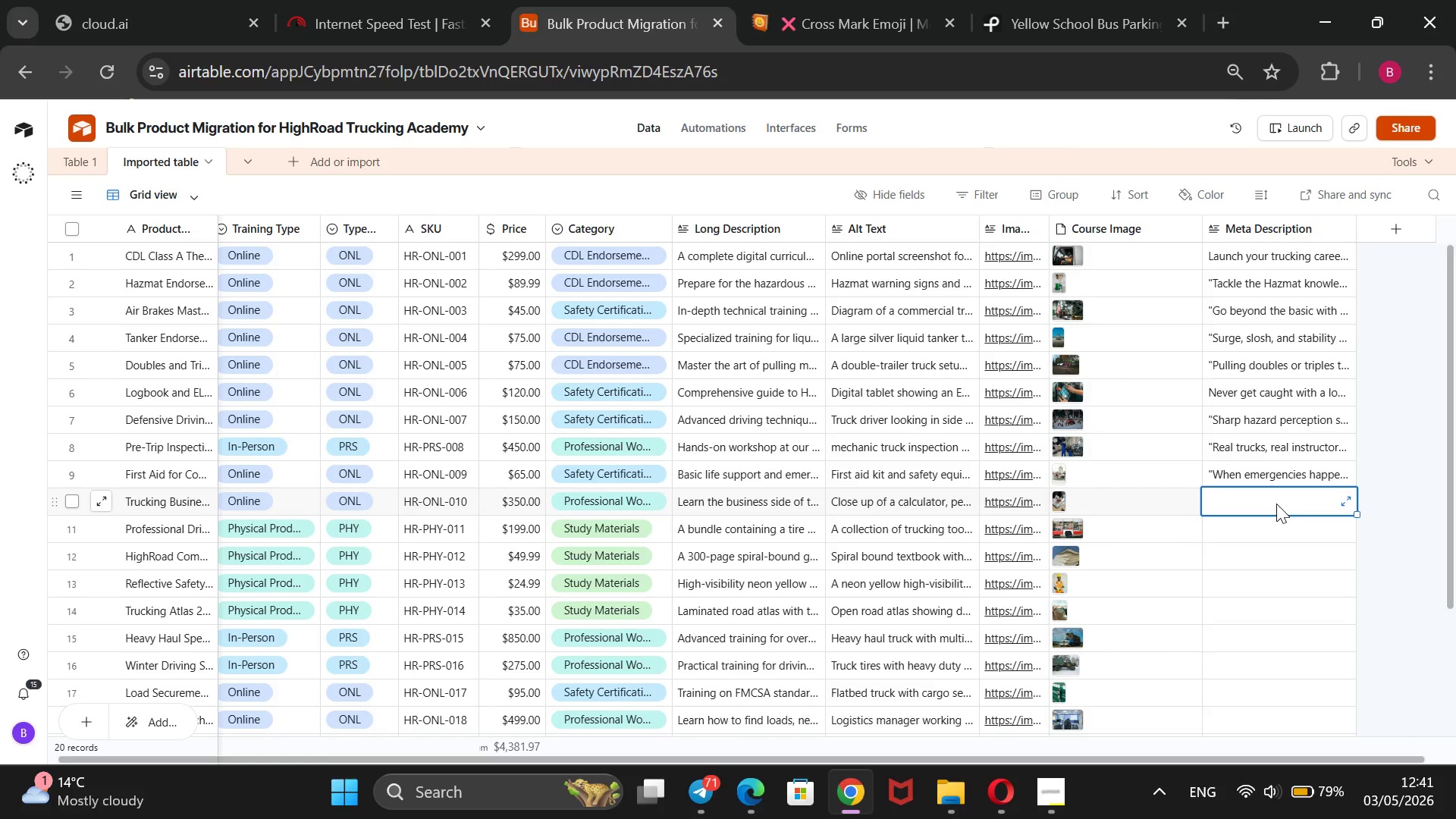 
type(Ready to run your own w)
key(Backspace)
type(q)
key(Backspace)
type(authority)
 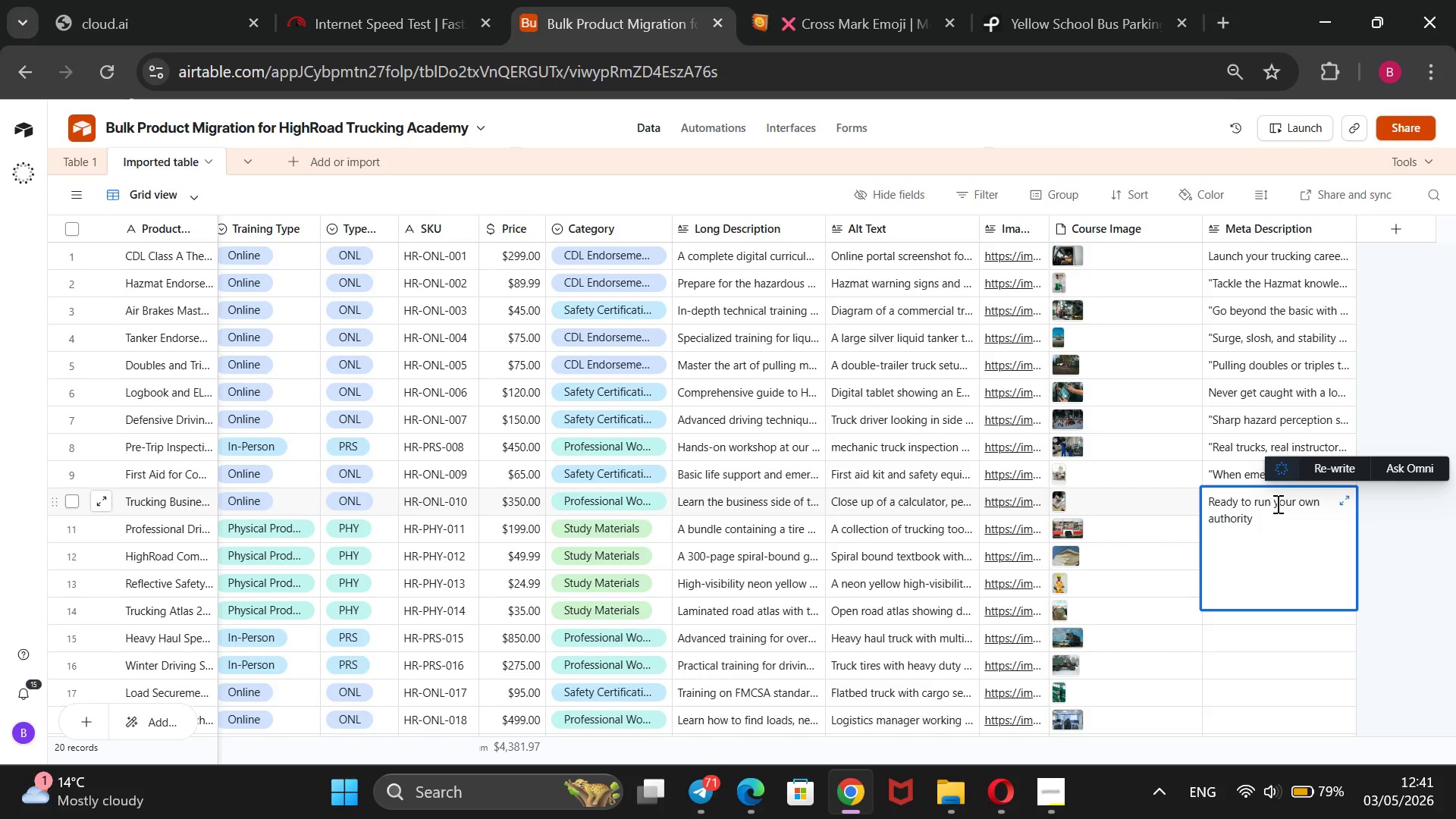 
type(. HighRoad`s business course covers IFTA filing, cargo insurance, load boards, and buiding)
 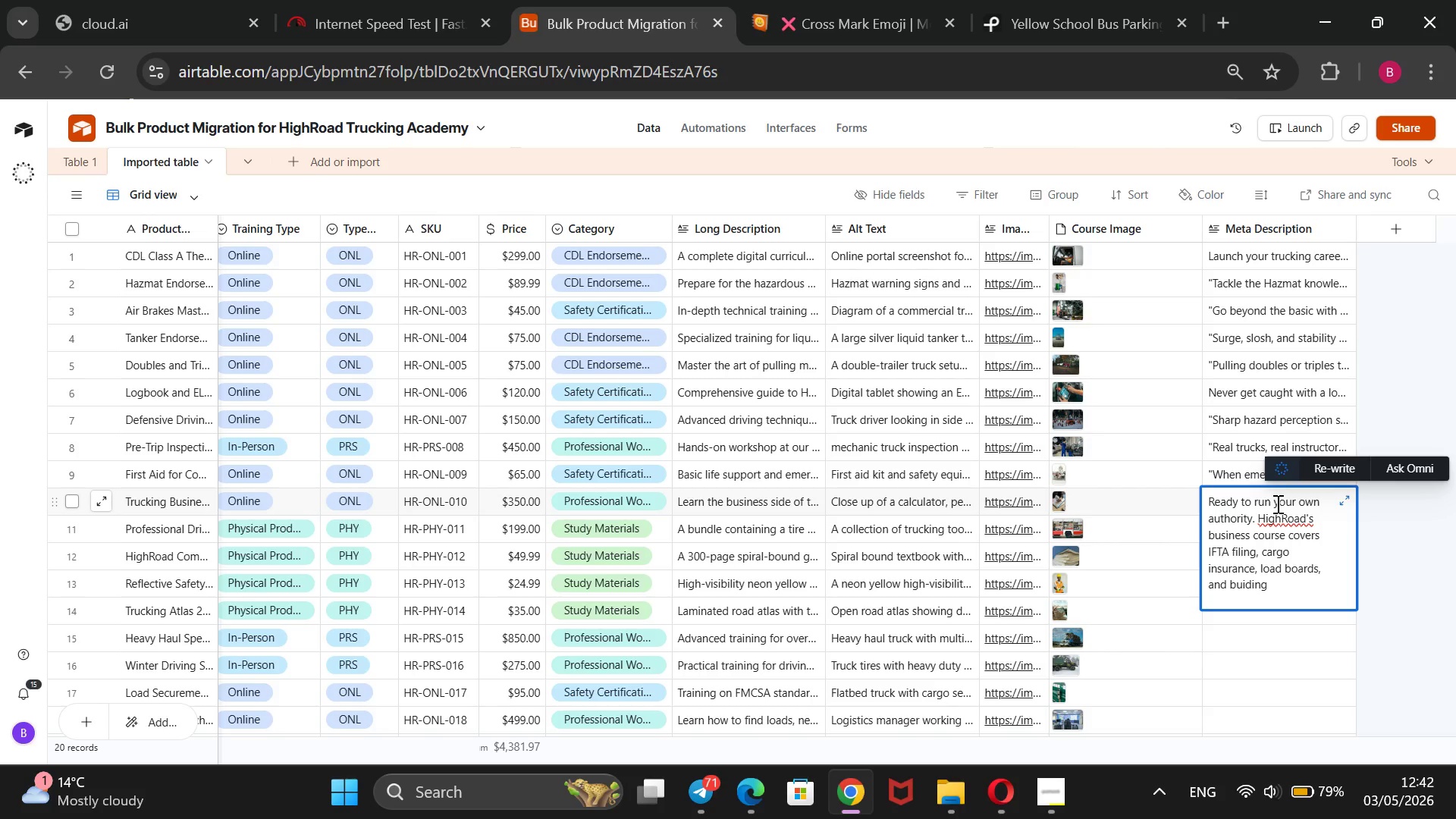 
type( a )
key(Backspace)
key(Backspace)
key(Backspace)
key(Backspace)
key(Backspace)
key(Backspace)
key(Backspace)
type(lding a progitable trucking operation)
 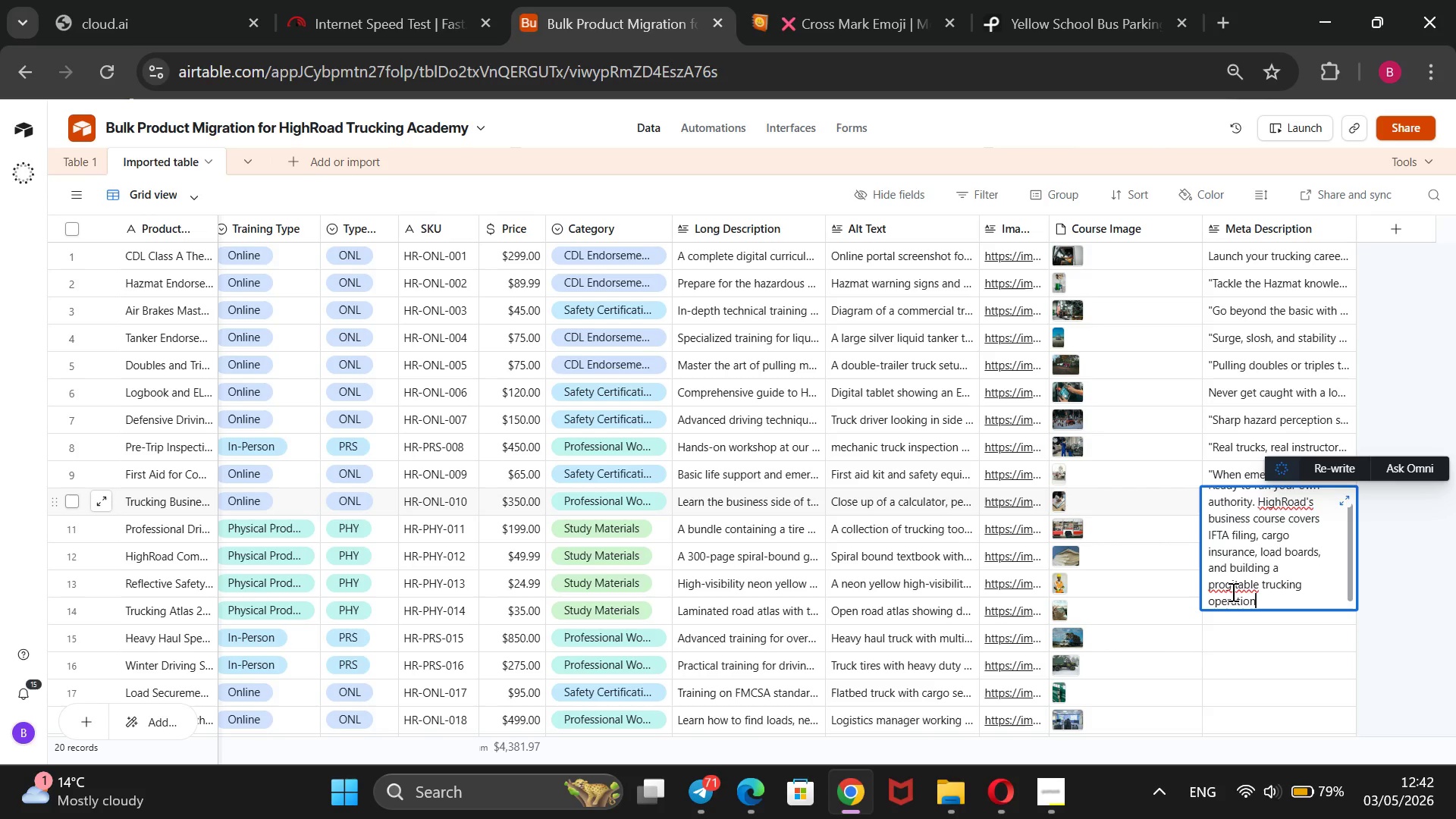 
left_click([1232, 590])
 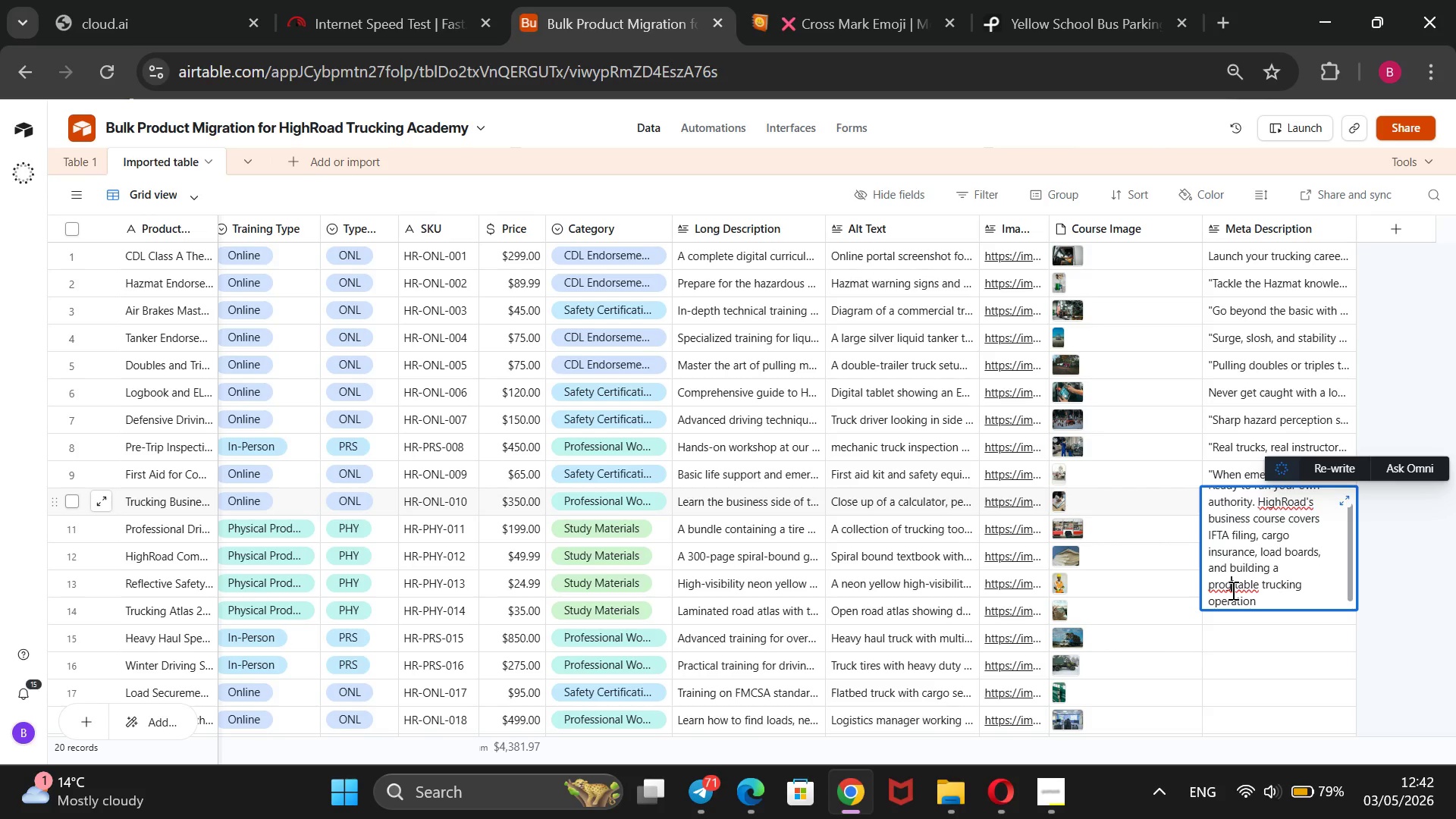 
key(Backspace)
 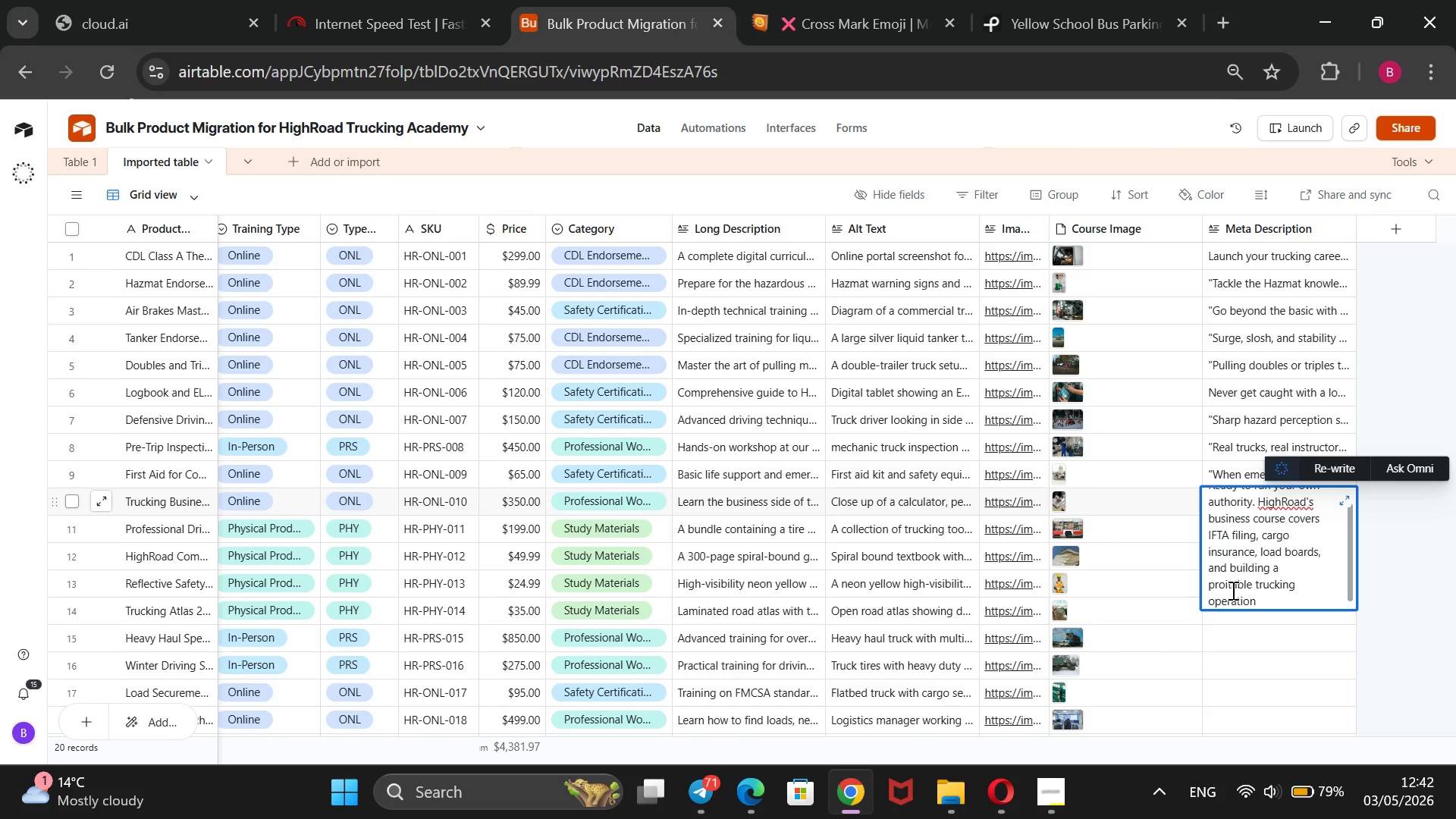 
key(F)
 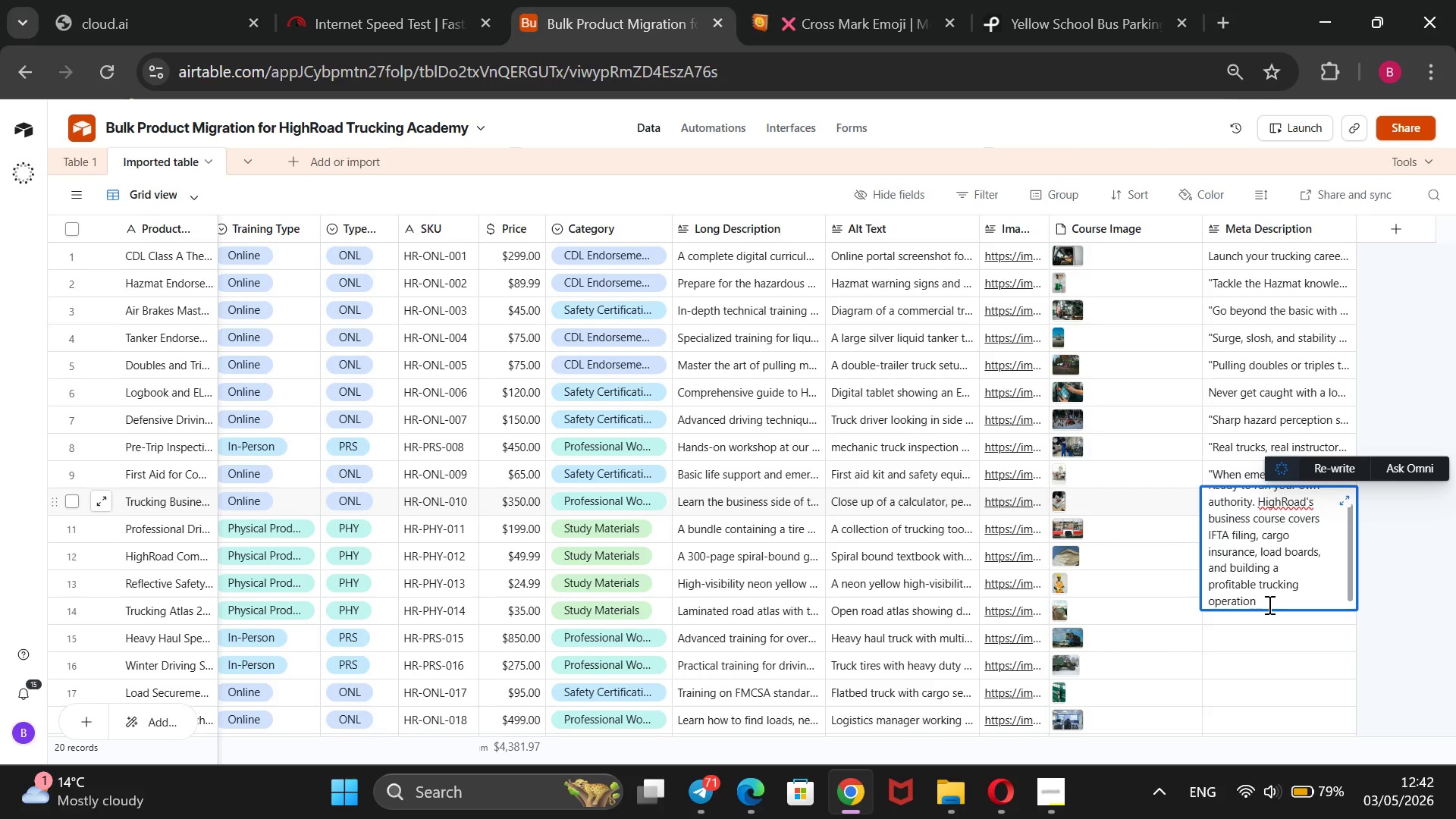 
left_click([1268, 604])
 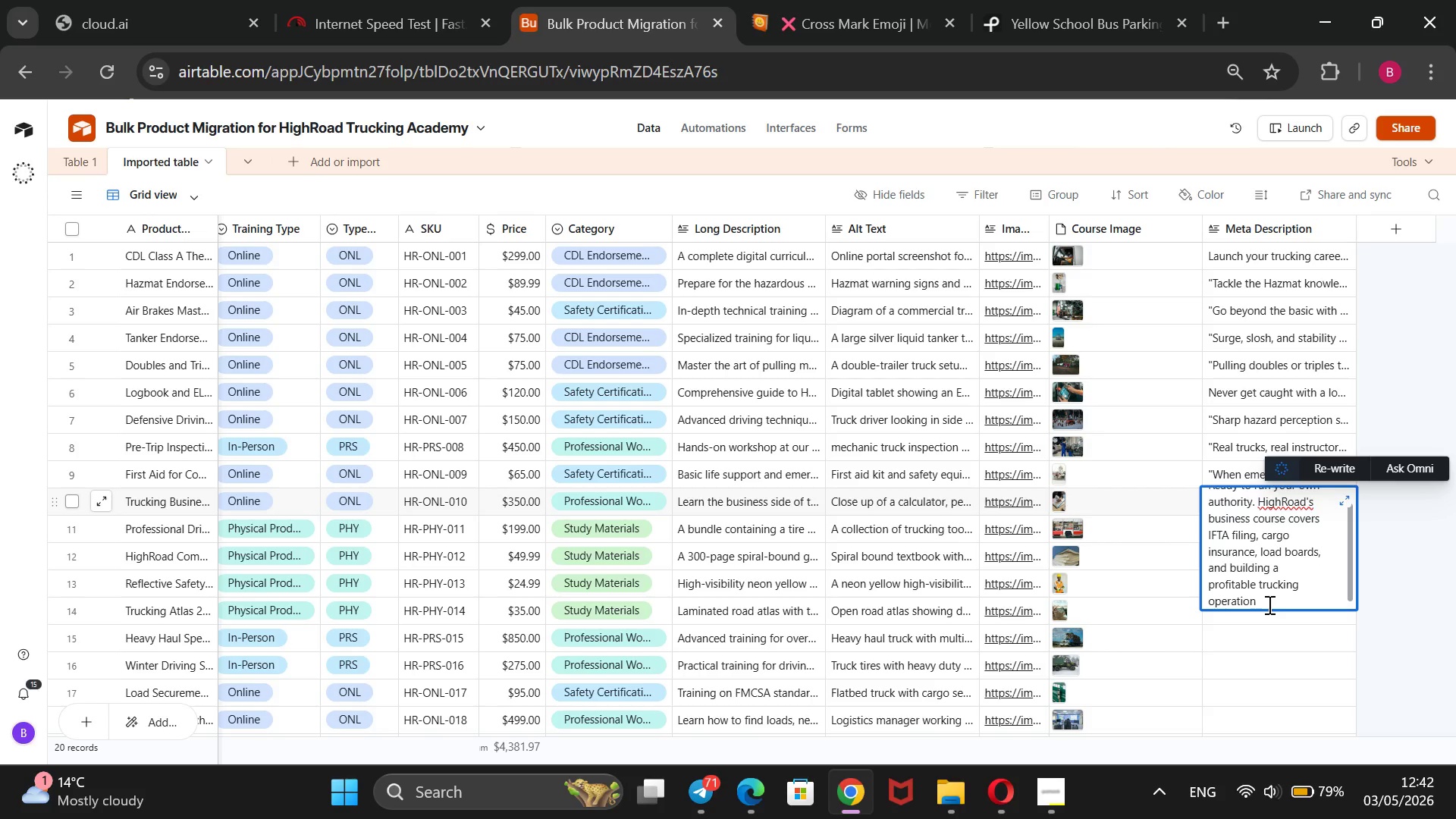 
type(.@@)
 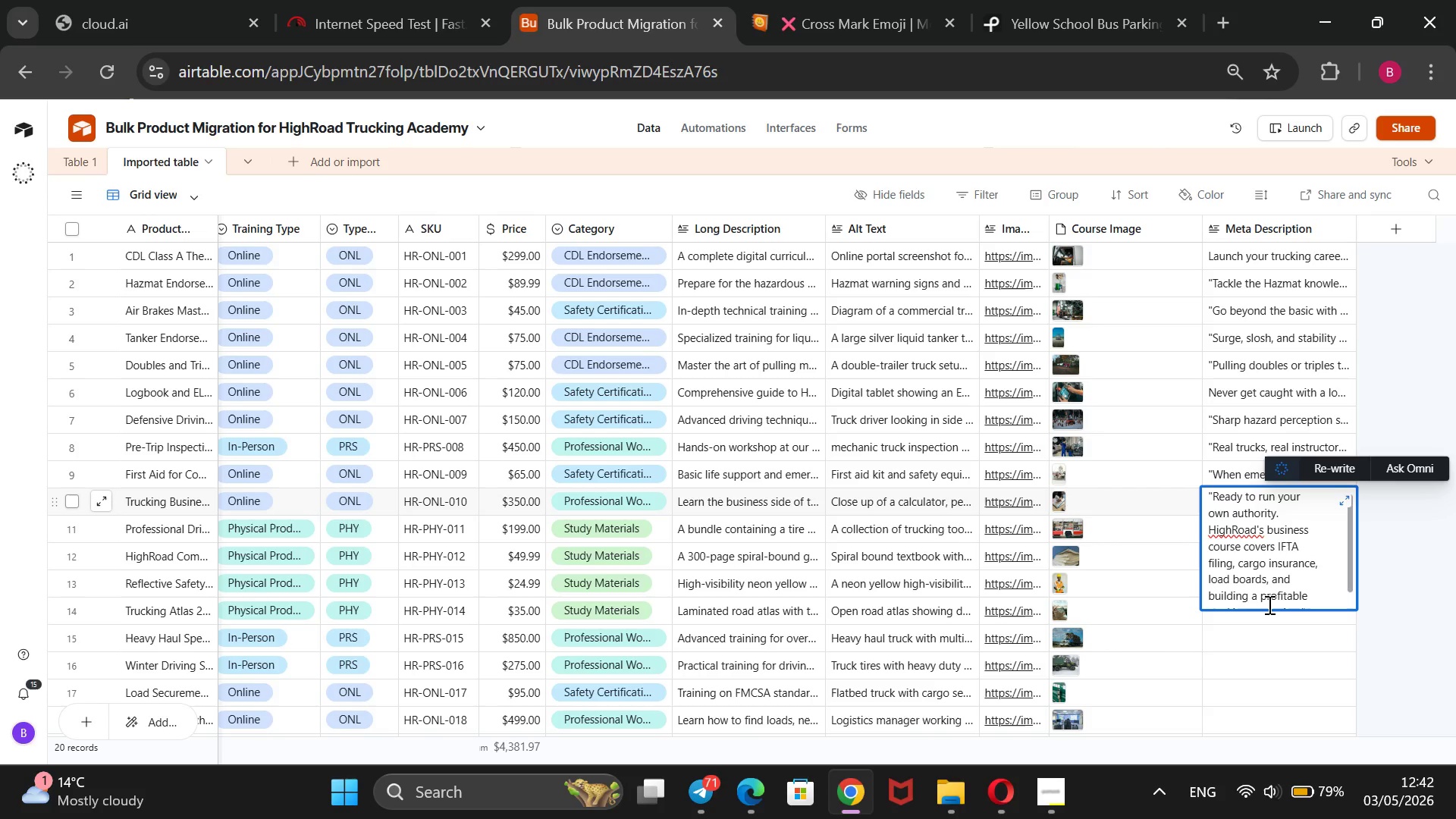 
 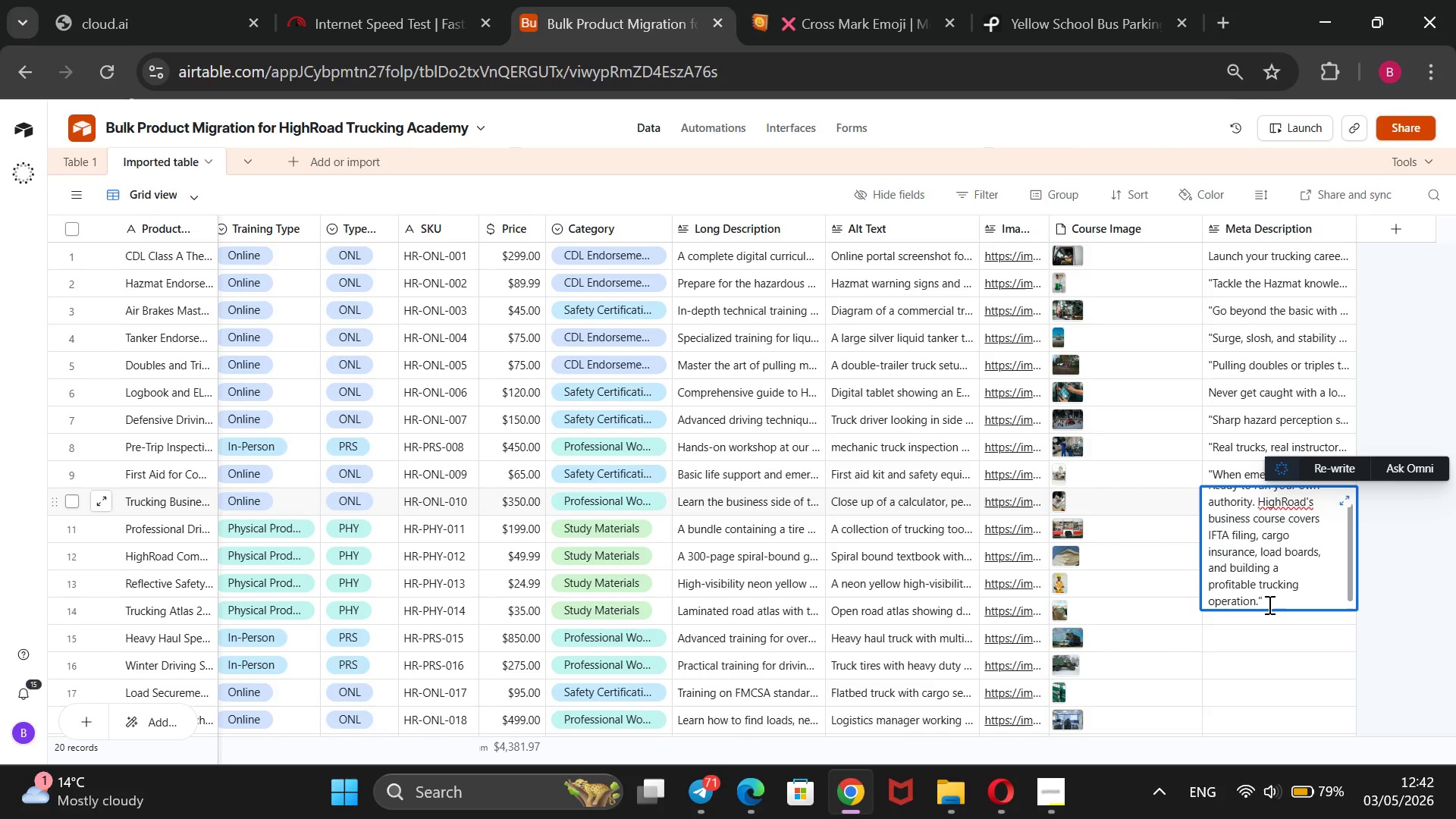 
hold_key(key=ArrowUp, duration=1.19)
 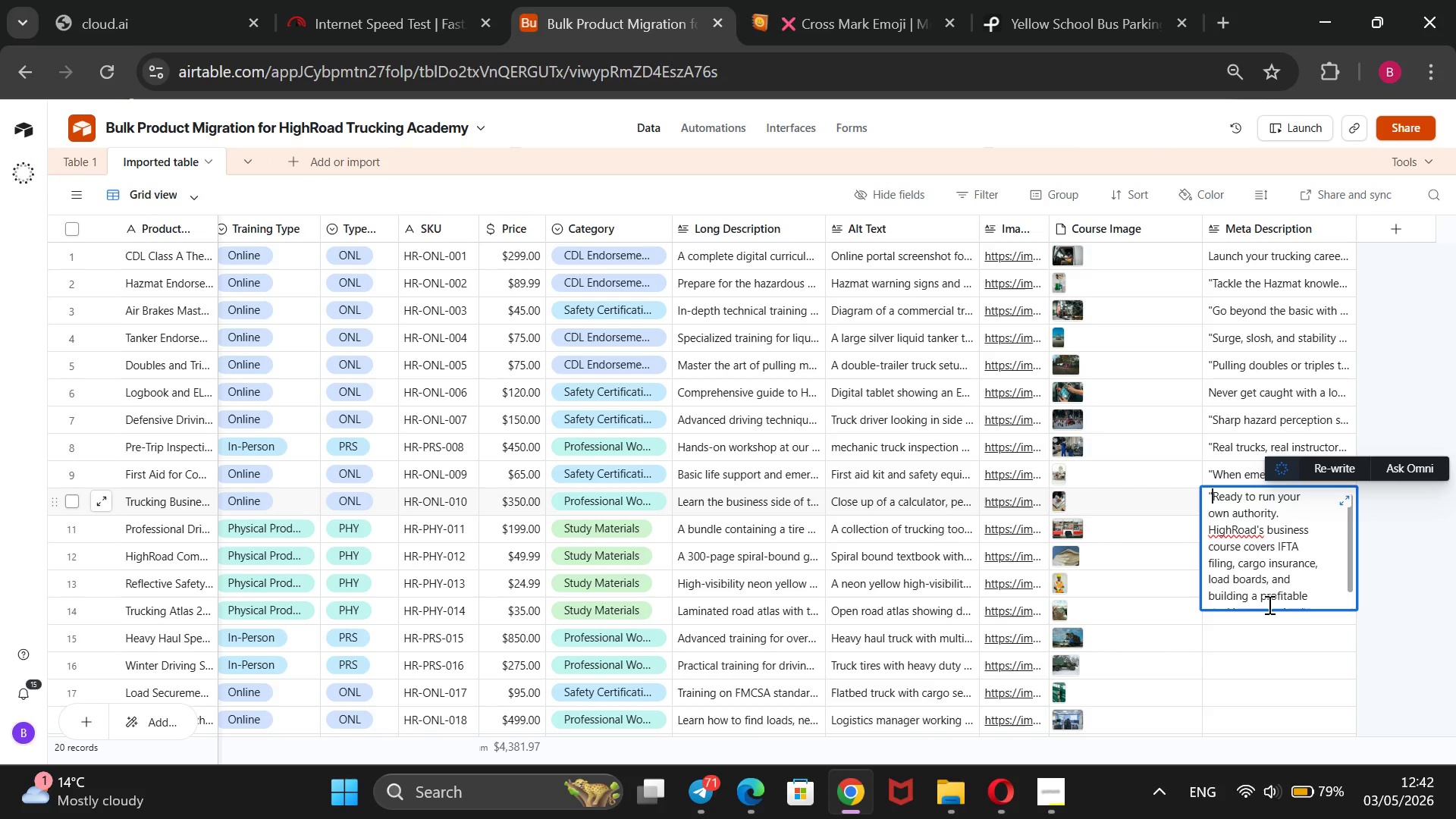 
left_click([1411, 622])
 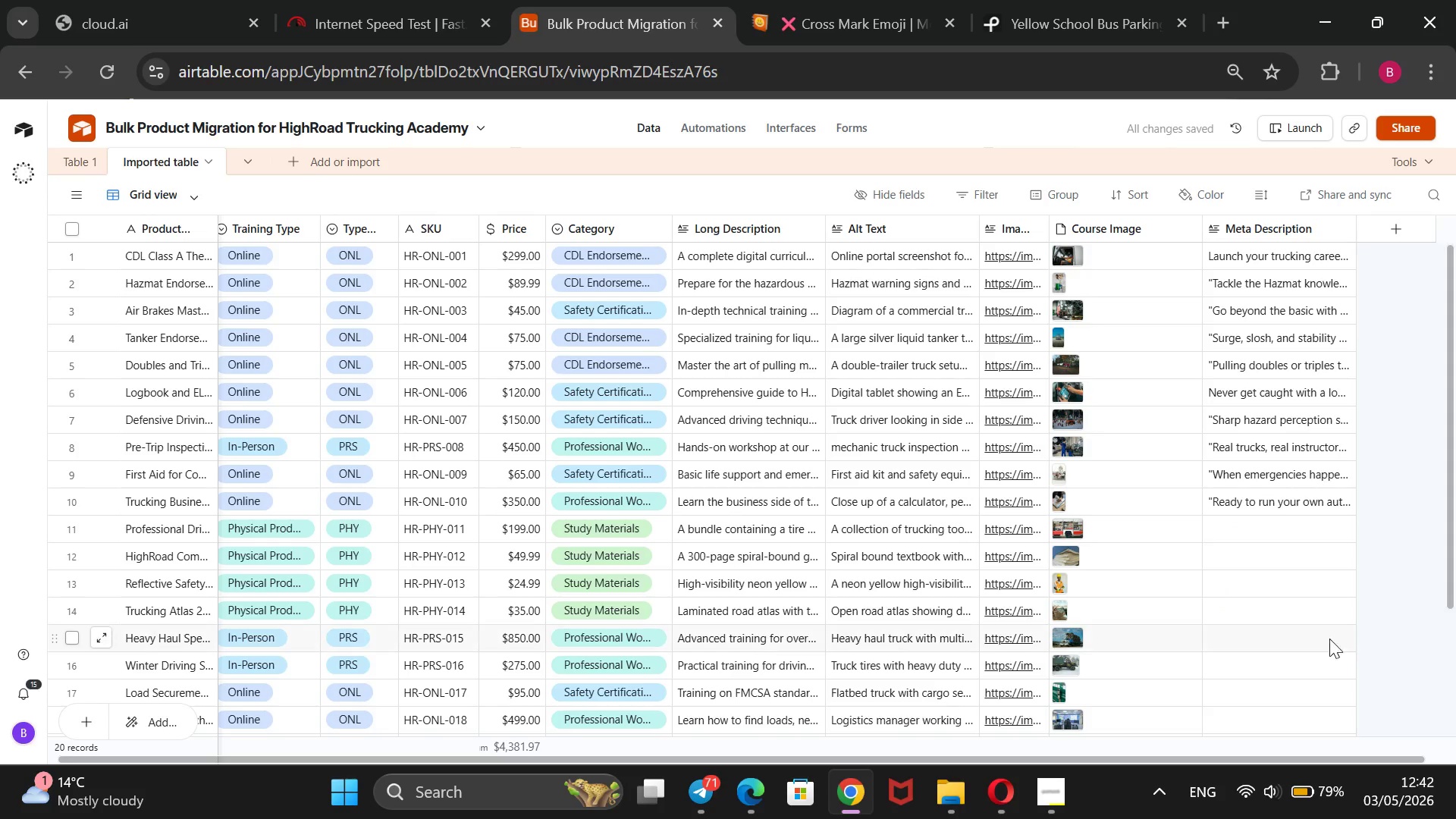 
left_click([1230, 529])
 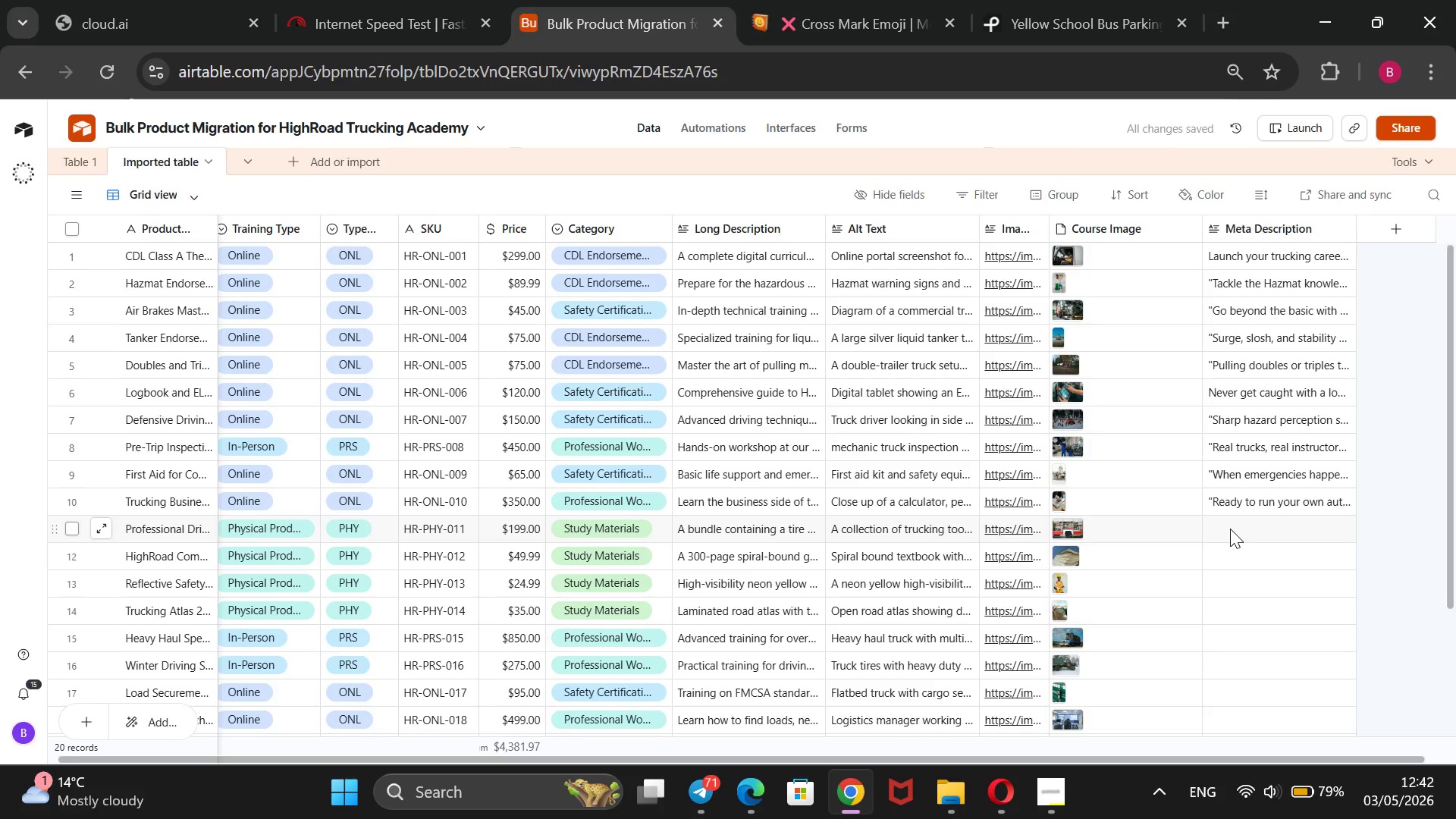 
type(Everything a new f)
key(Backspace)
type(driver needs in one)
 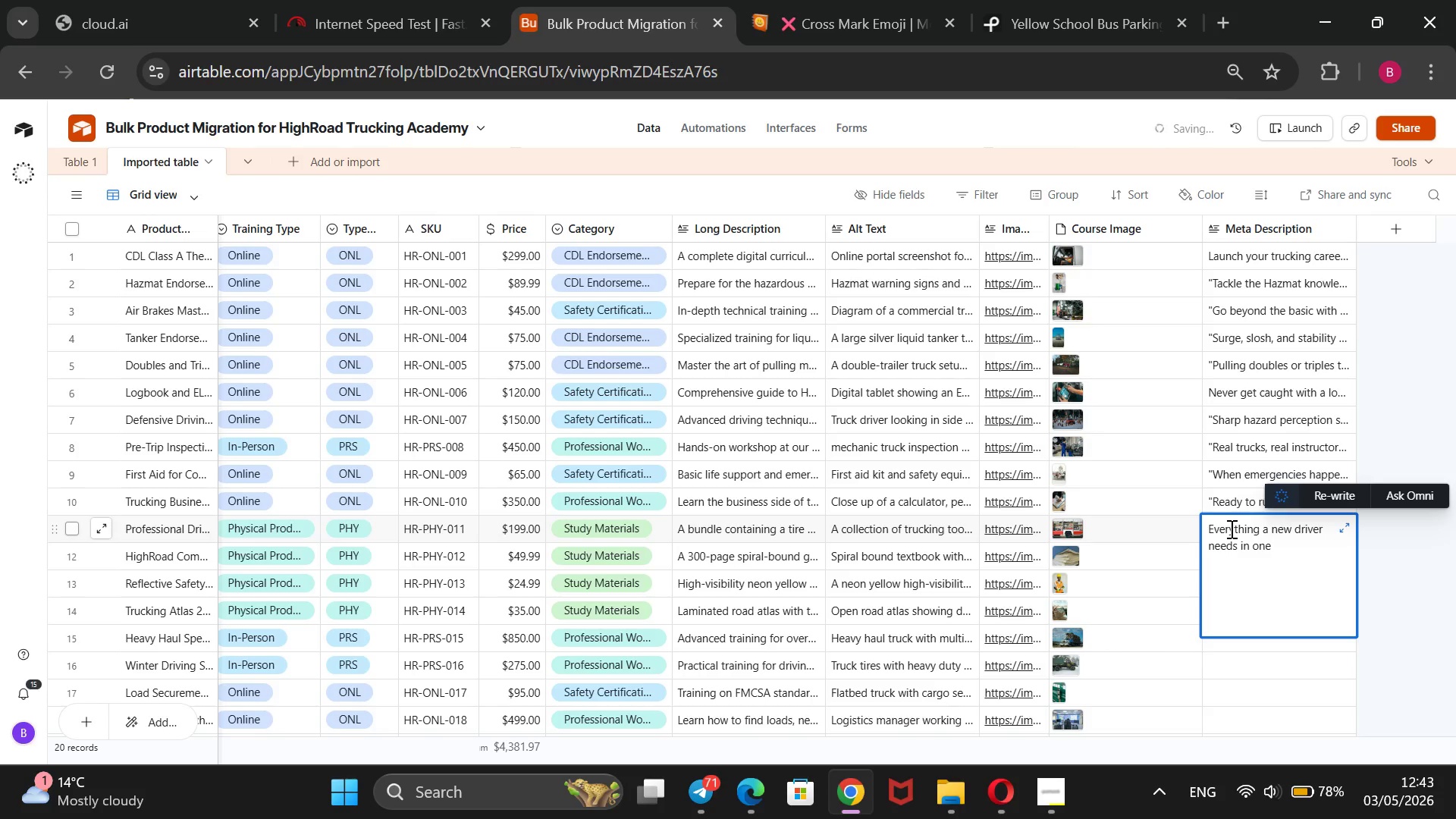 
wait(9.2)
 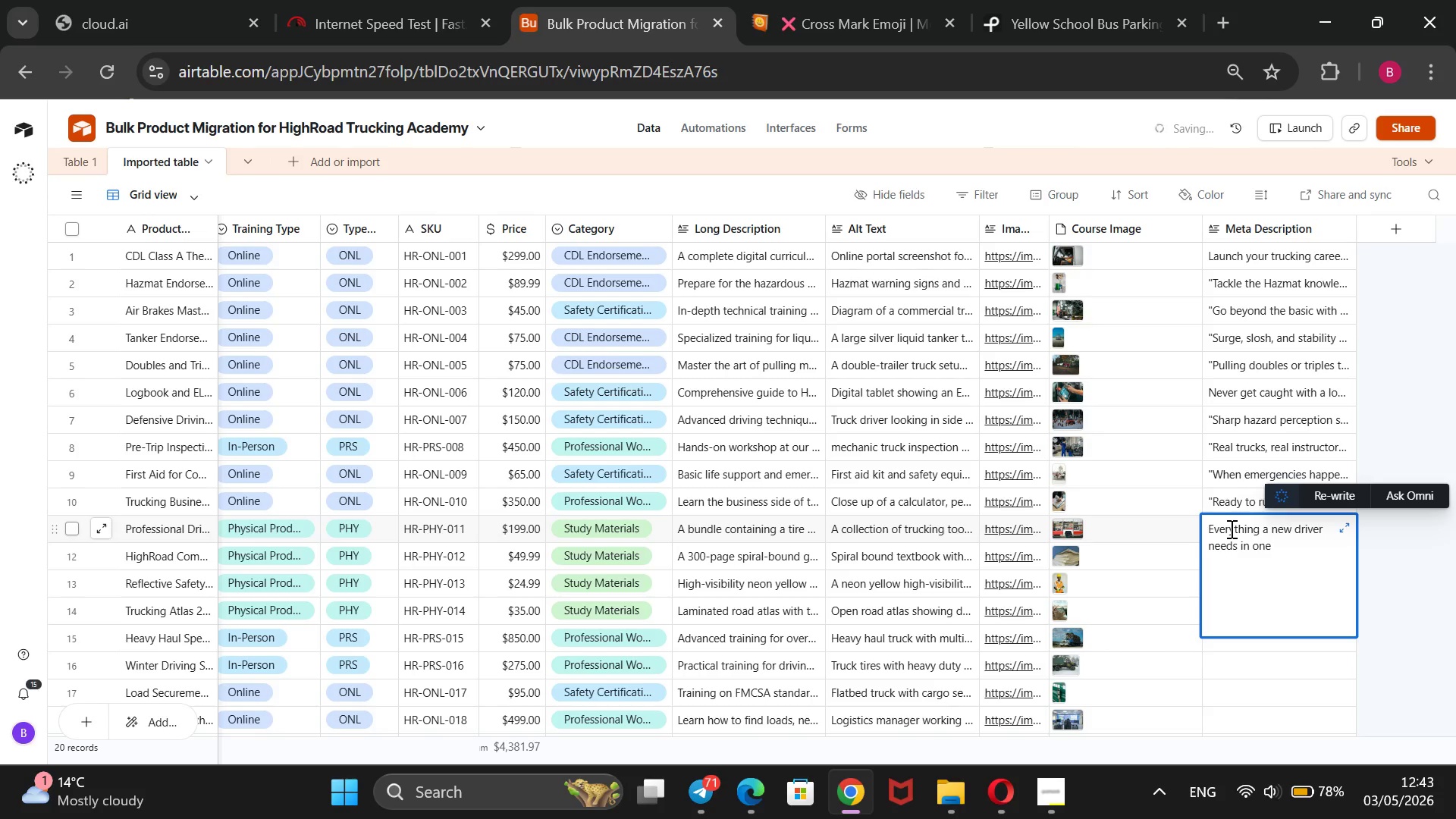 
type( box. HighRoad`s starter kit includes a tire)
 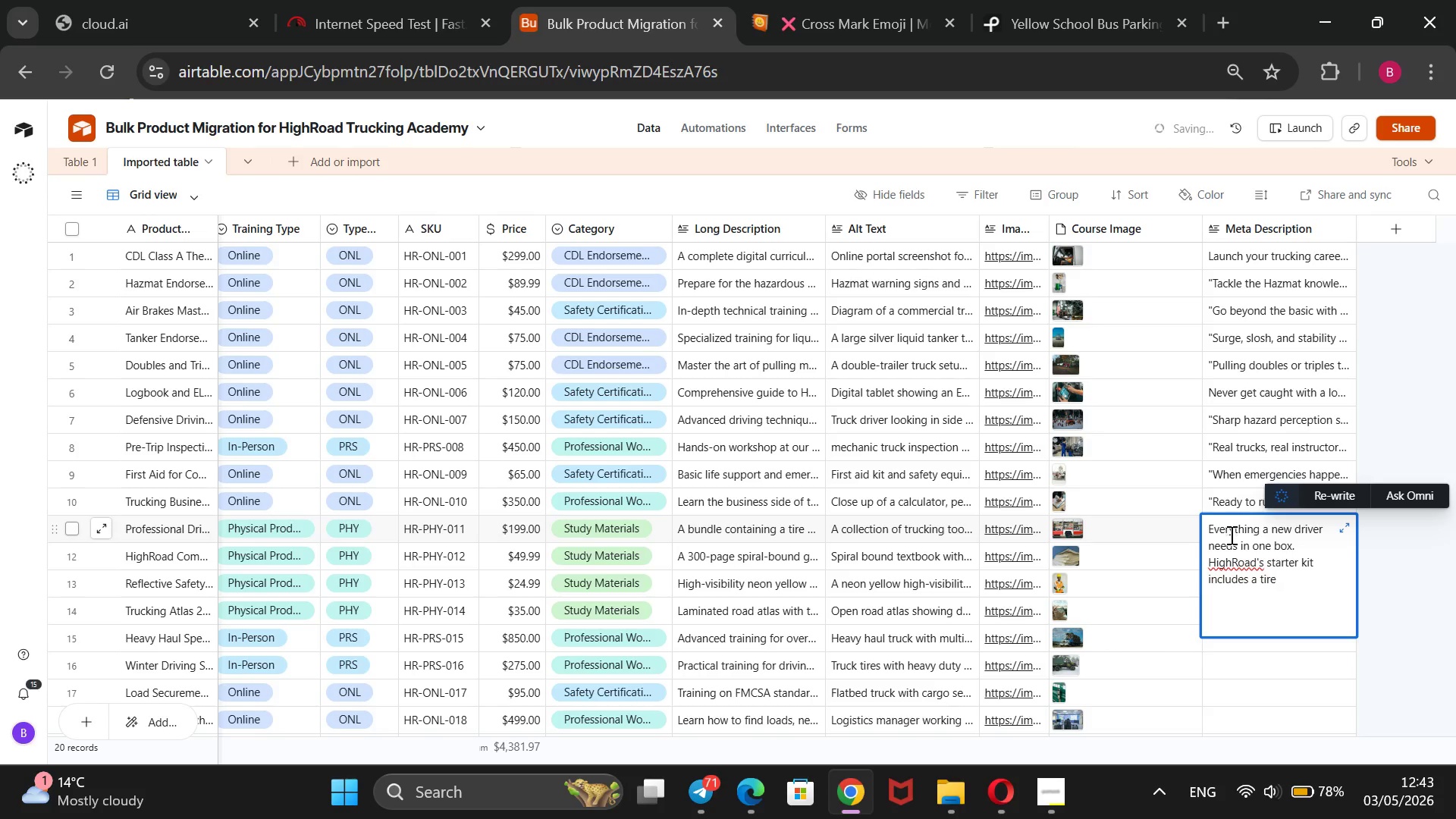 
type( gauge, tread tool, high-vis vest, and a professional logbook binder inside.@@)
 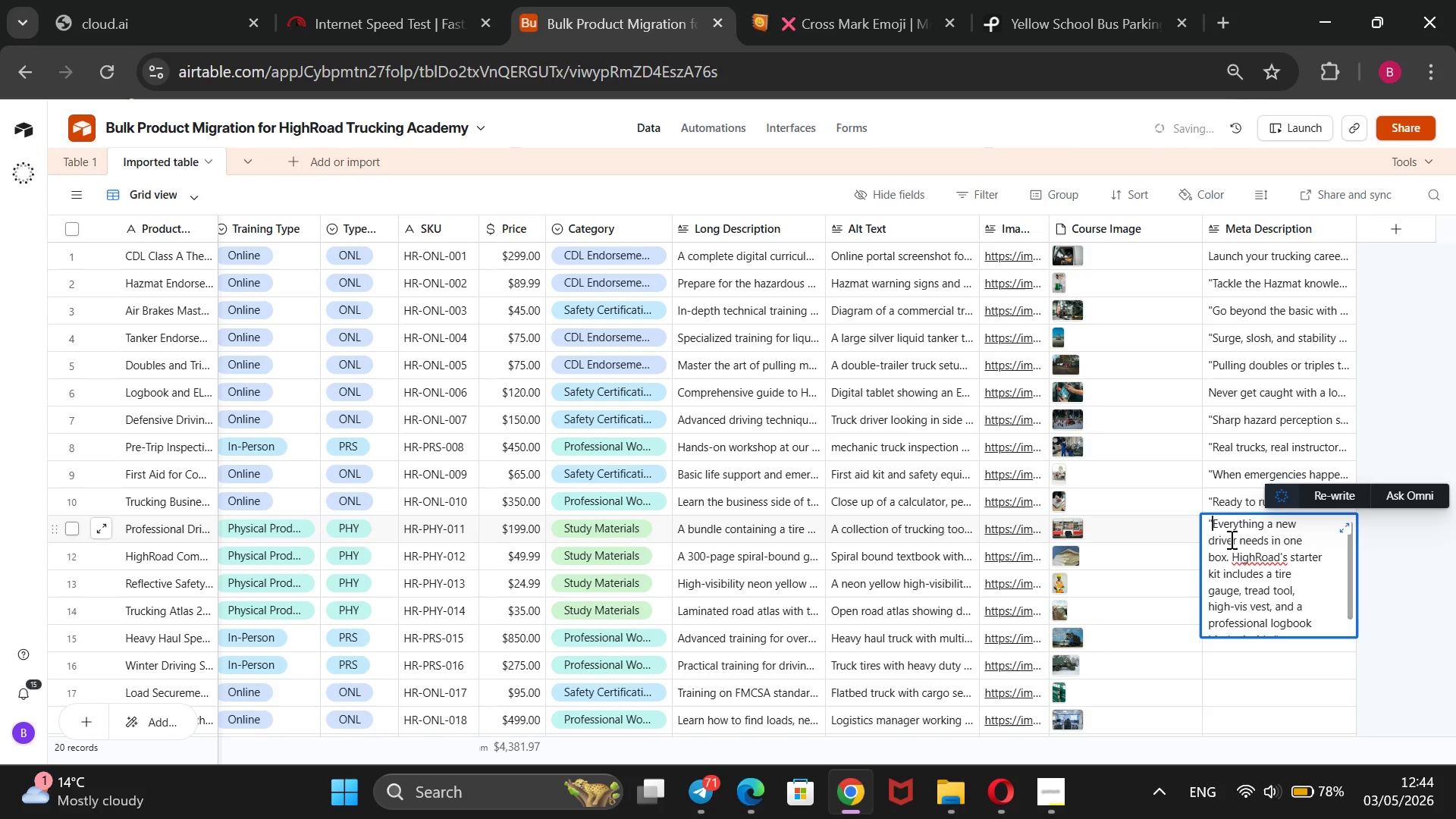 
 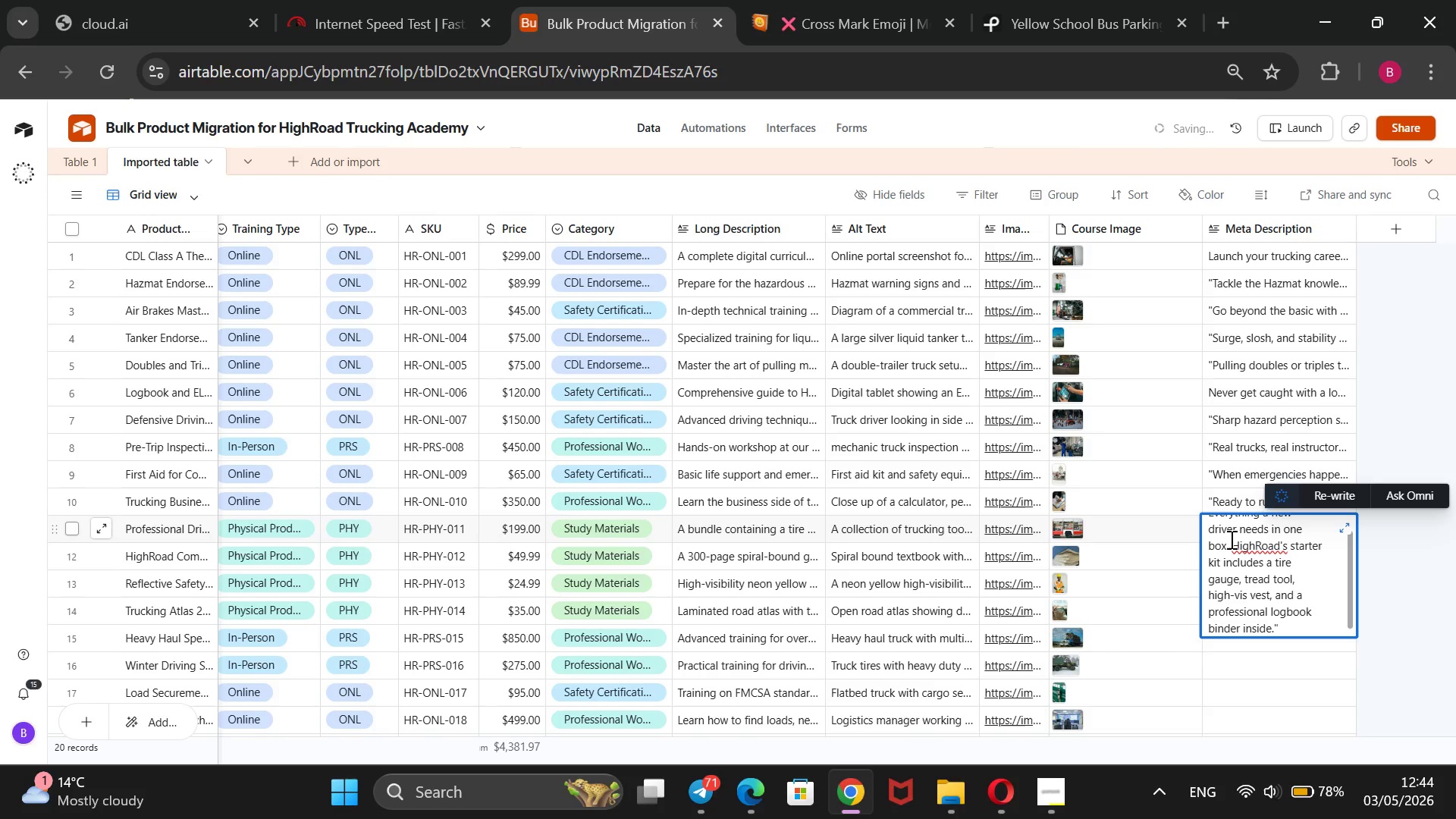 
hold_key(key=ArrowUp, duration=1.33)
 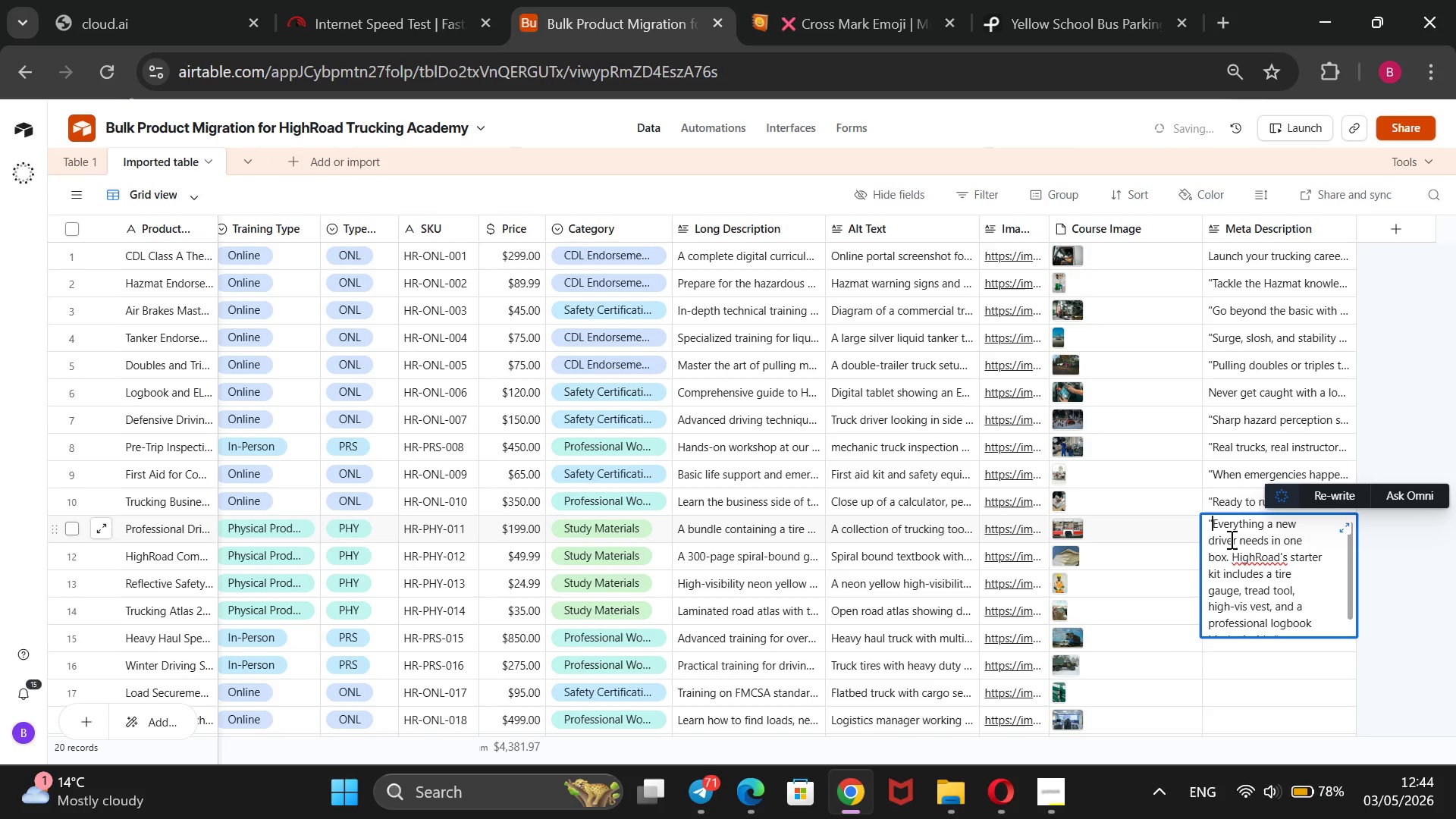 
left_click([1413, 617])
 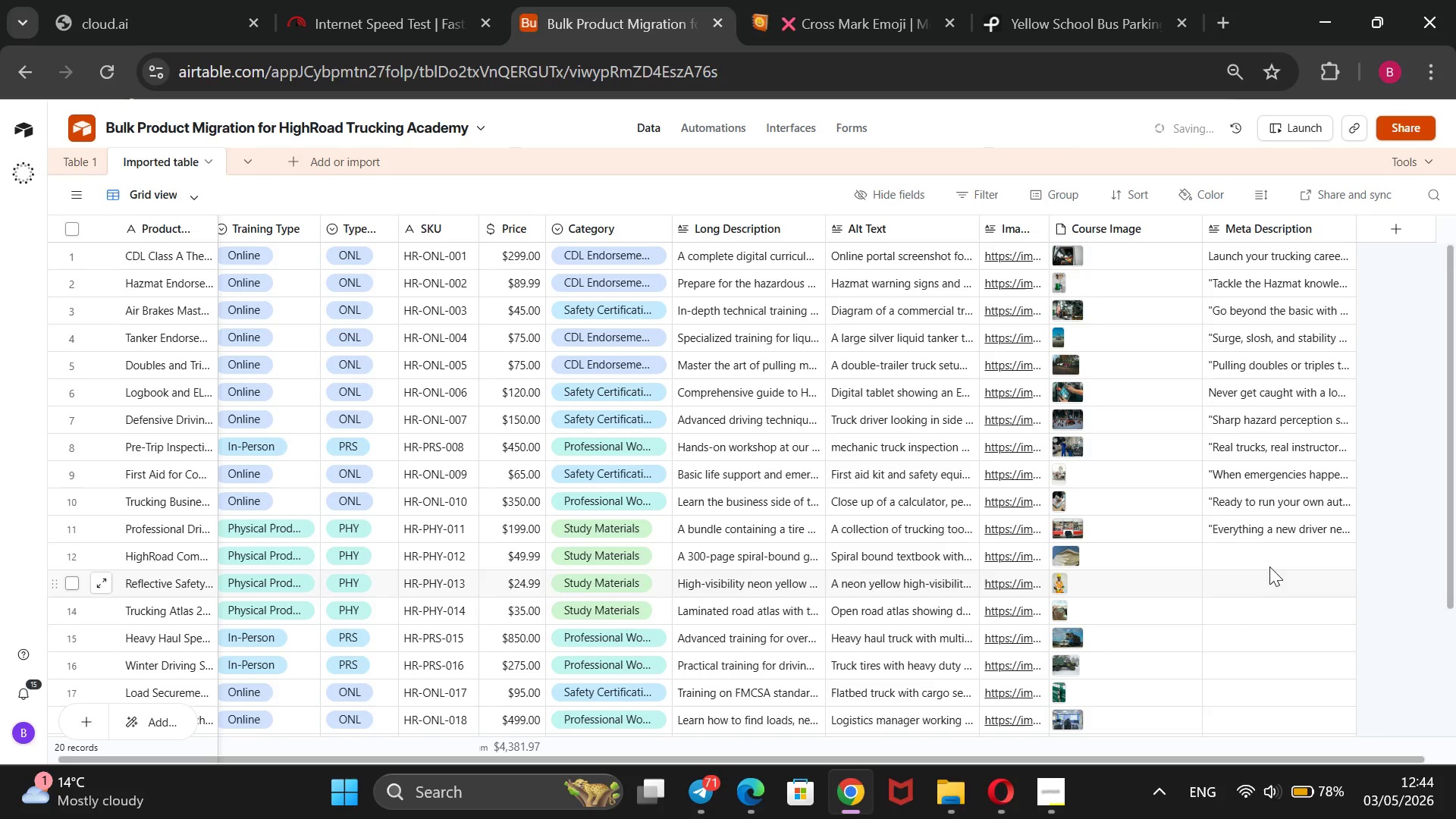 
left_click([1266, 558])
 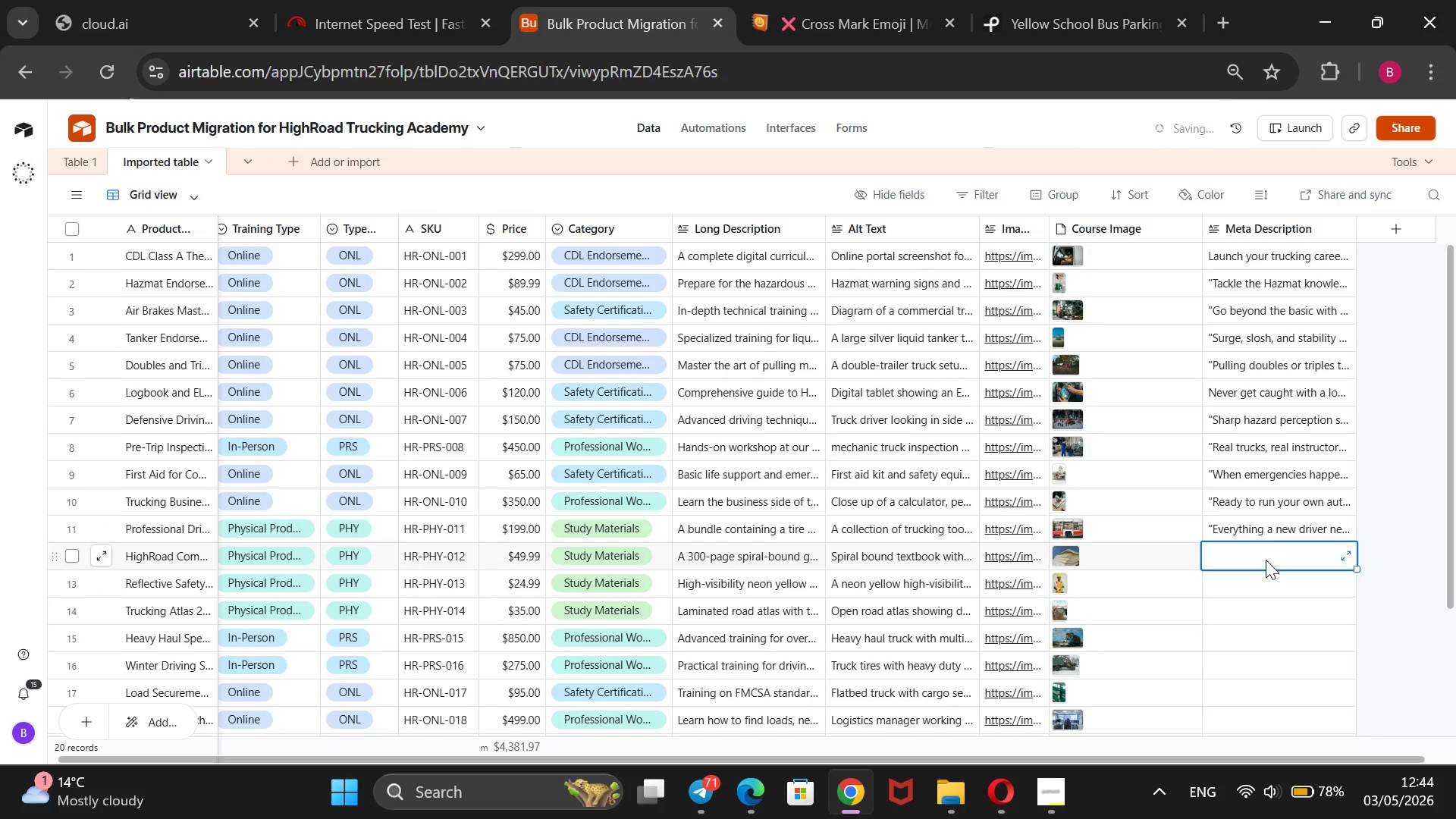 
type(Three hundred pages of CDL prep built around real examx patterns.)
 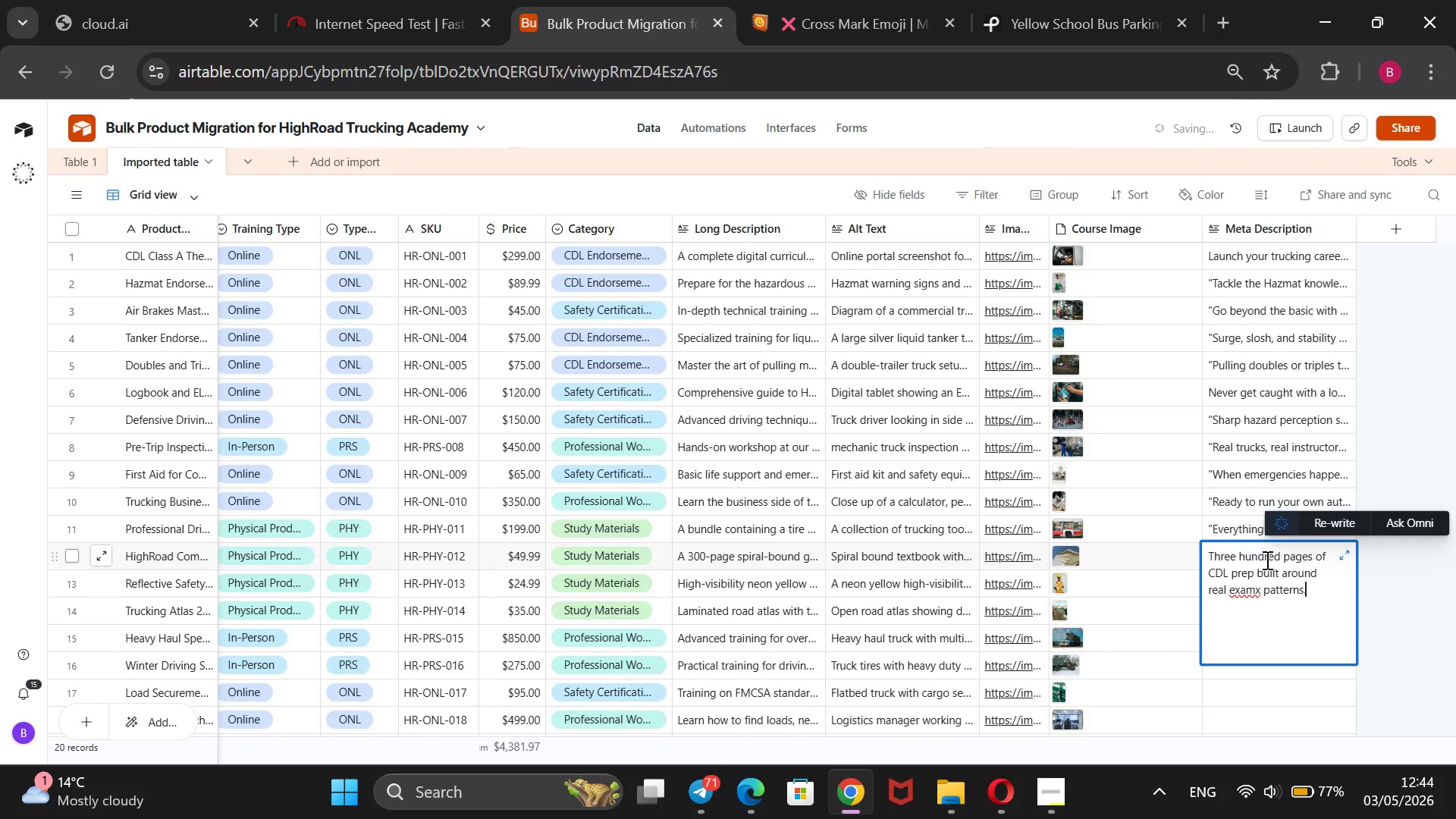 
hold_key(key=ArrowLeft, duration=0.86)
 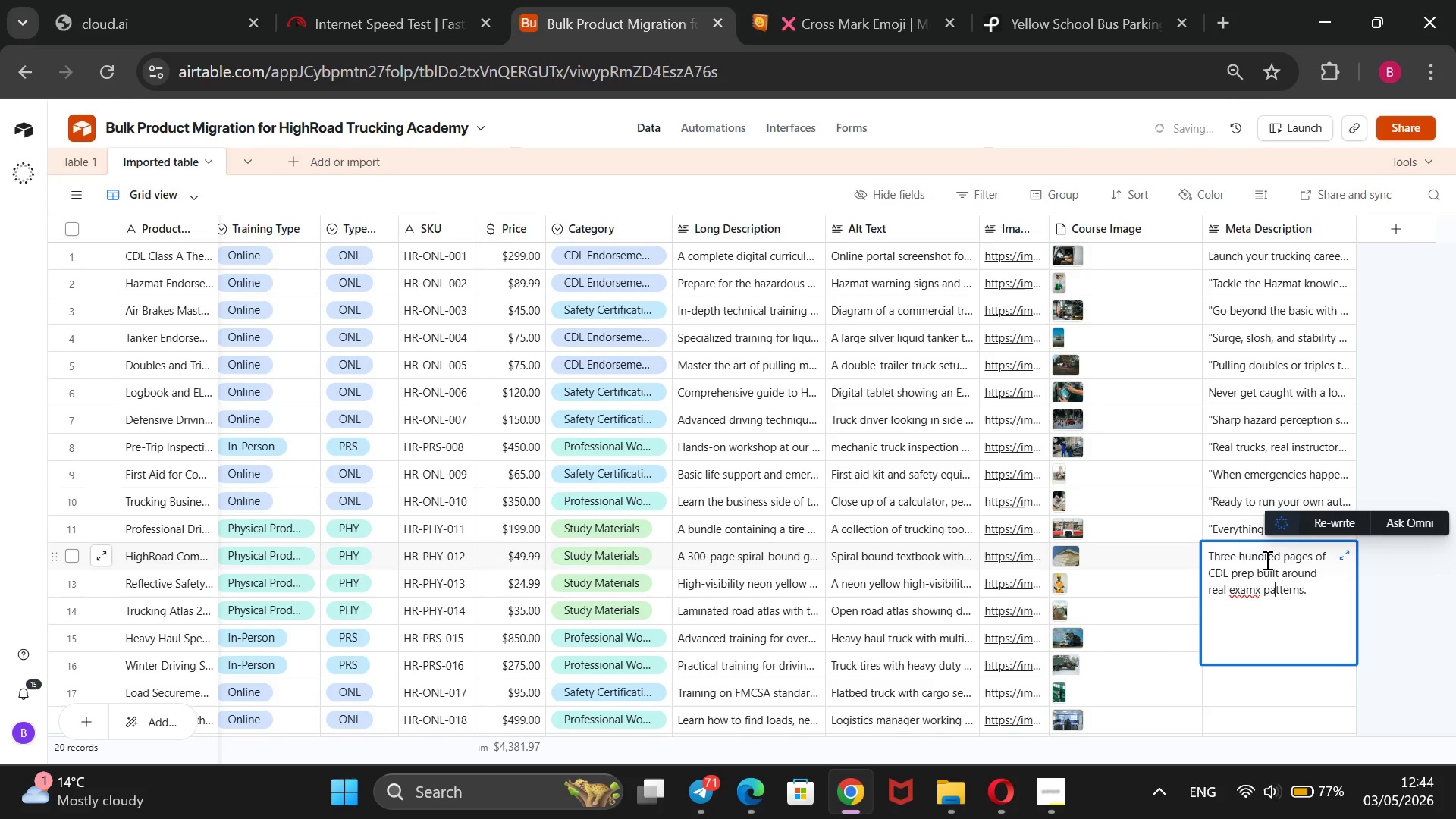 
key(ArrowLeft)
 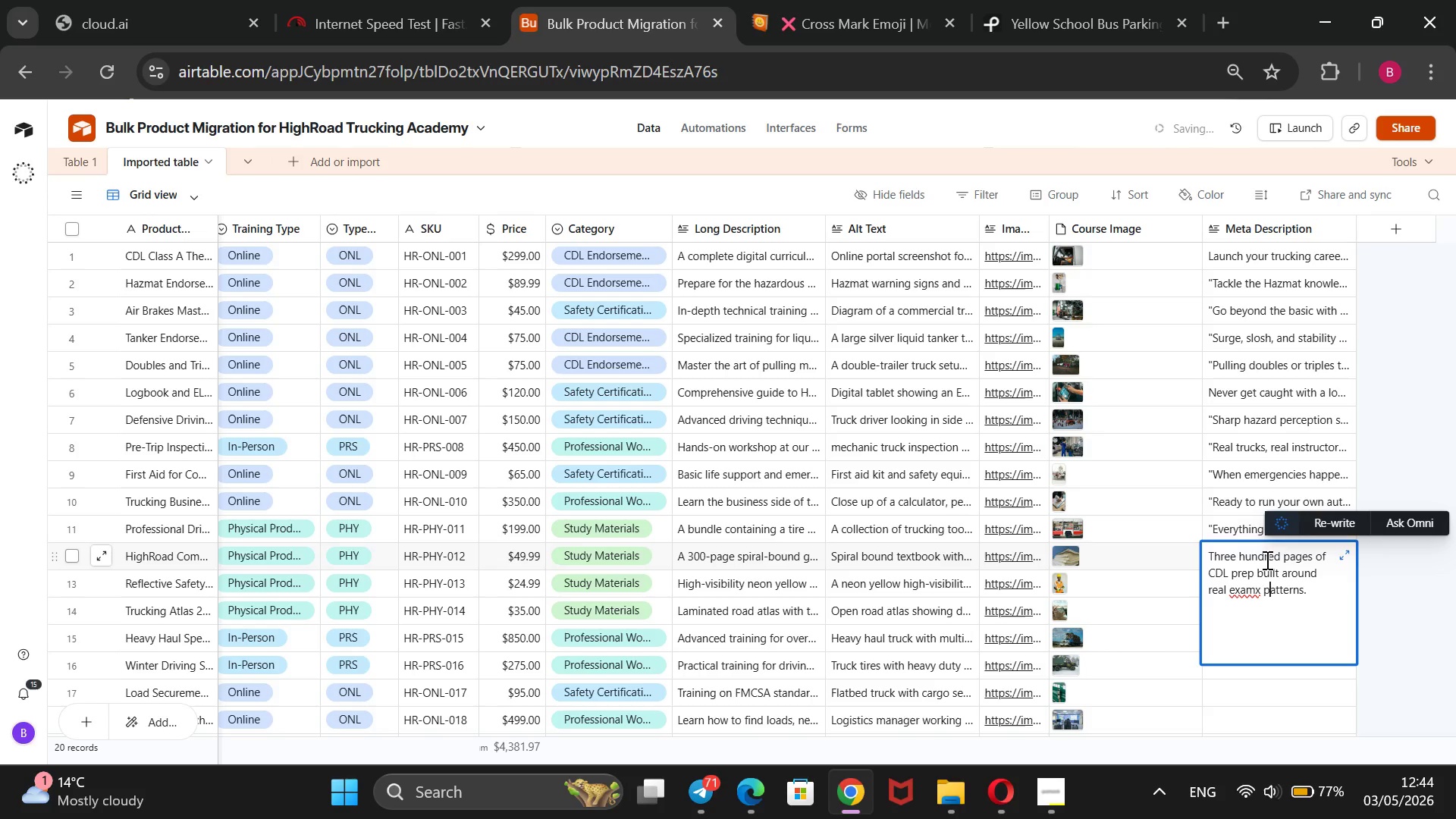 
key(ArrowLeft)
 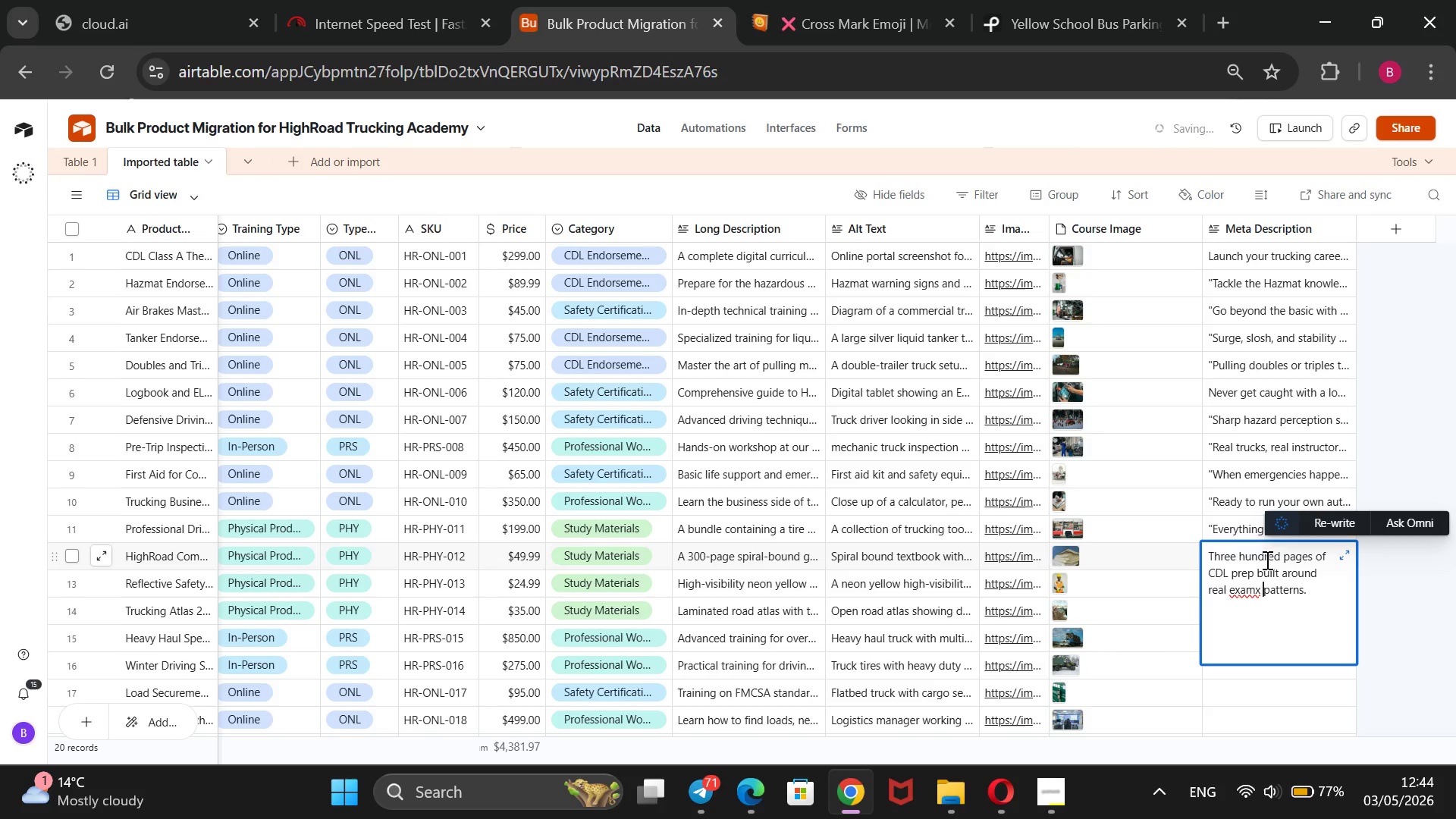 
key(ArrowLeft)
 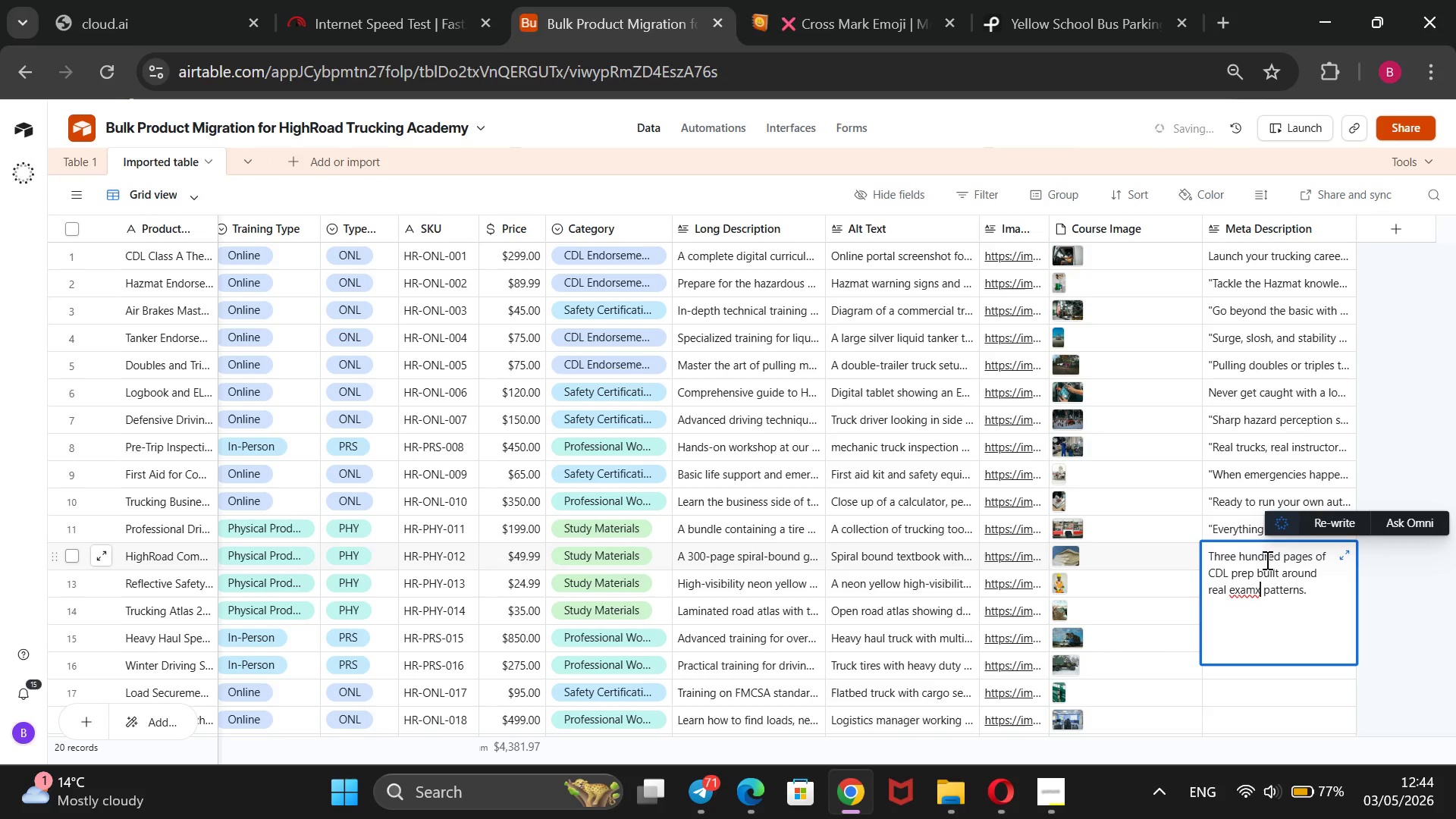 
key(Backspace)
 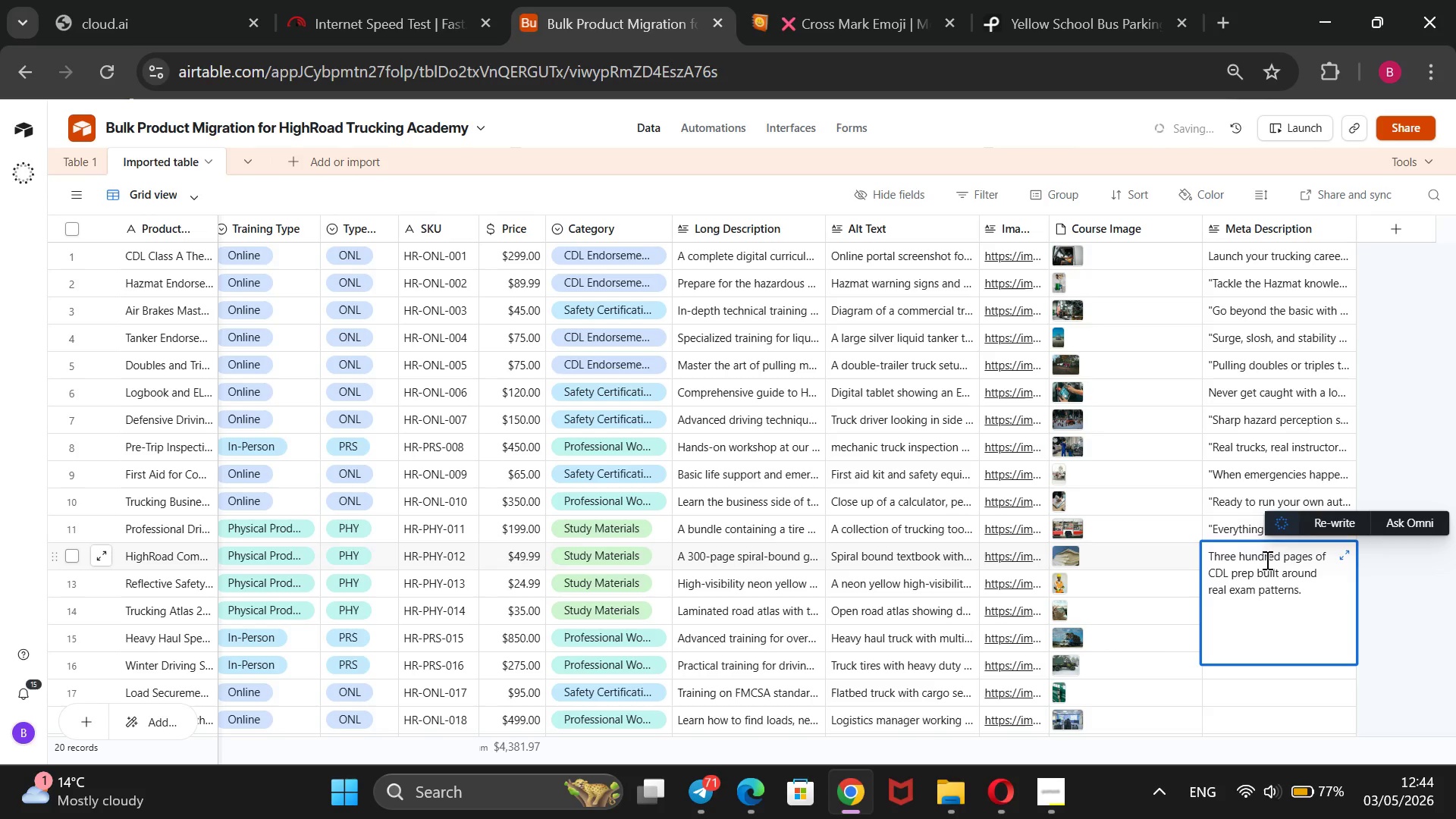 
key(ArrowRight)
 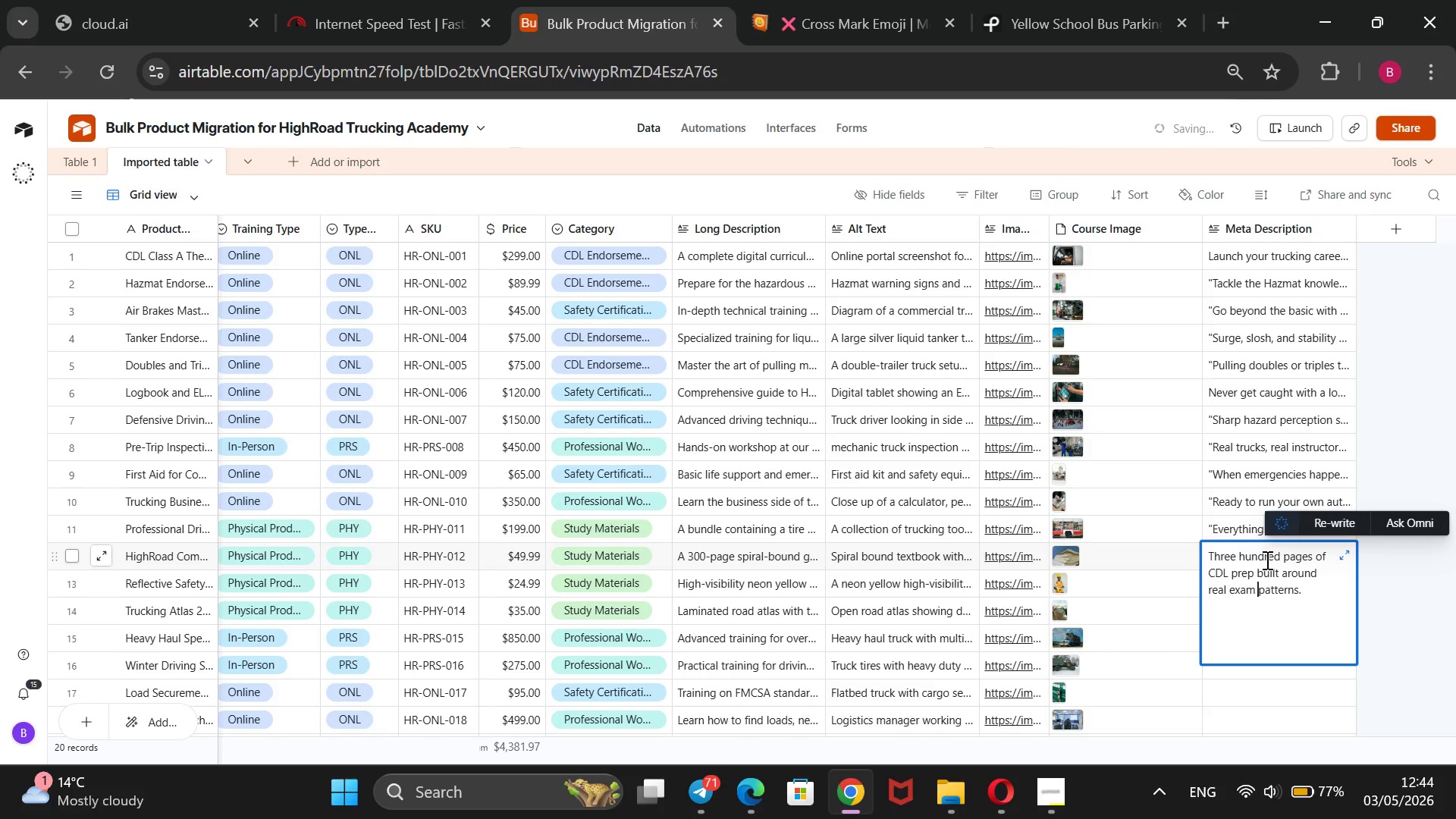 
key(ArrowRight)
 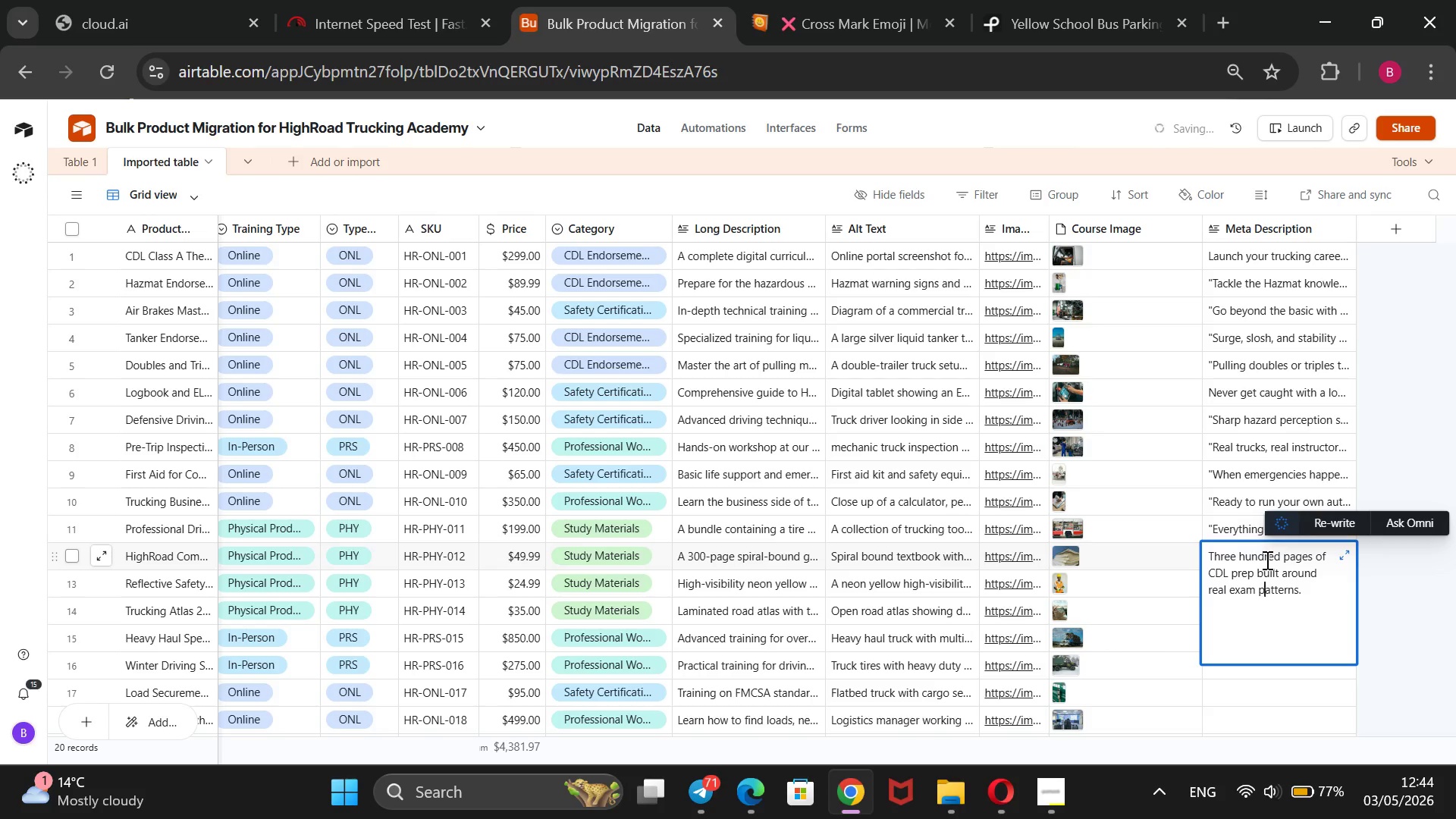 
key(ArrowRight)
 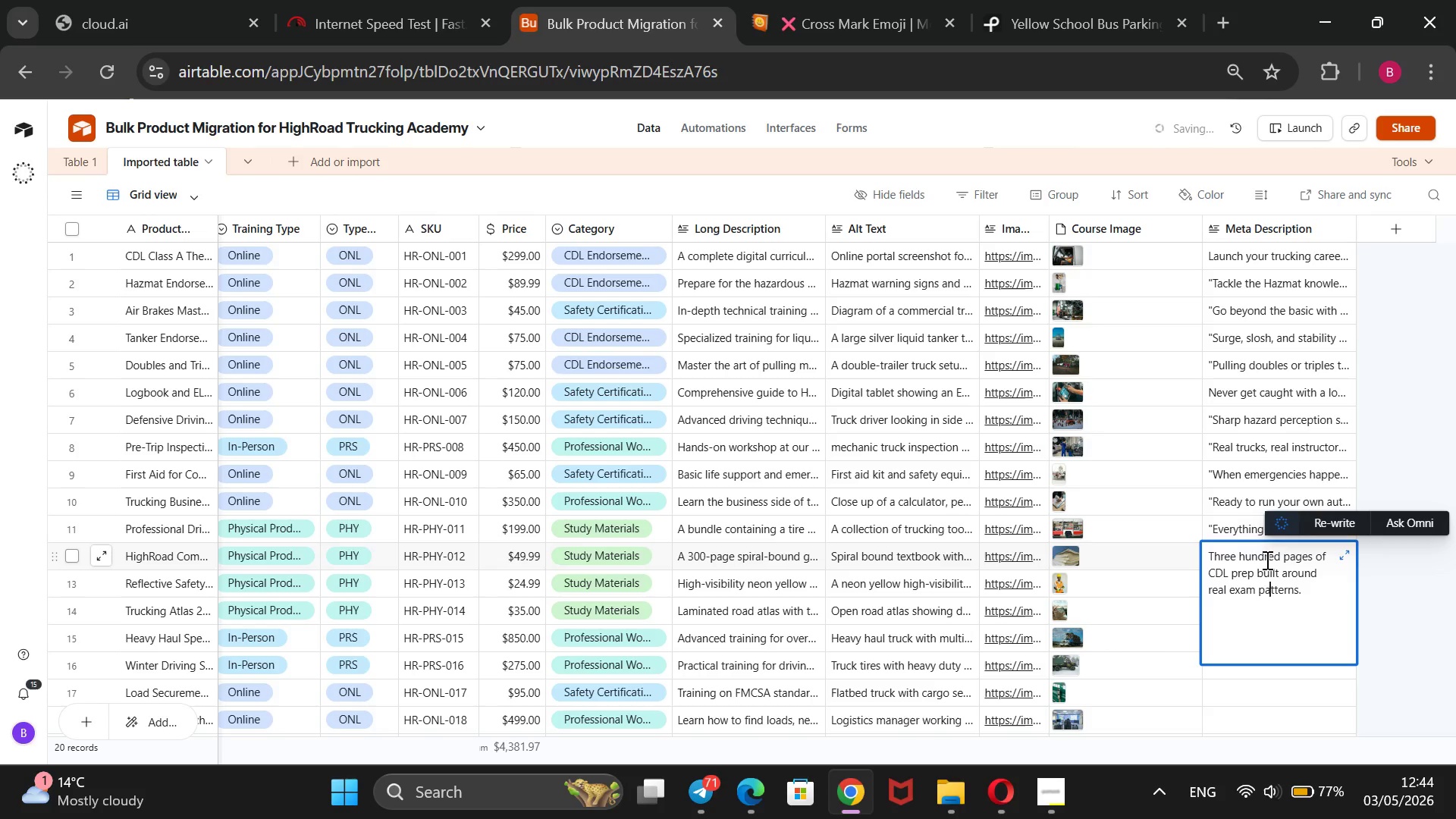 
key(ArrowRight)
 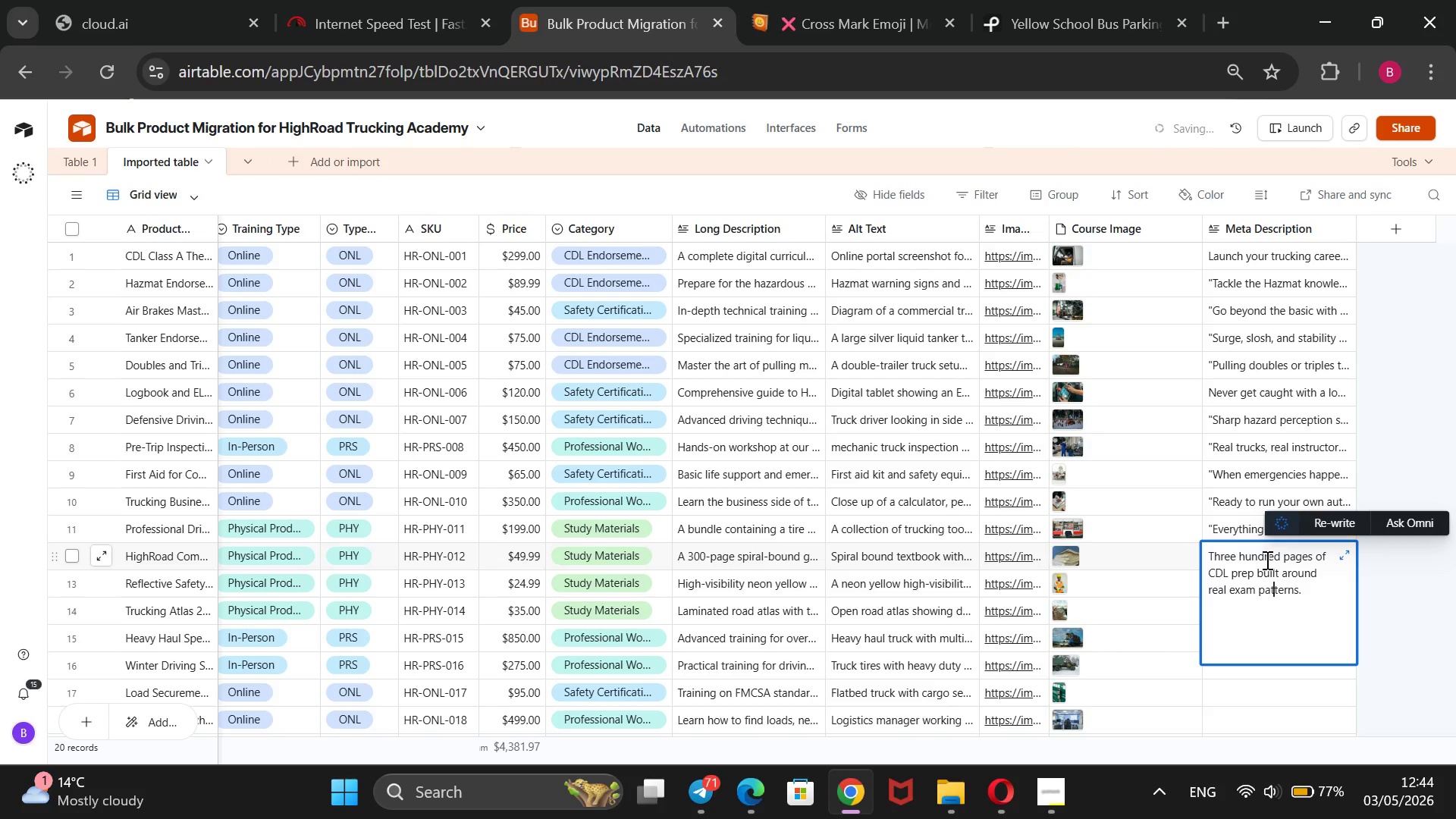 
key(ArrowRight)
 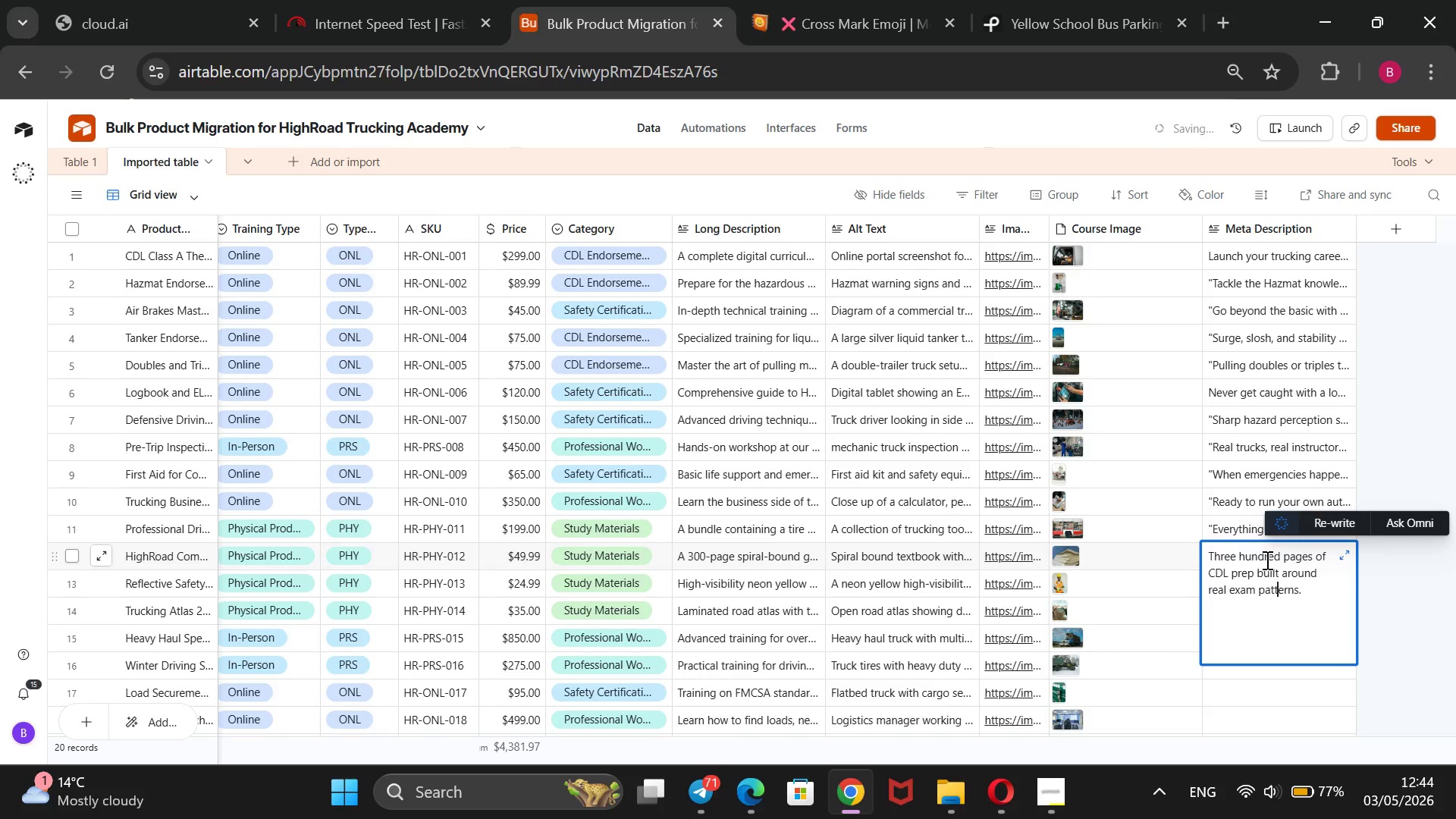 
key(ArrowRight)
 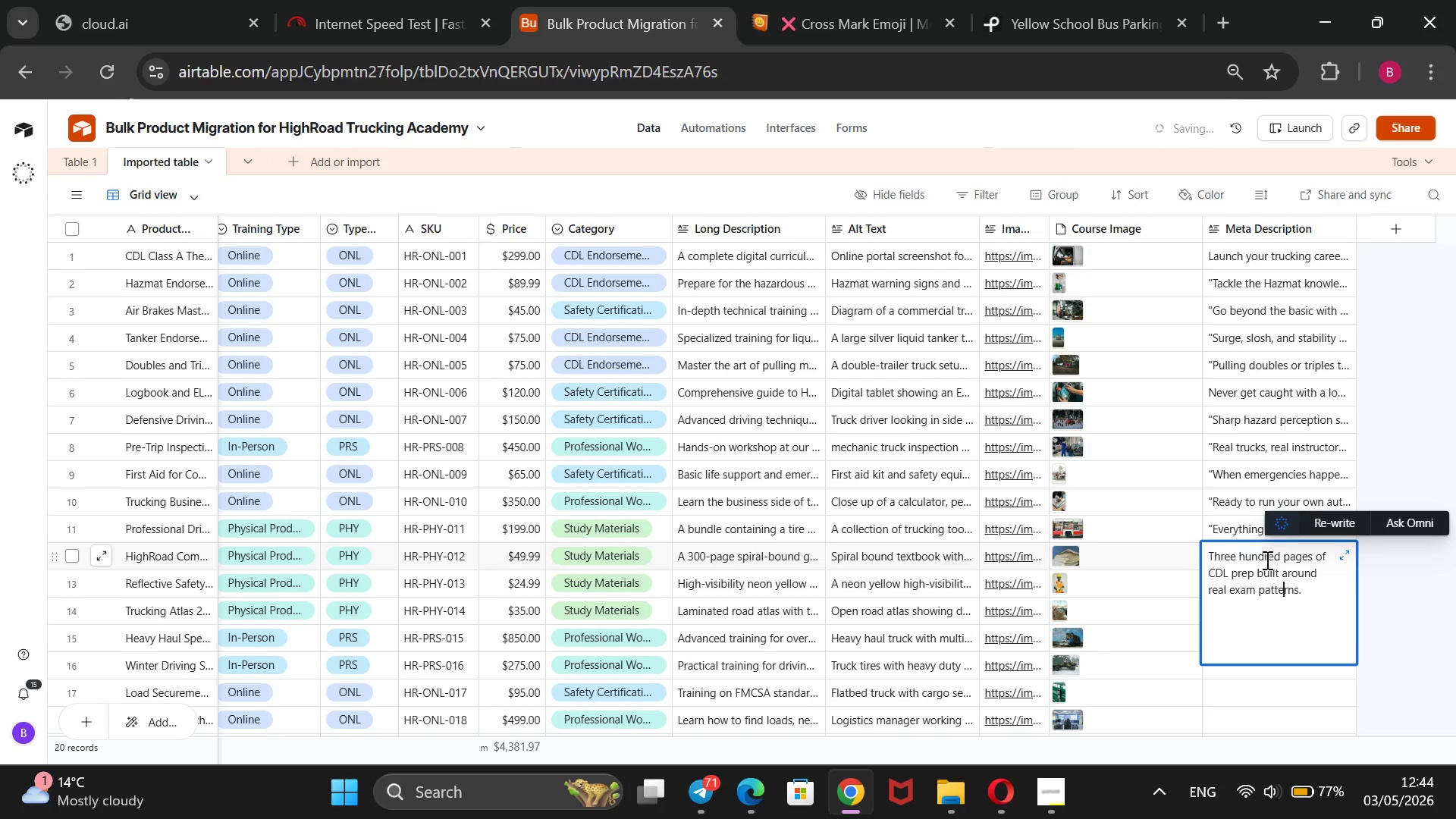 
key(ArrowRight)
 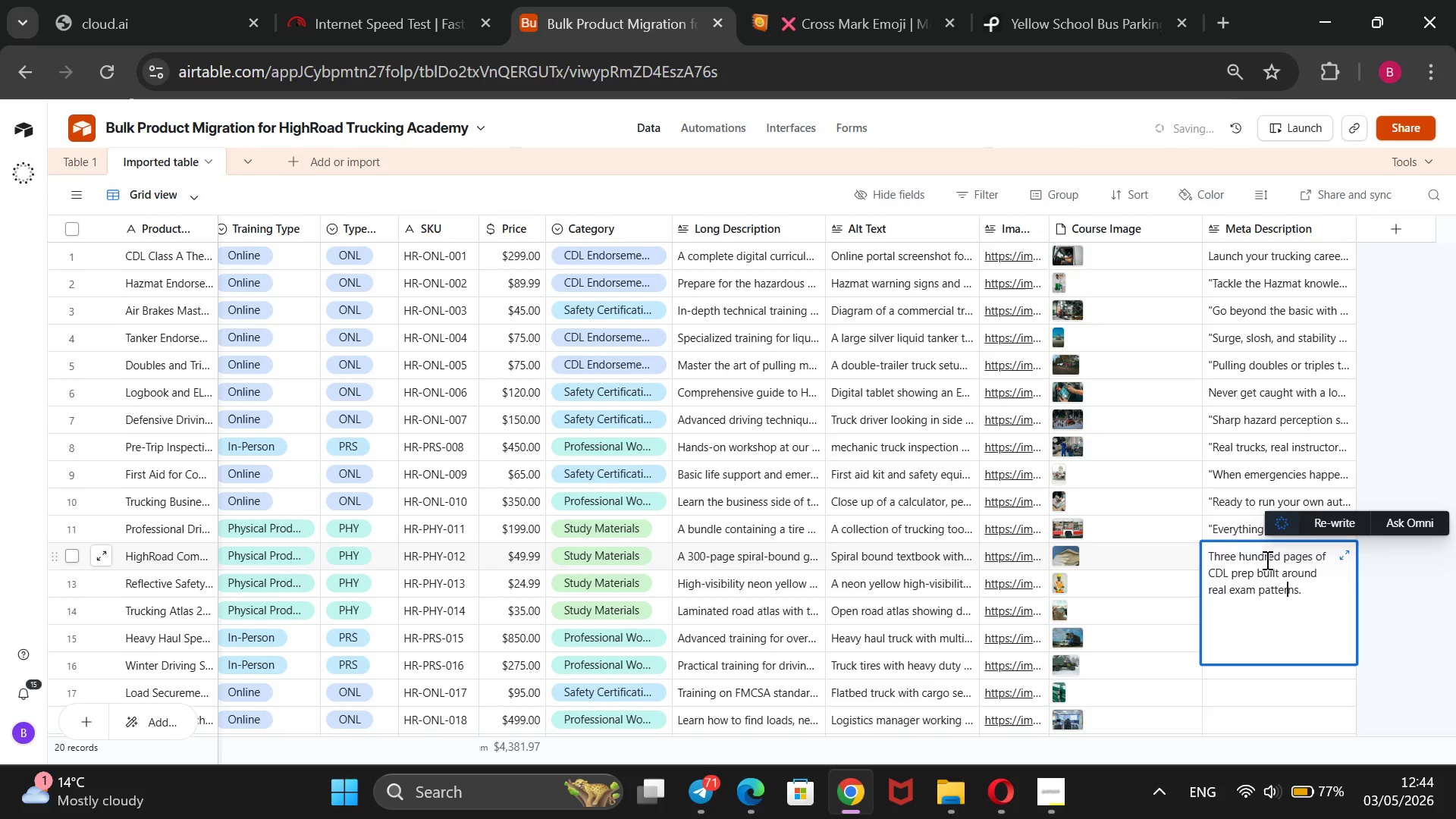 
key(ArrowRight)
 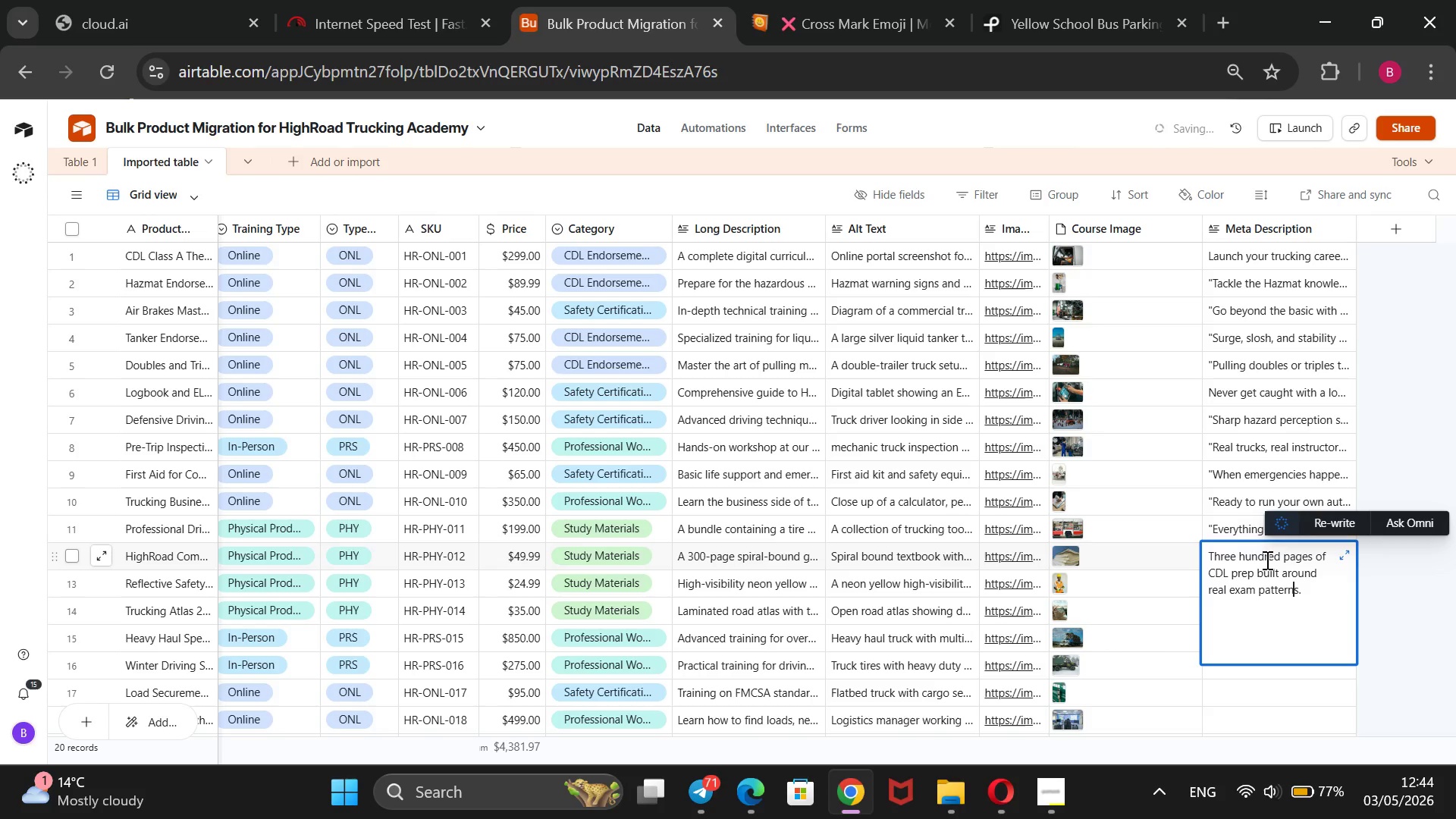 
key(ArrowRight)
 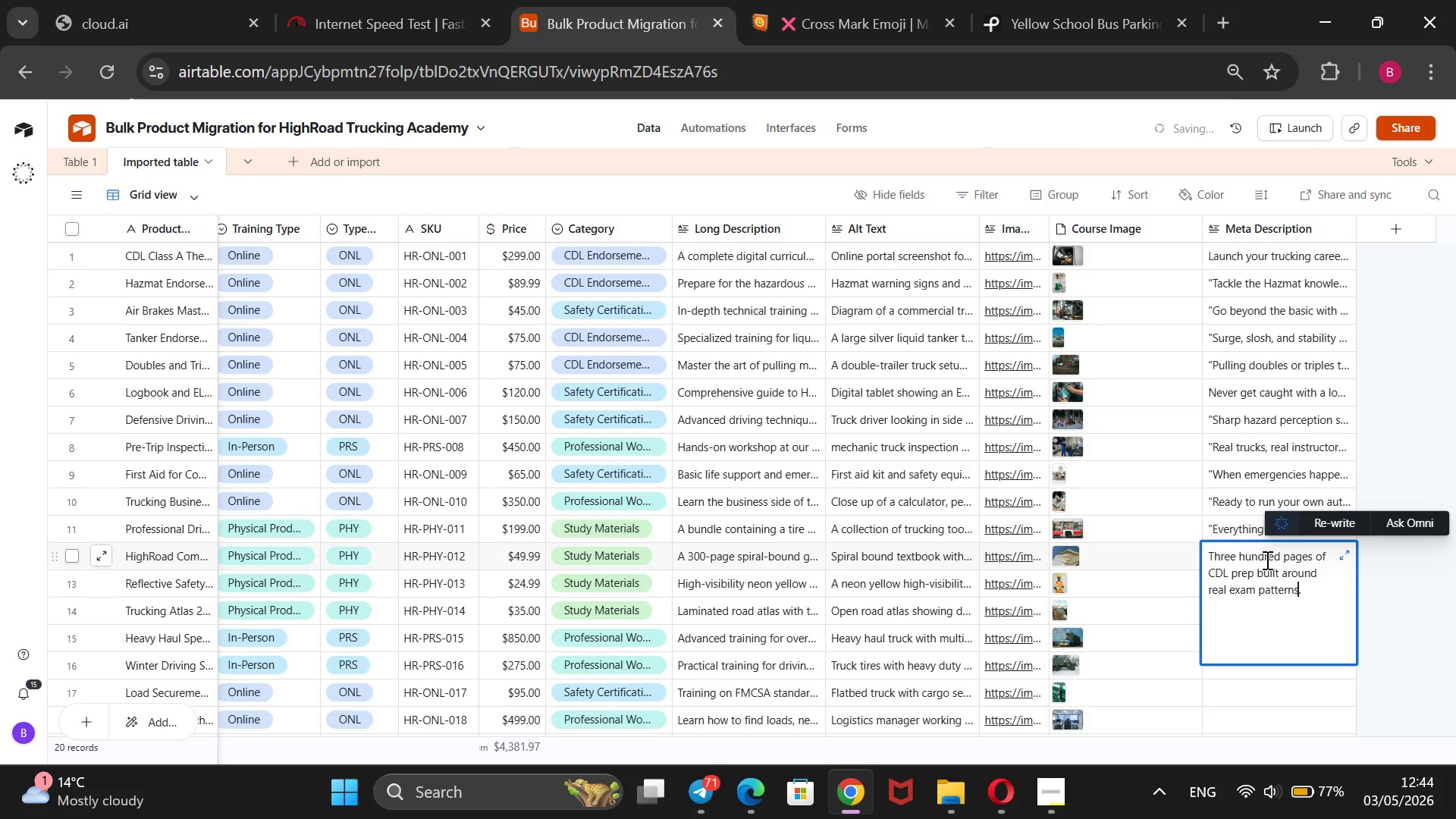 
key(ArrowRight)
 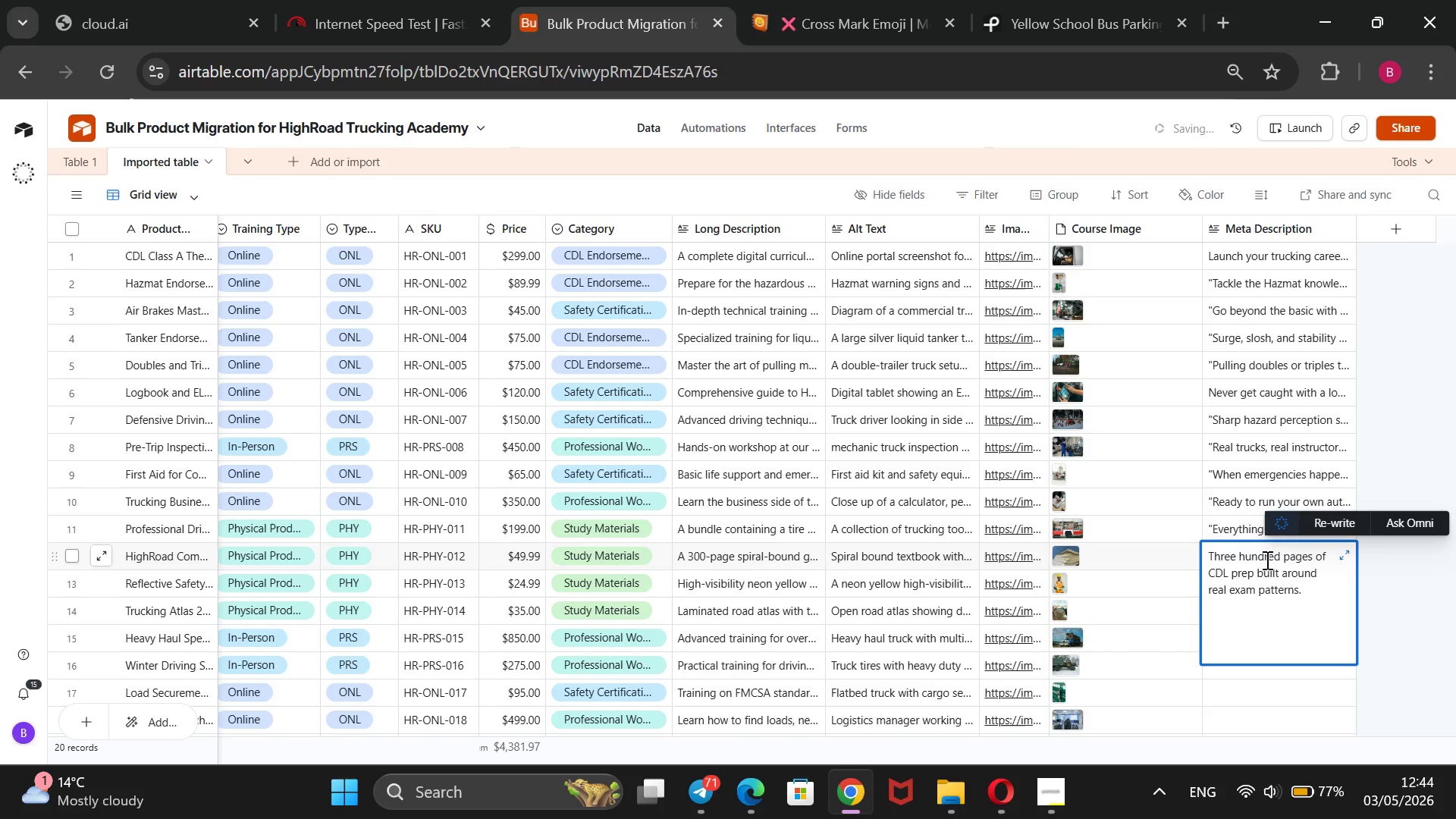 
type( Covers every endorsement with clear diagrams, summaries a)
key(Backspace)
key(Backspace)
type(, and full time practice s)
key(Backspace)
type(tests.@2)
key(Backspace)
type(@)
 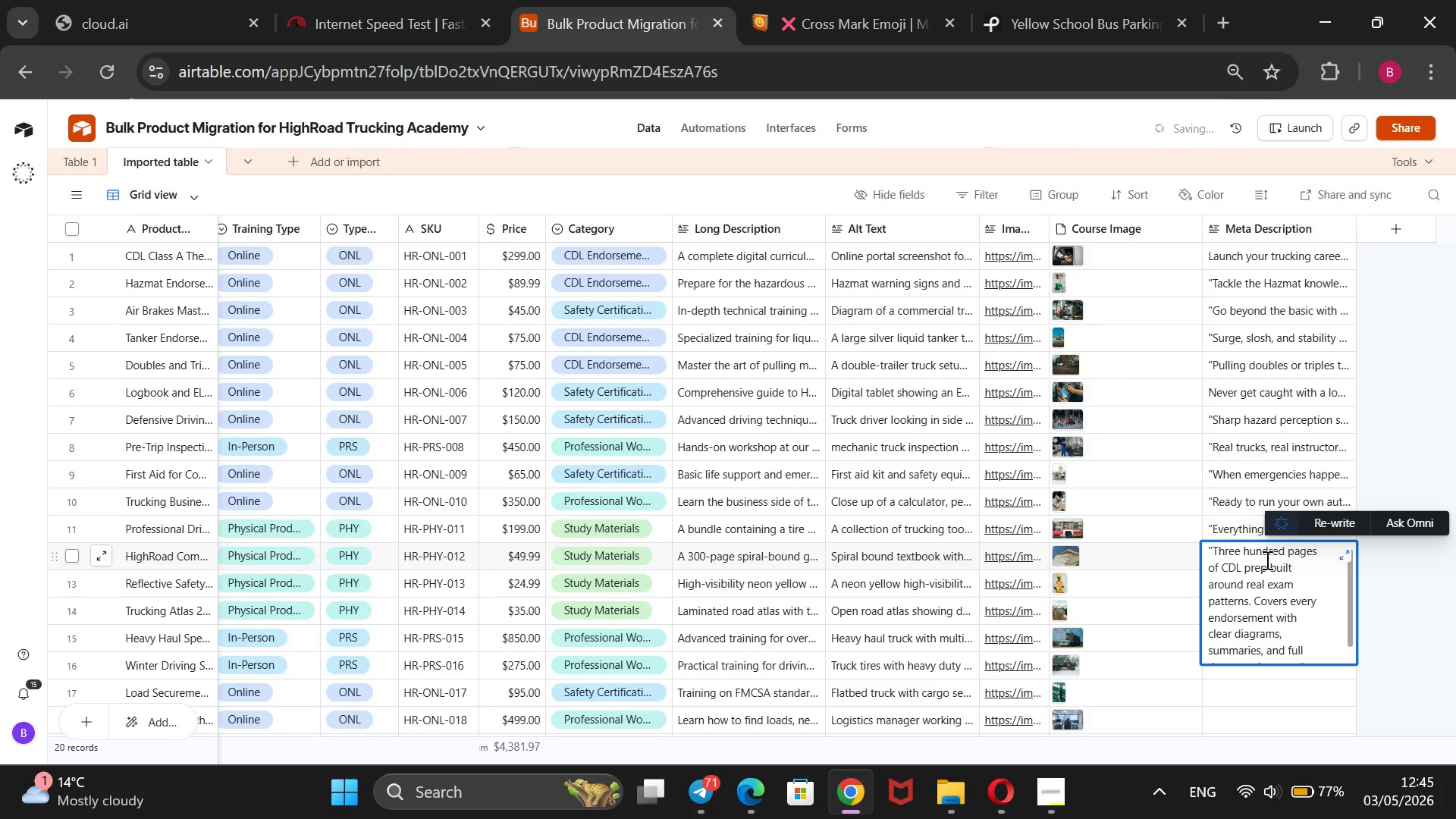 
 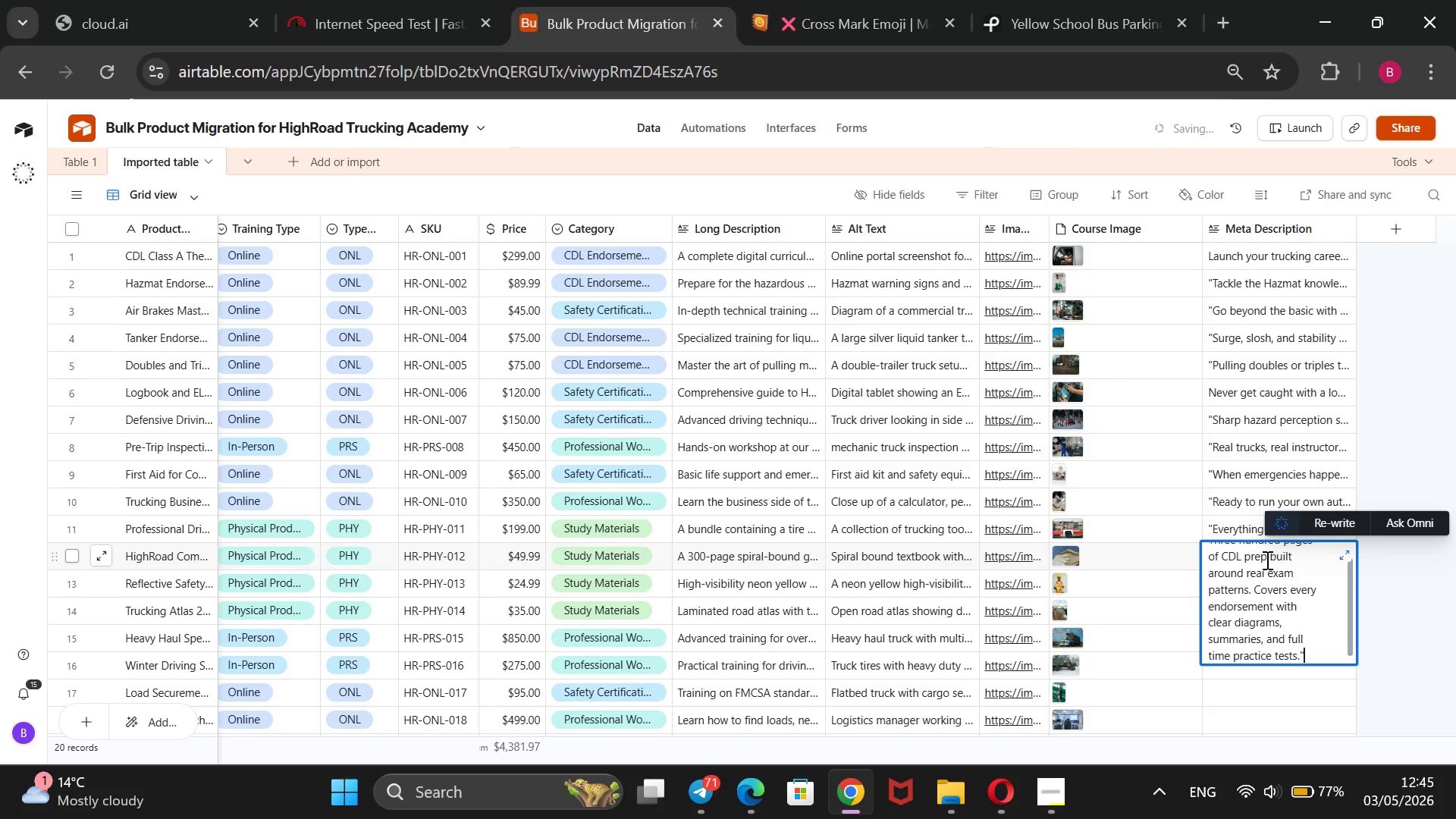 
hold_key(key=ArrowUp, duration=1.51)
 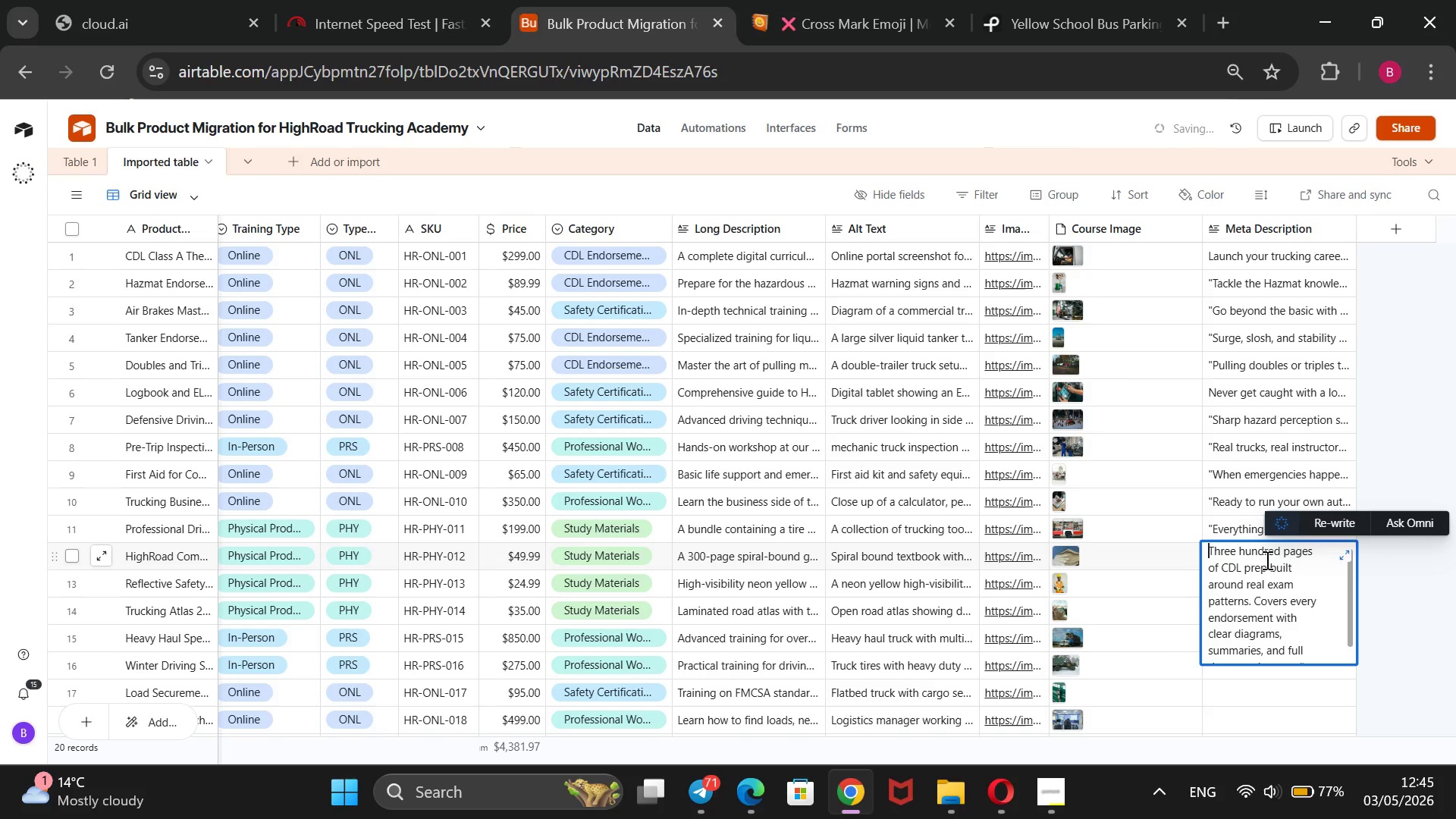 
left_click([1397, 618])
 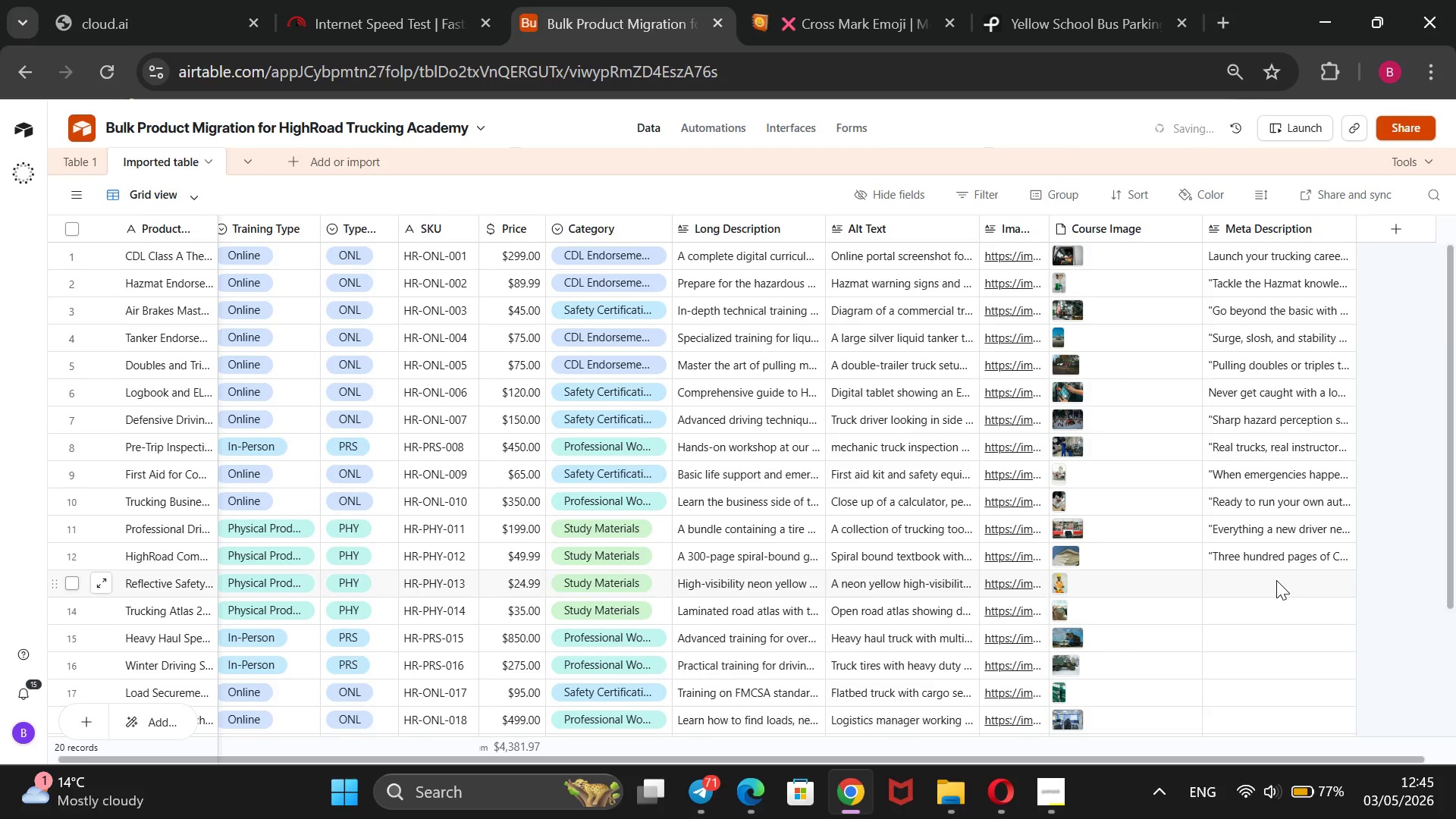 
left_click([1276, 580])
 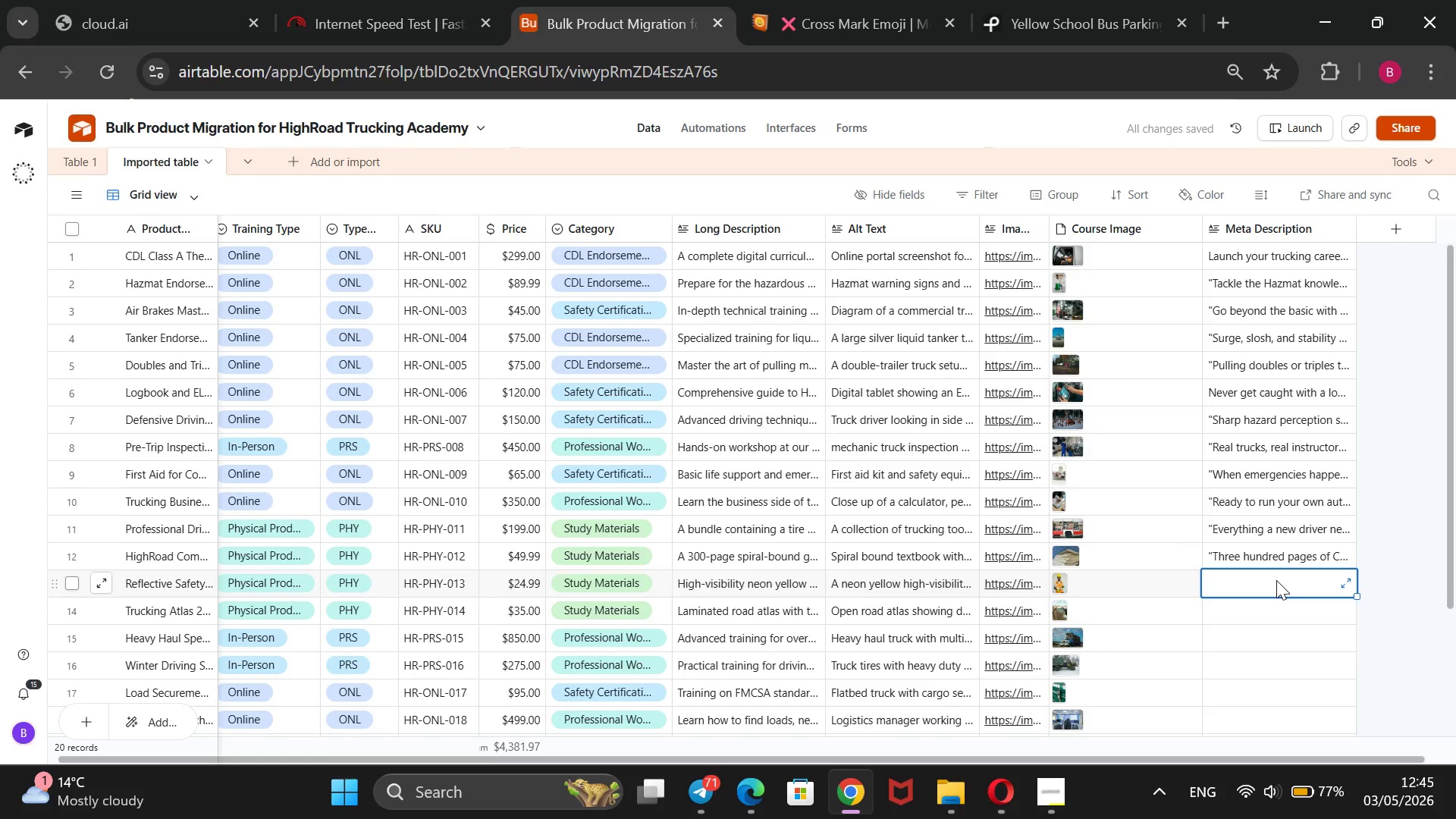 
wait(9.91)
 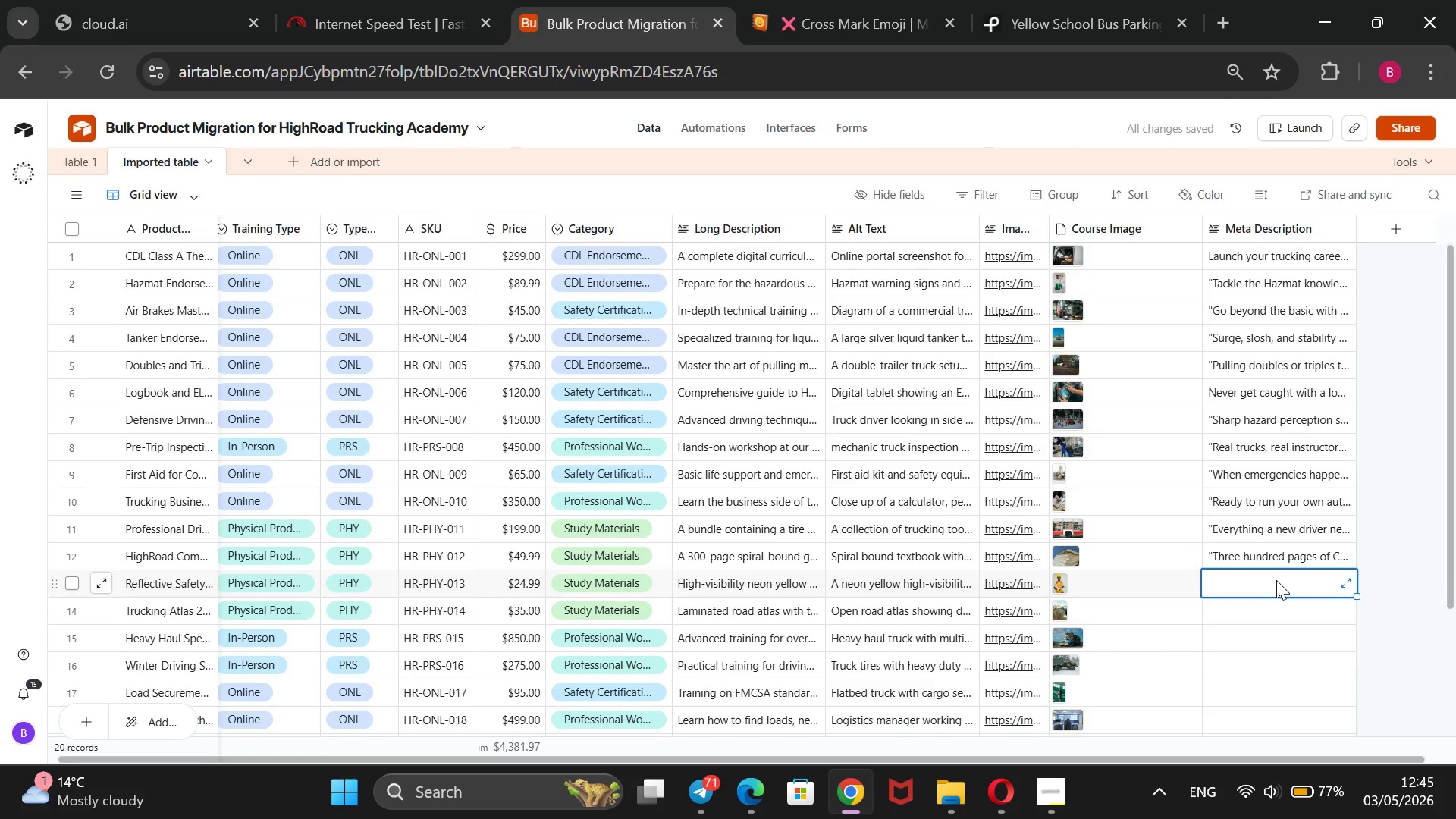 
type(ANSI-rated and o)
key(Backspace)
type(road-tested )
key(Backspace)
type(, this Class 2 vest keeps you visible during inspections. loading dock work, and roadside stops in any kind of low-light )
 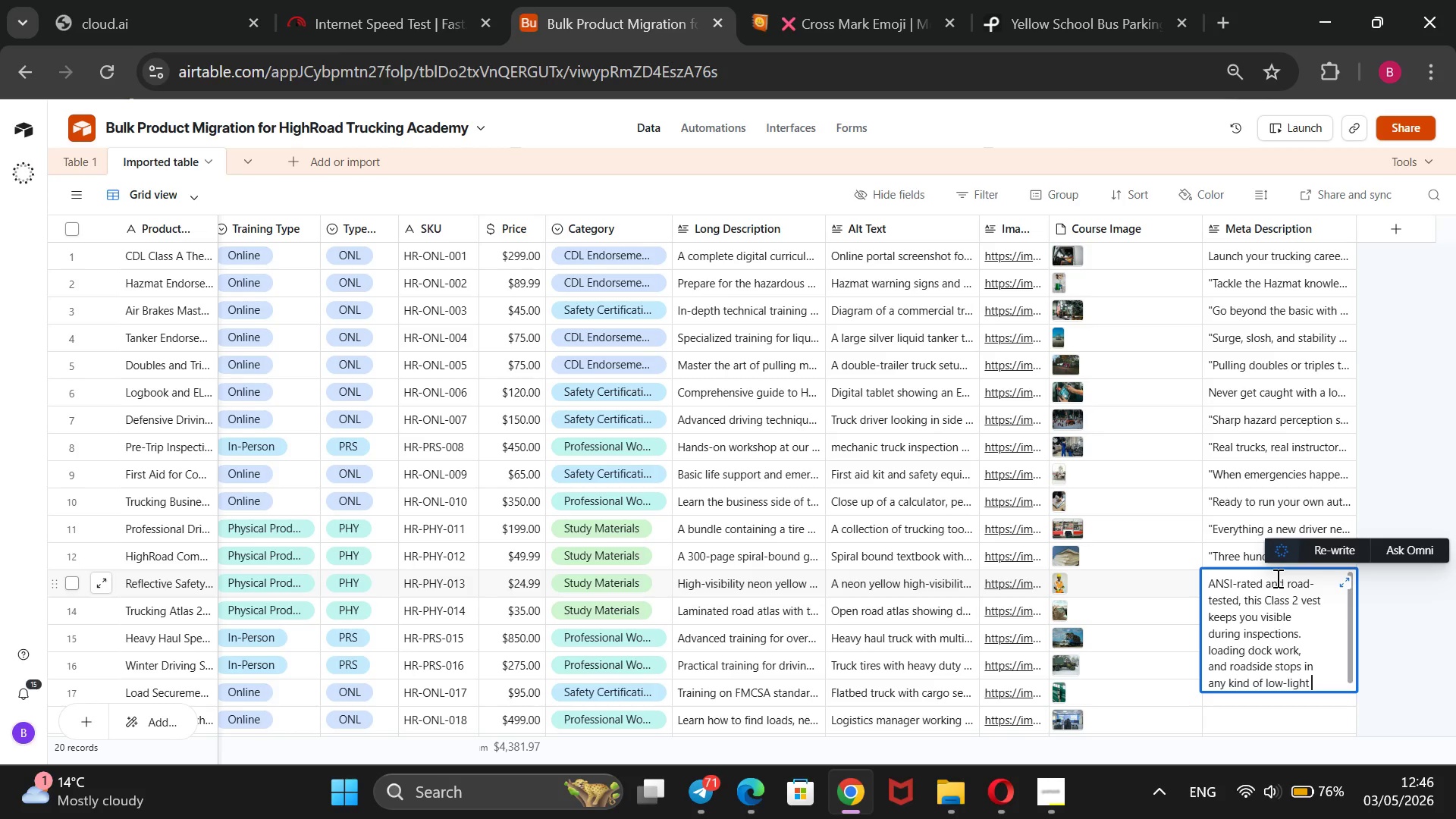 
wait(17.88)
 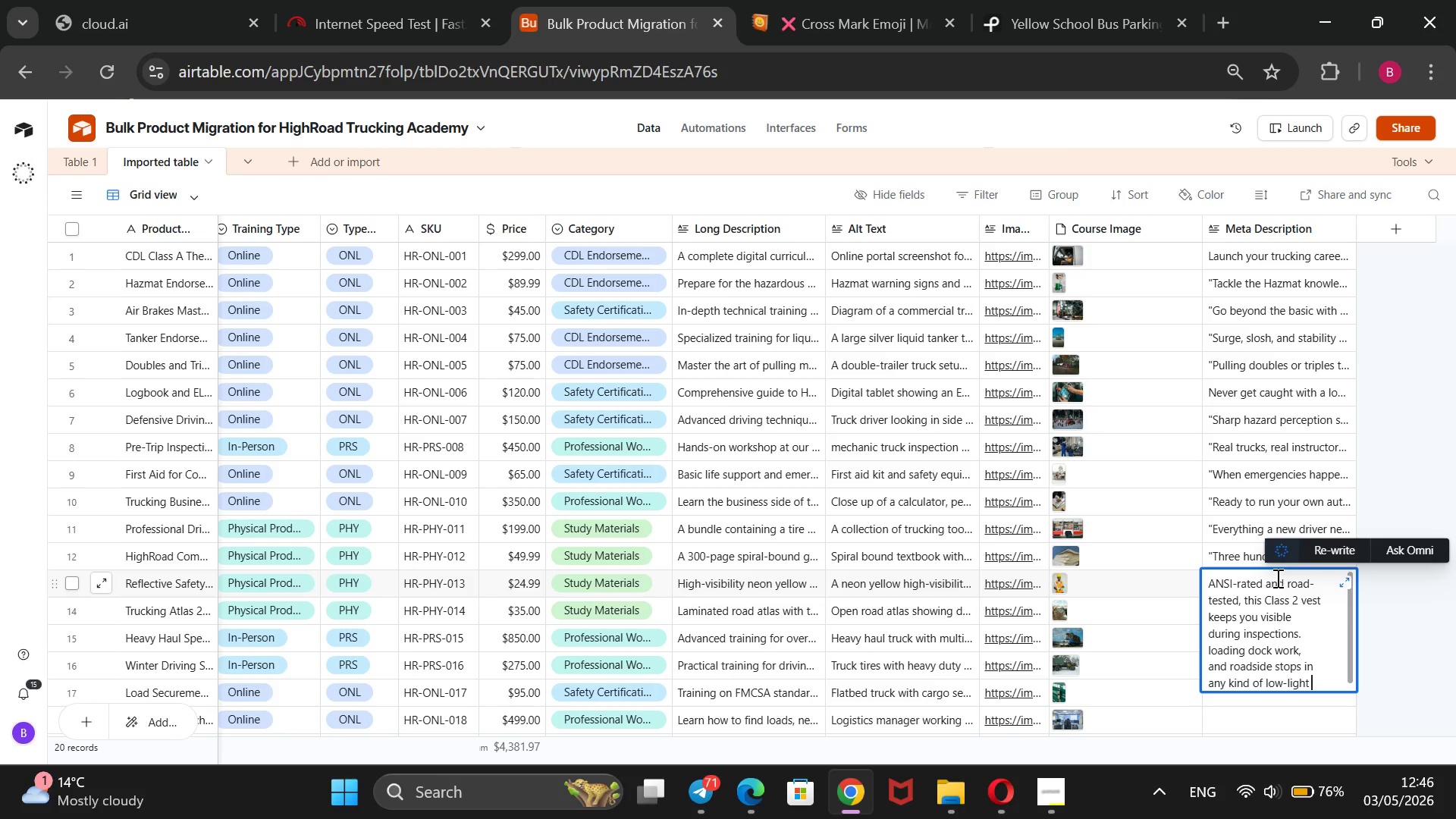 
type(situations)
key(Backspace)
type(.@@)
 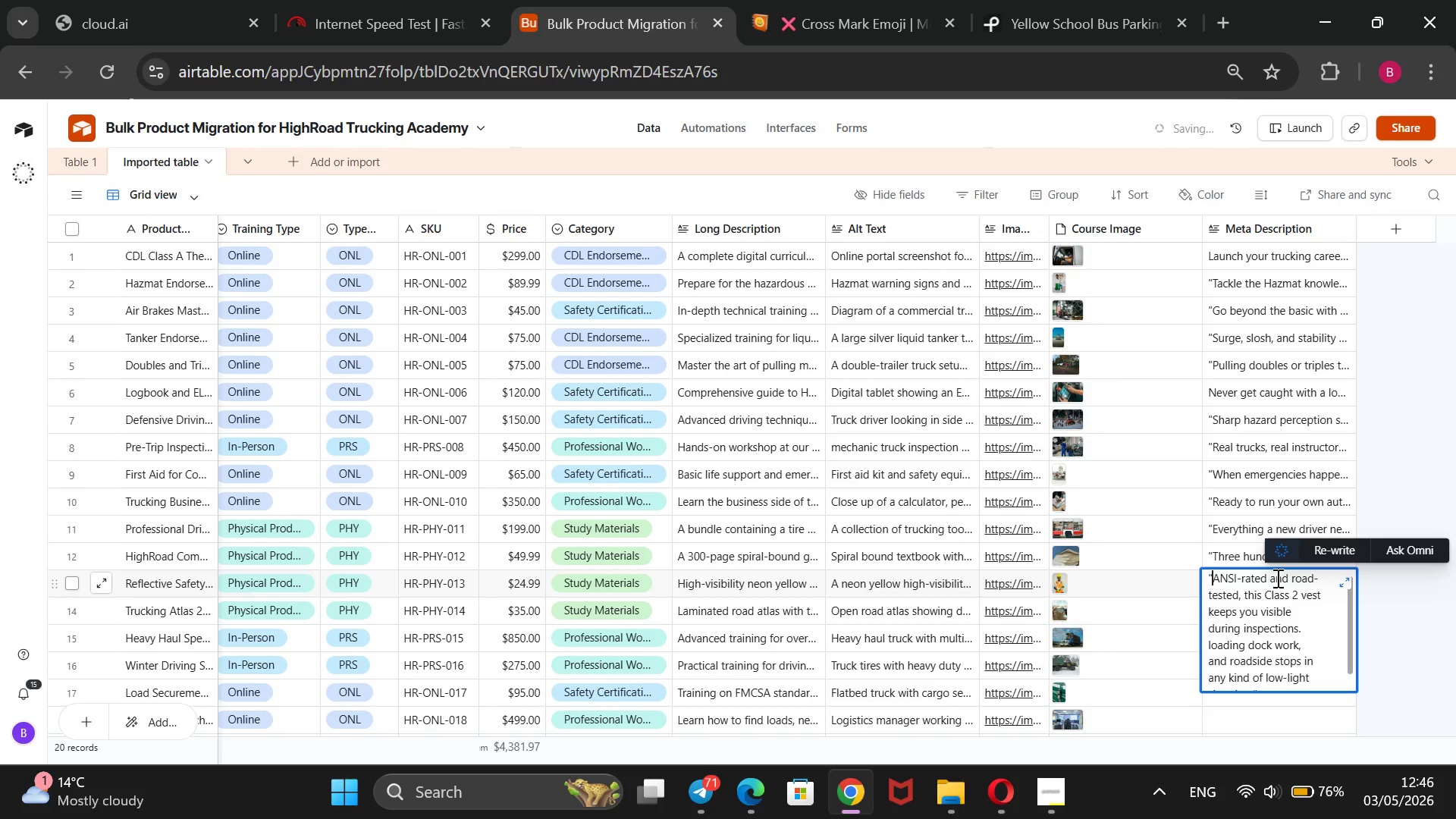 
hold_key(key=ArrowUp, duration=1.25)
 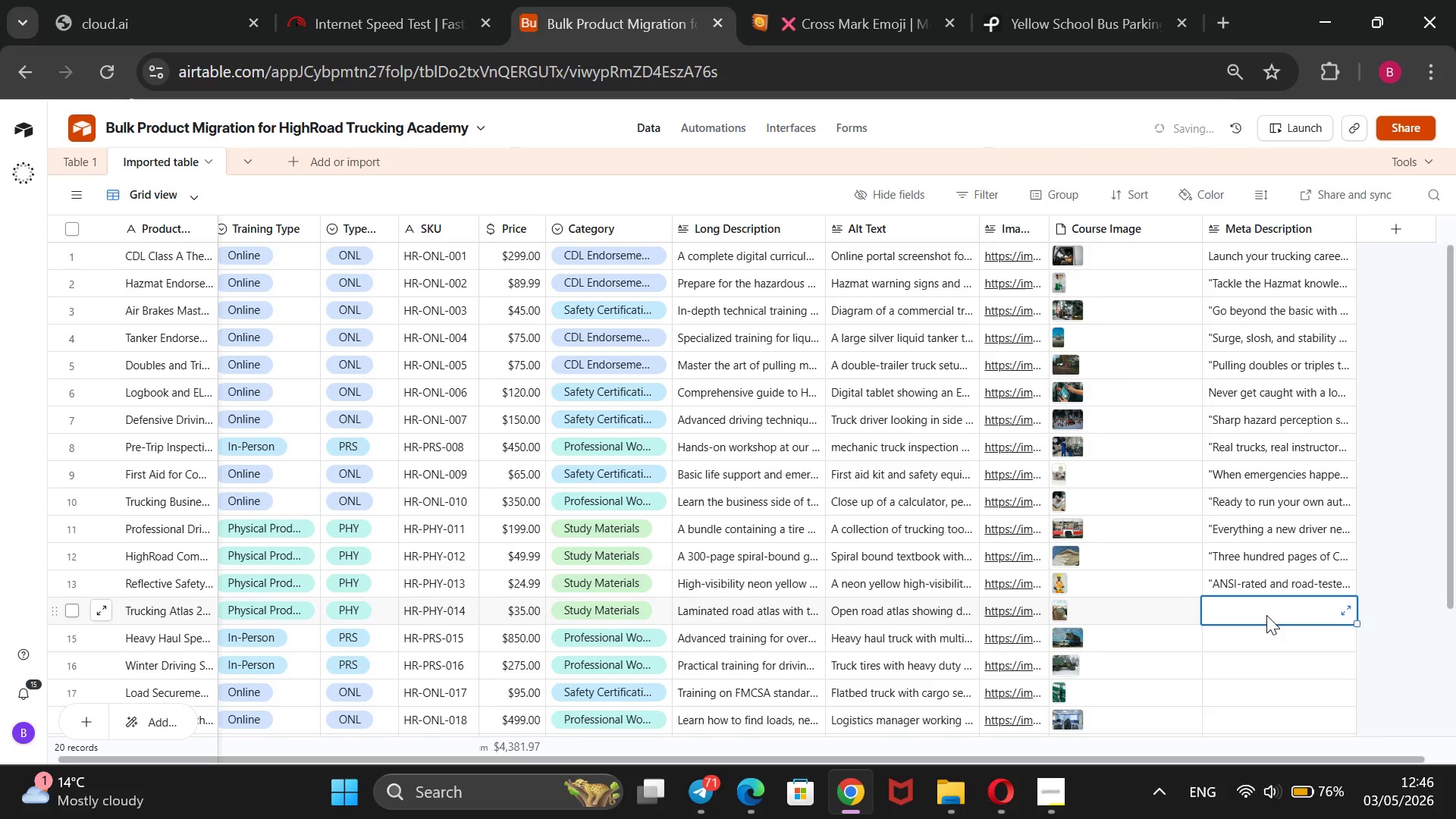 
type(Built for truck drivers this )
 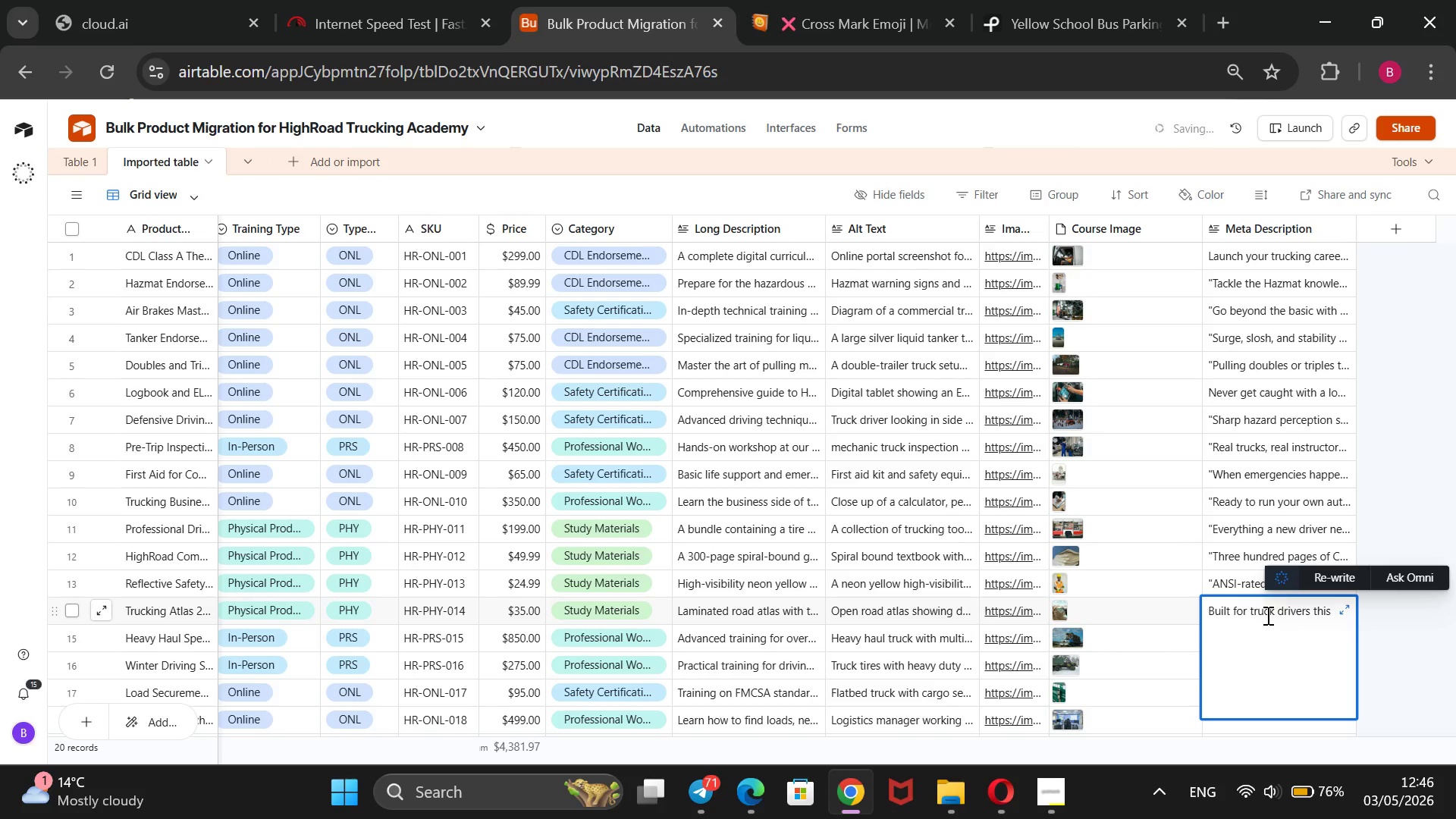 
key(ArrowLeft)
 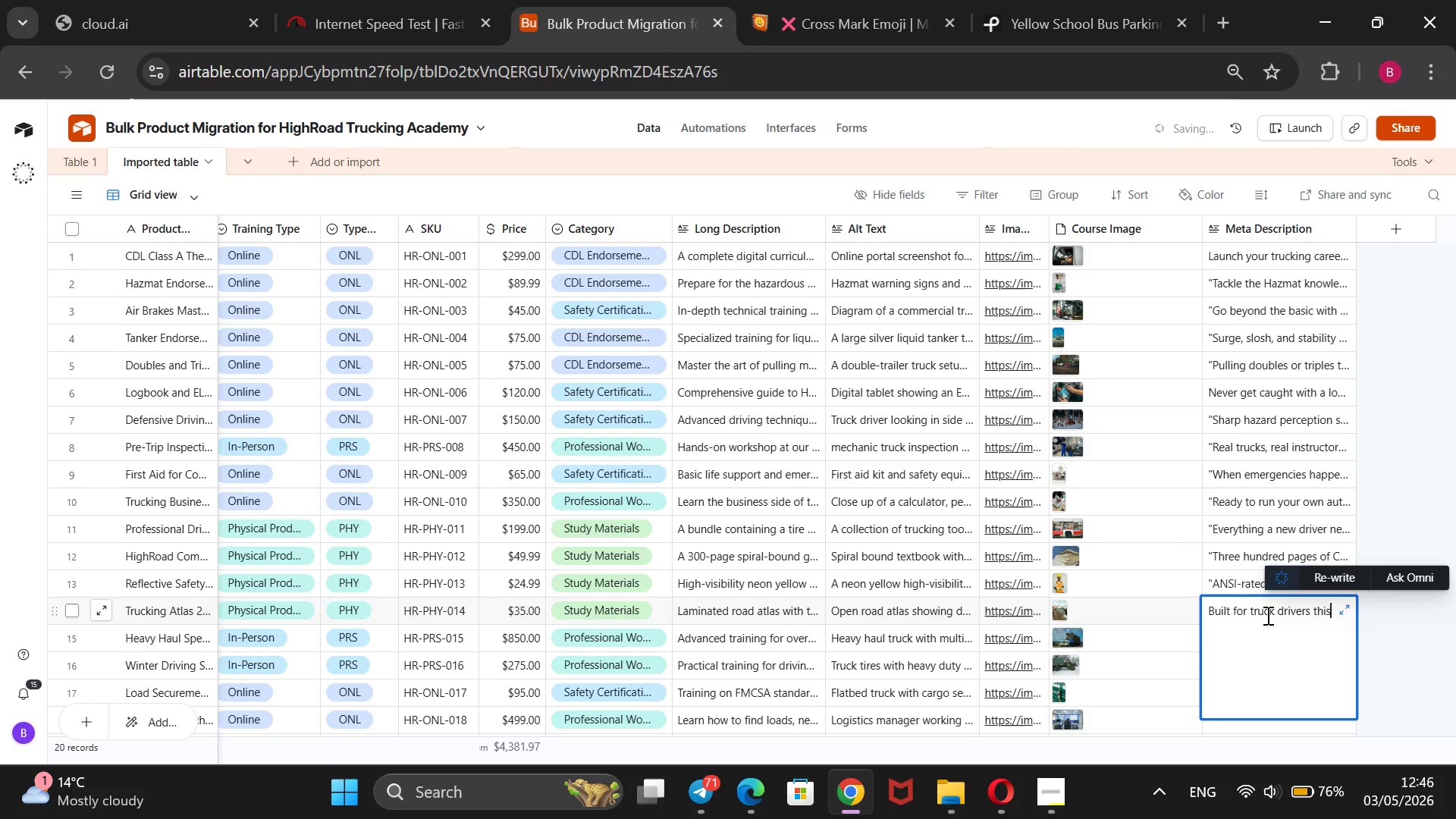 
key(ArrowLeft)
 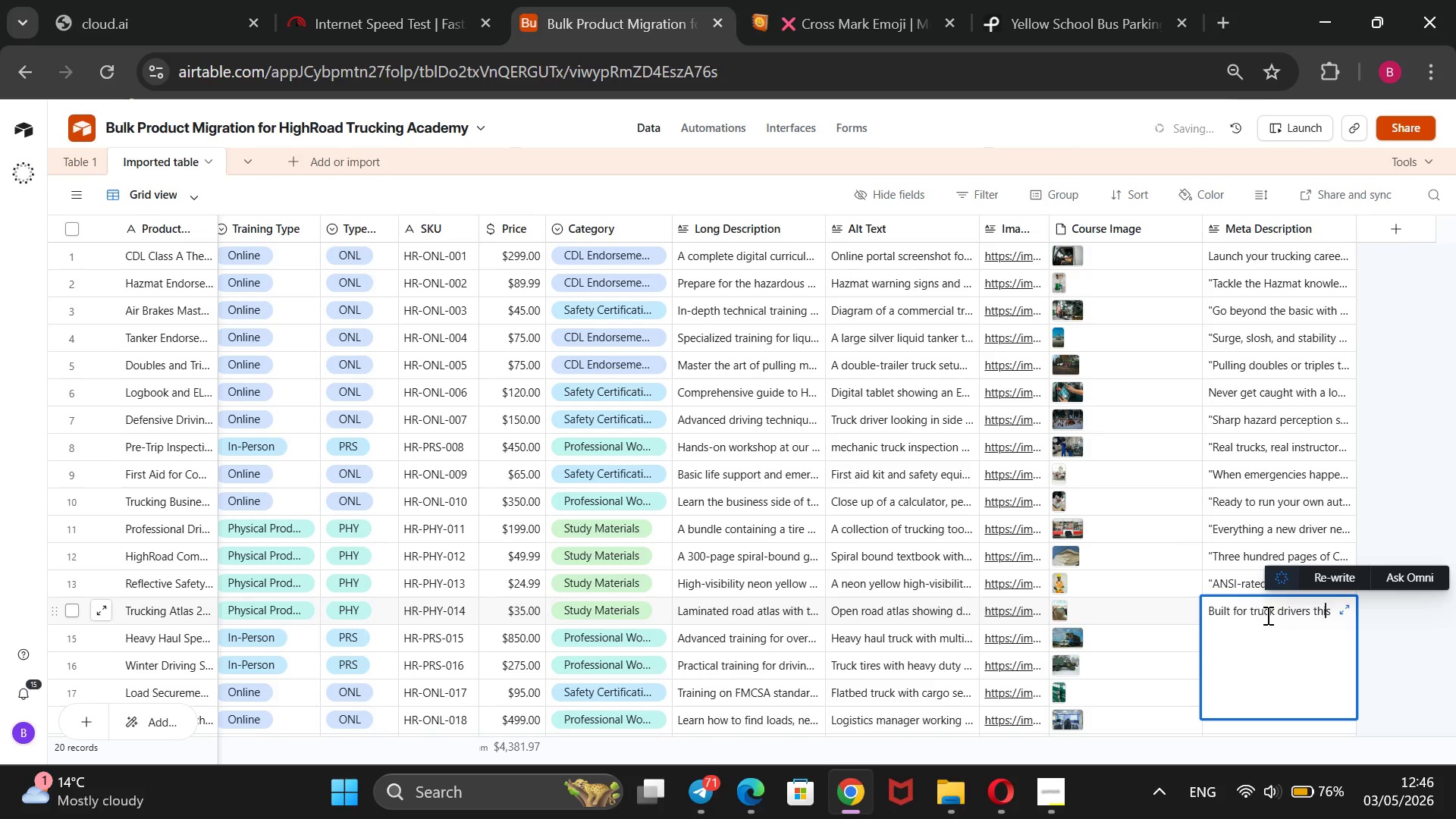 
key(ArrowLeft)
 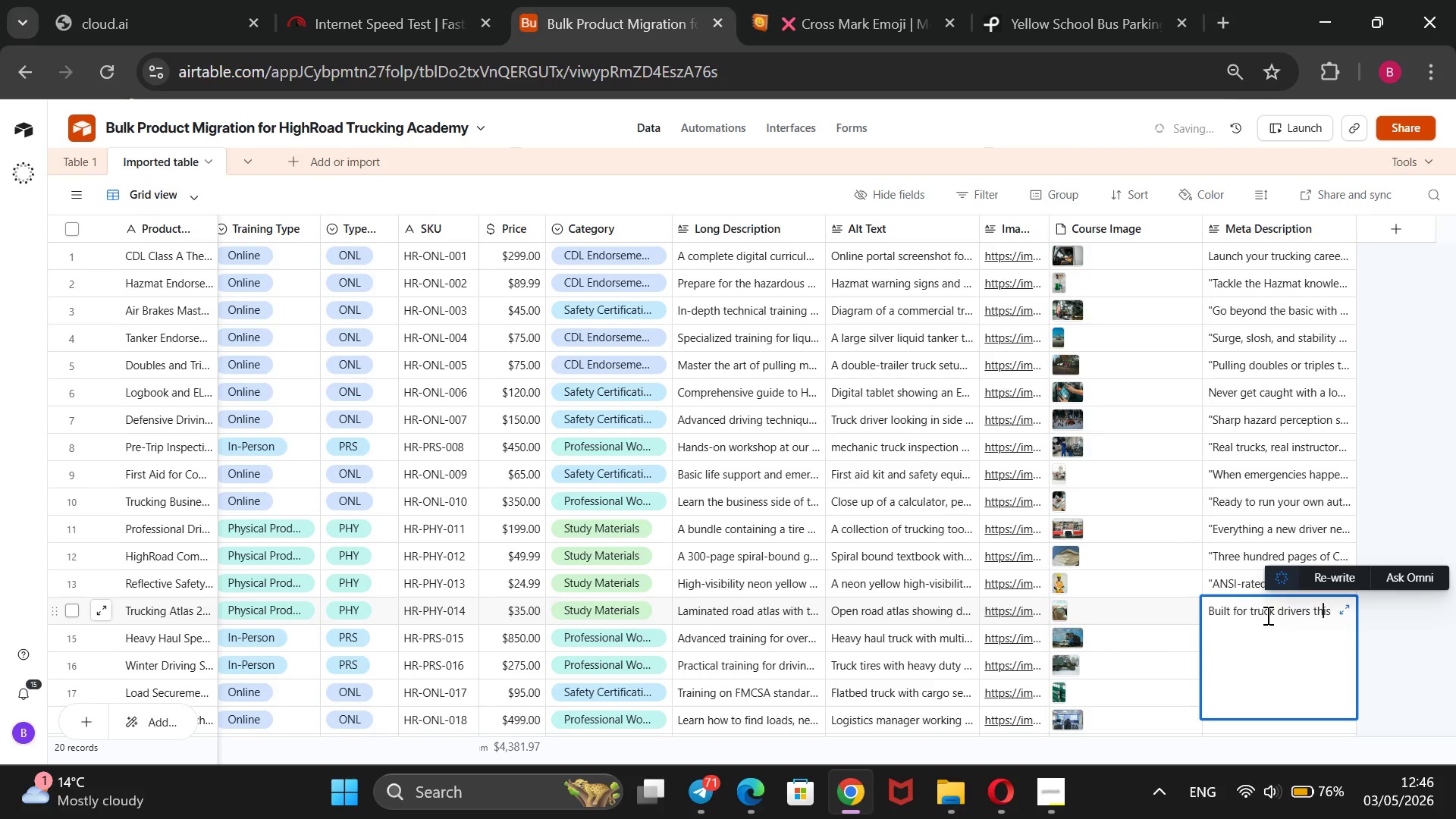 
key(ArrowLeft)
 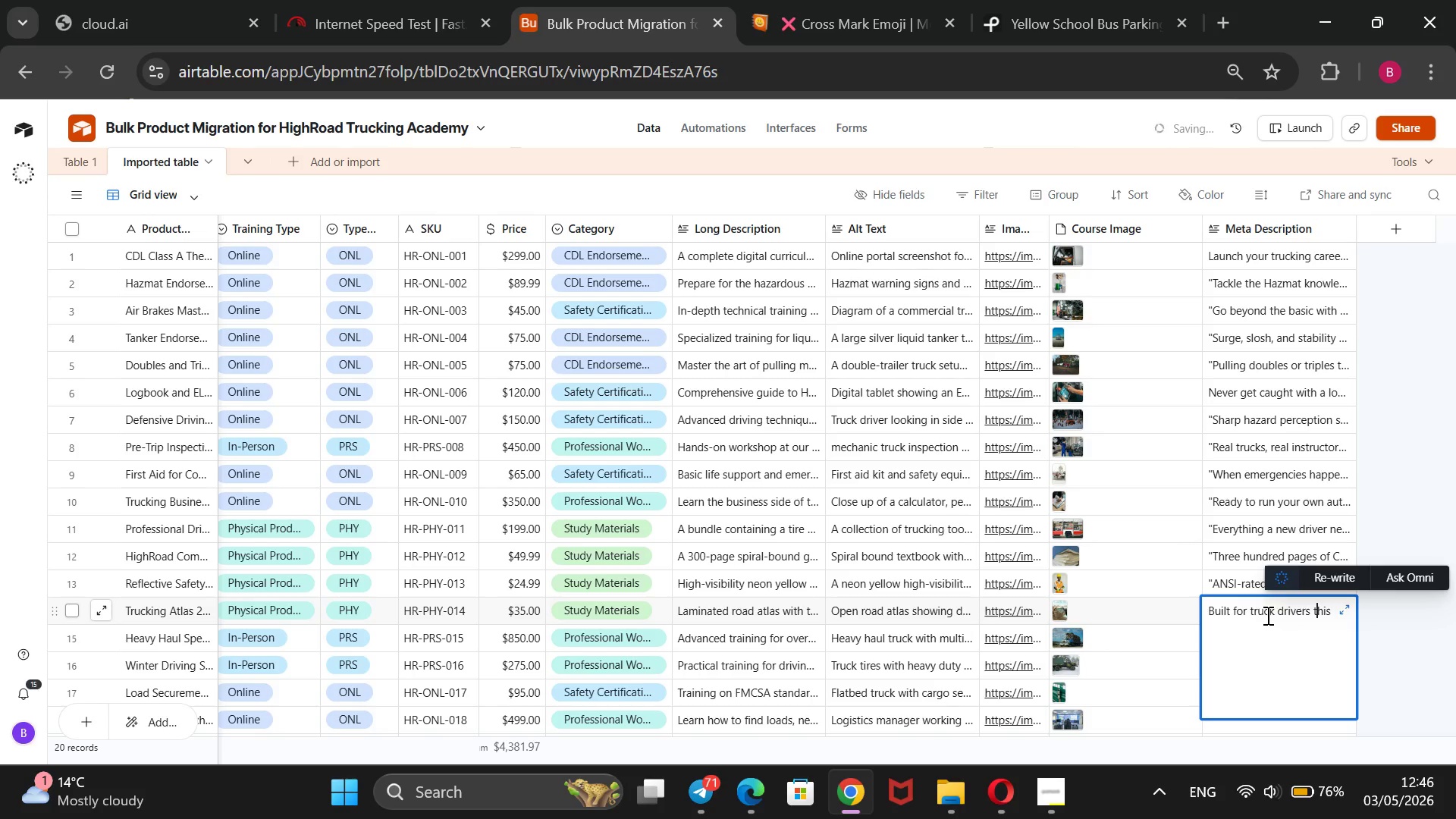 
key(ArrowLeft)
 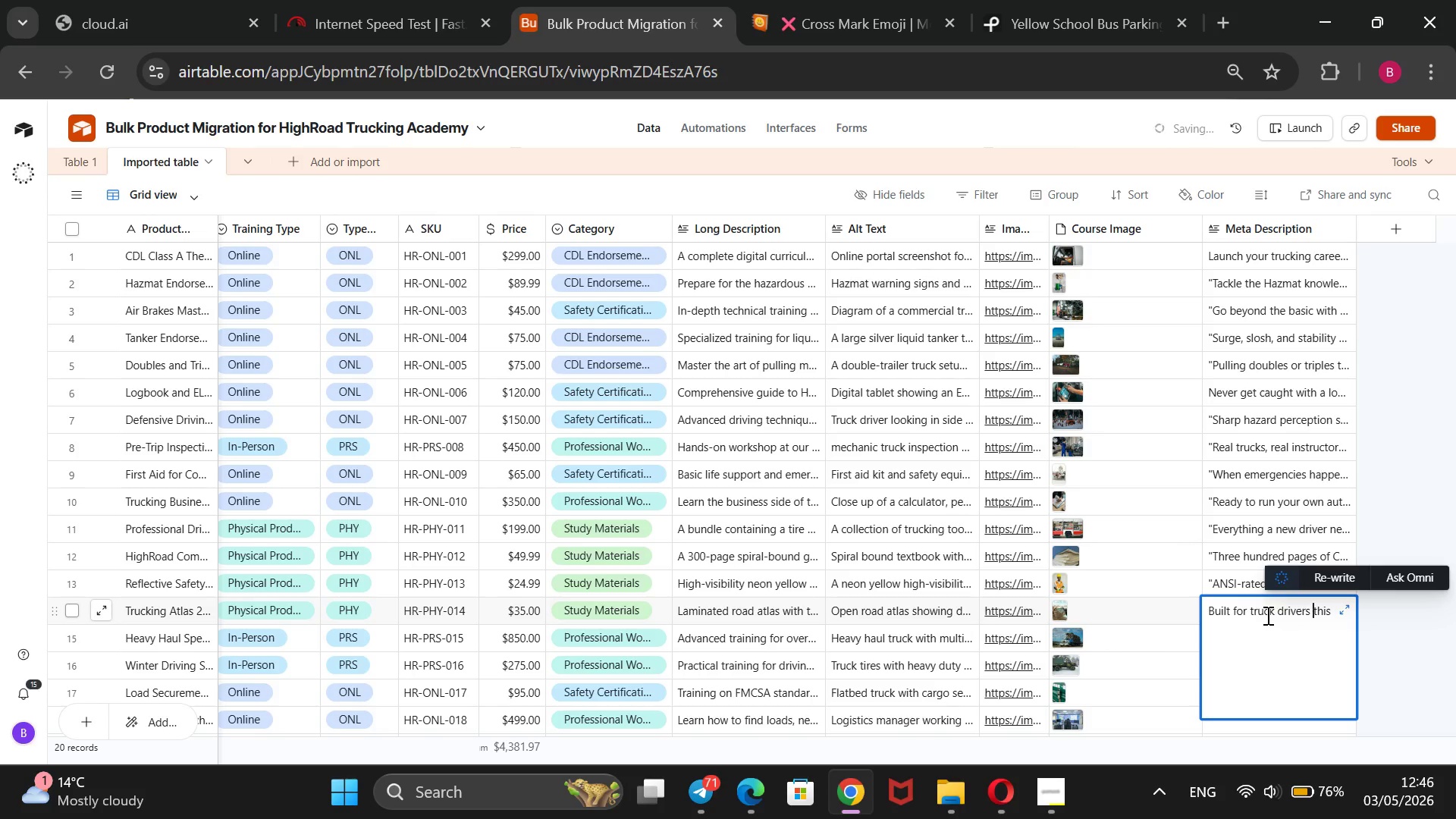 
key(ArrowLeft)
 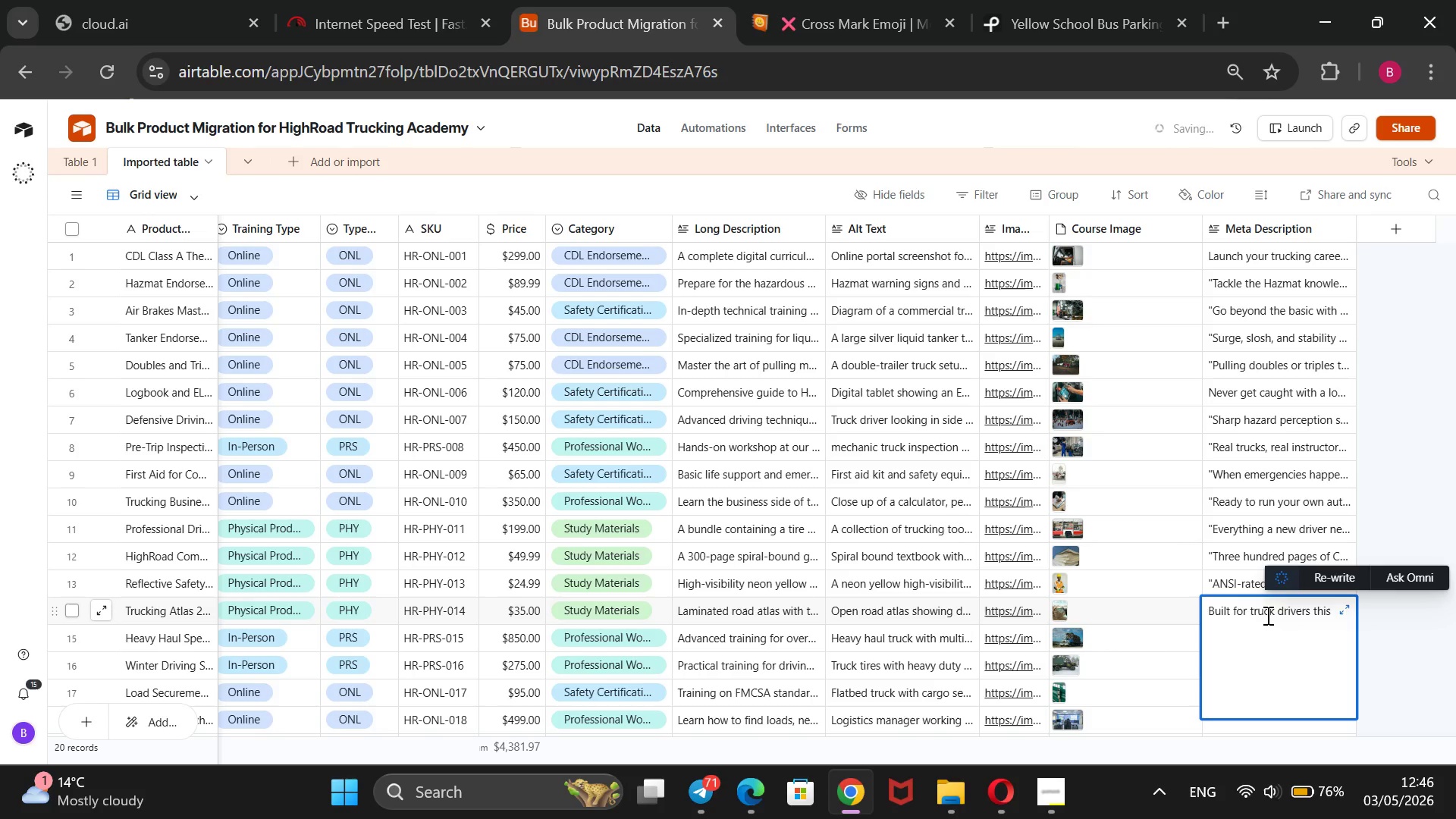 
key(Comma)
 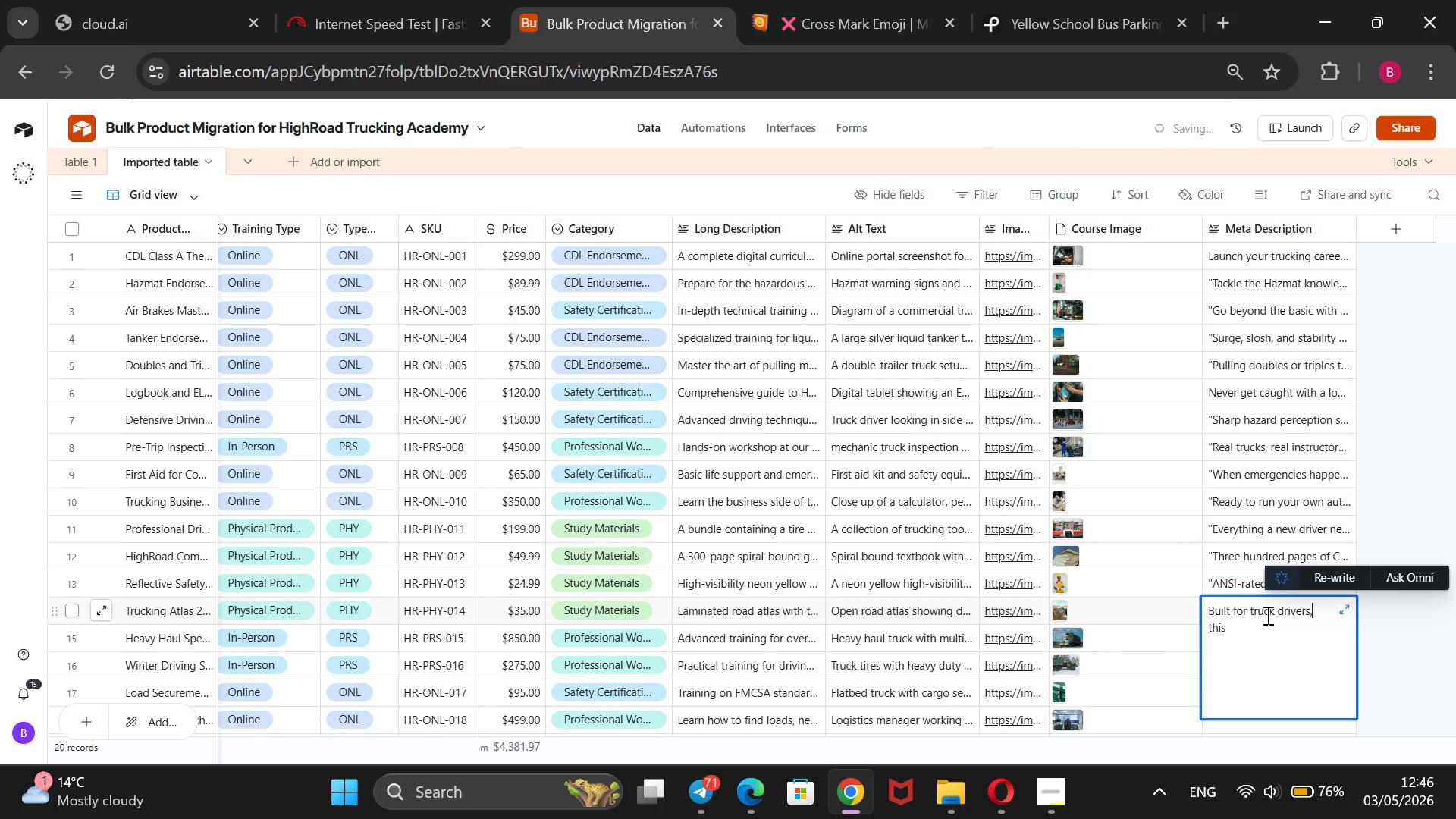 
key(ArrowRight)
 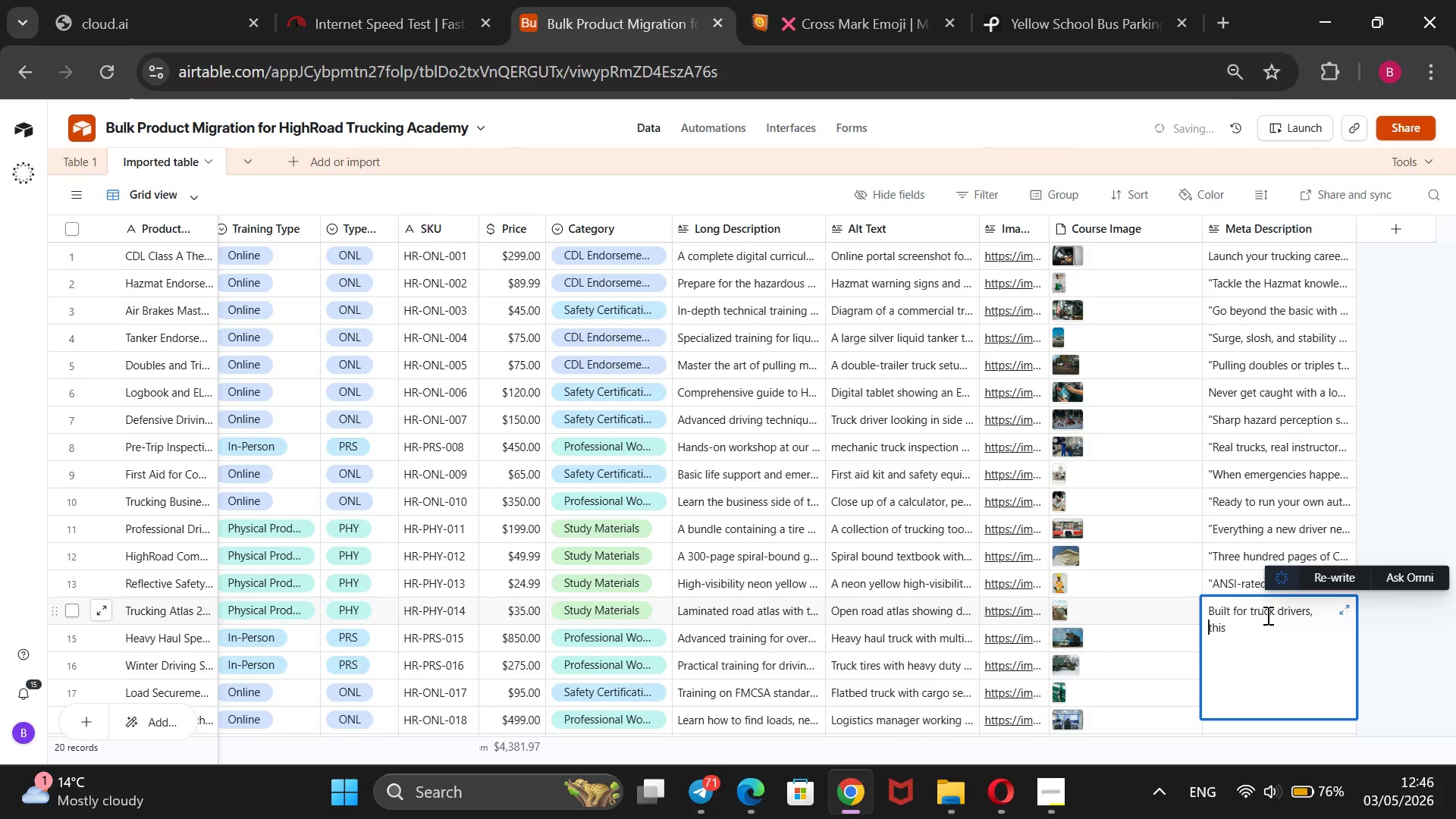 
key(ArrowRight)
 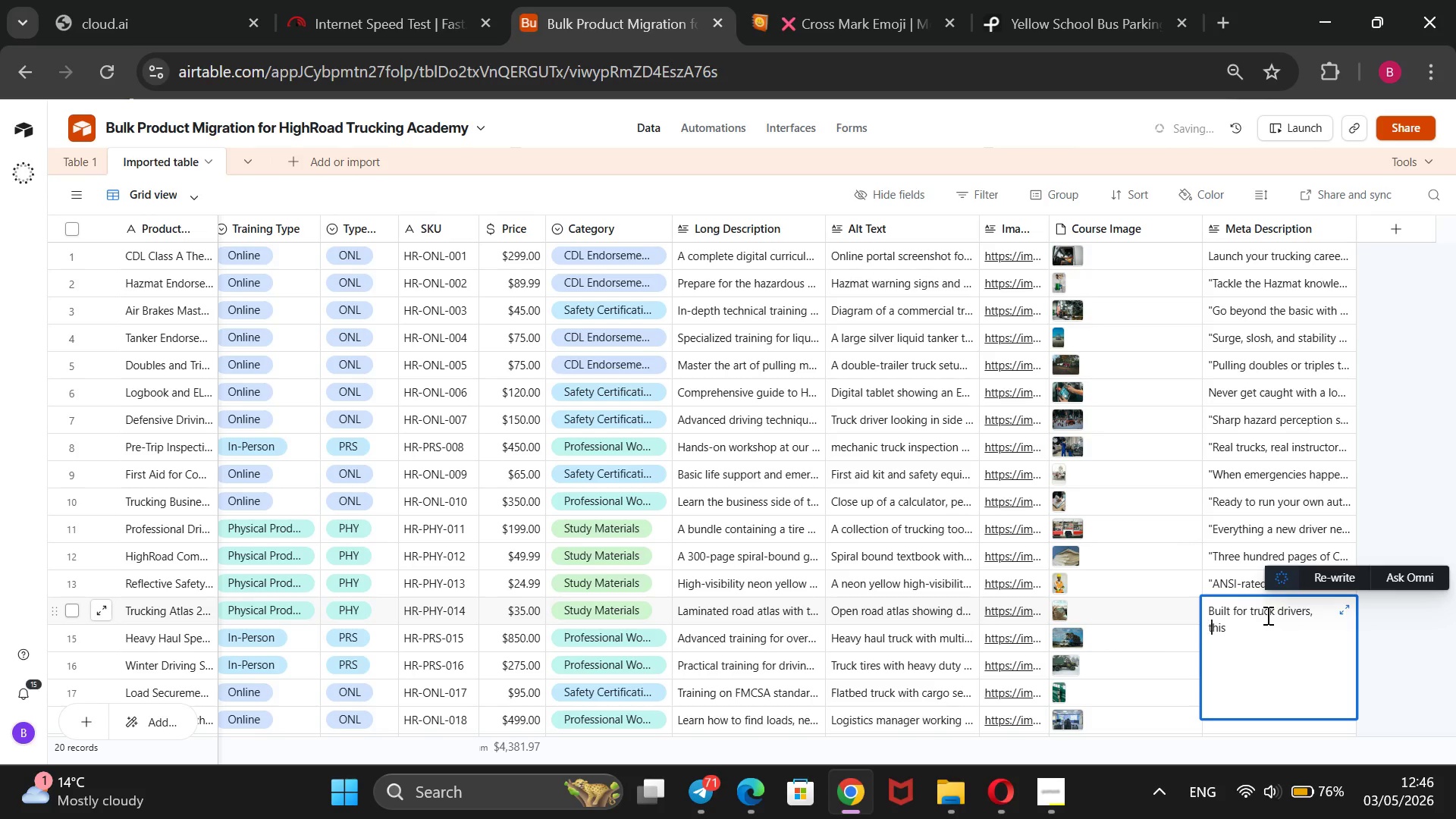 
key(ArrowRight)
 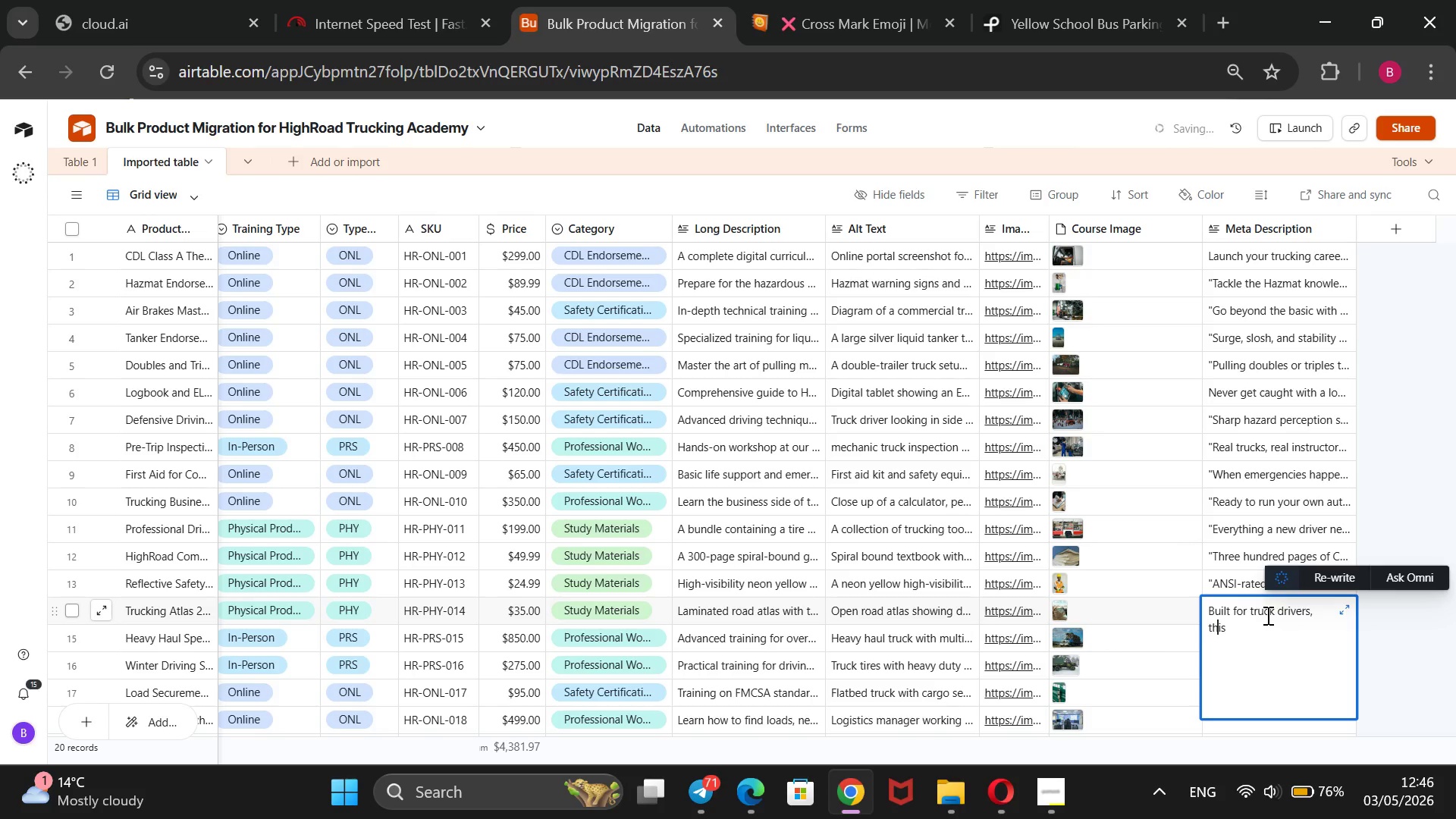 
key(ArrowRight)
 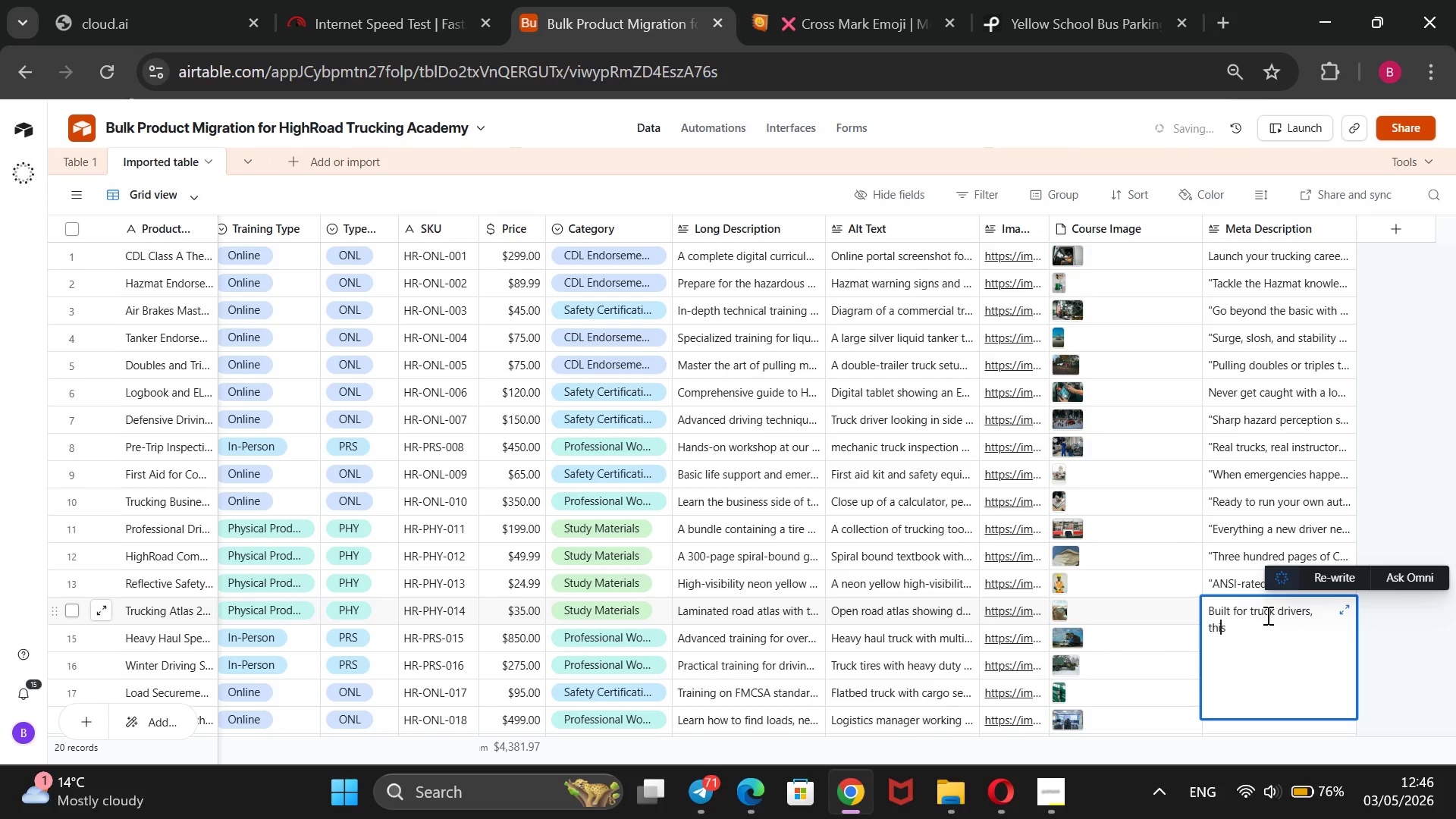 
key(ArrowRight)
 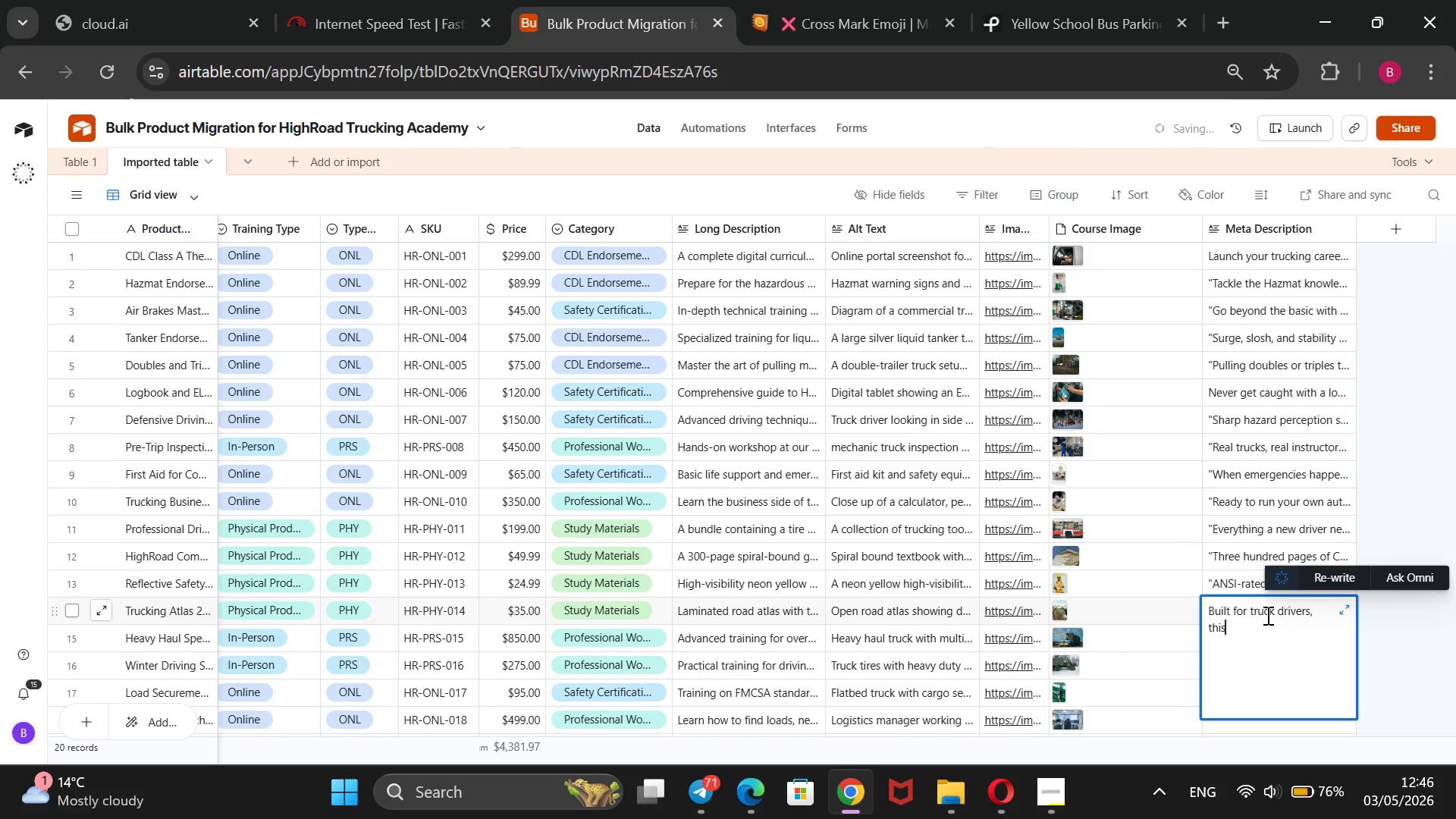 
type( laminated 2024 atlas shows low clearn)
key(Backspace)
type(ances, restricted routes, weigh stations, and all truck-legal highway bypass roads clearly.@@)
 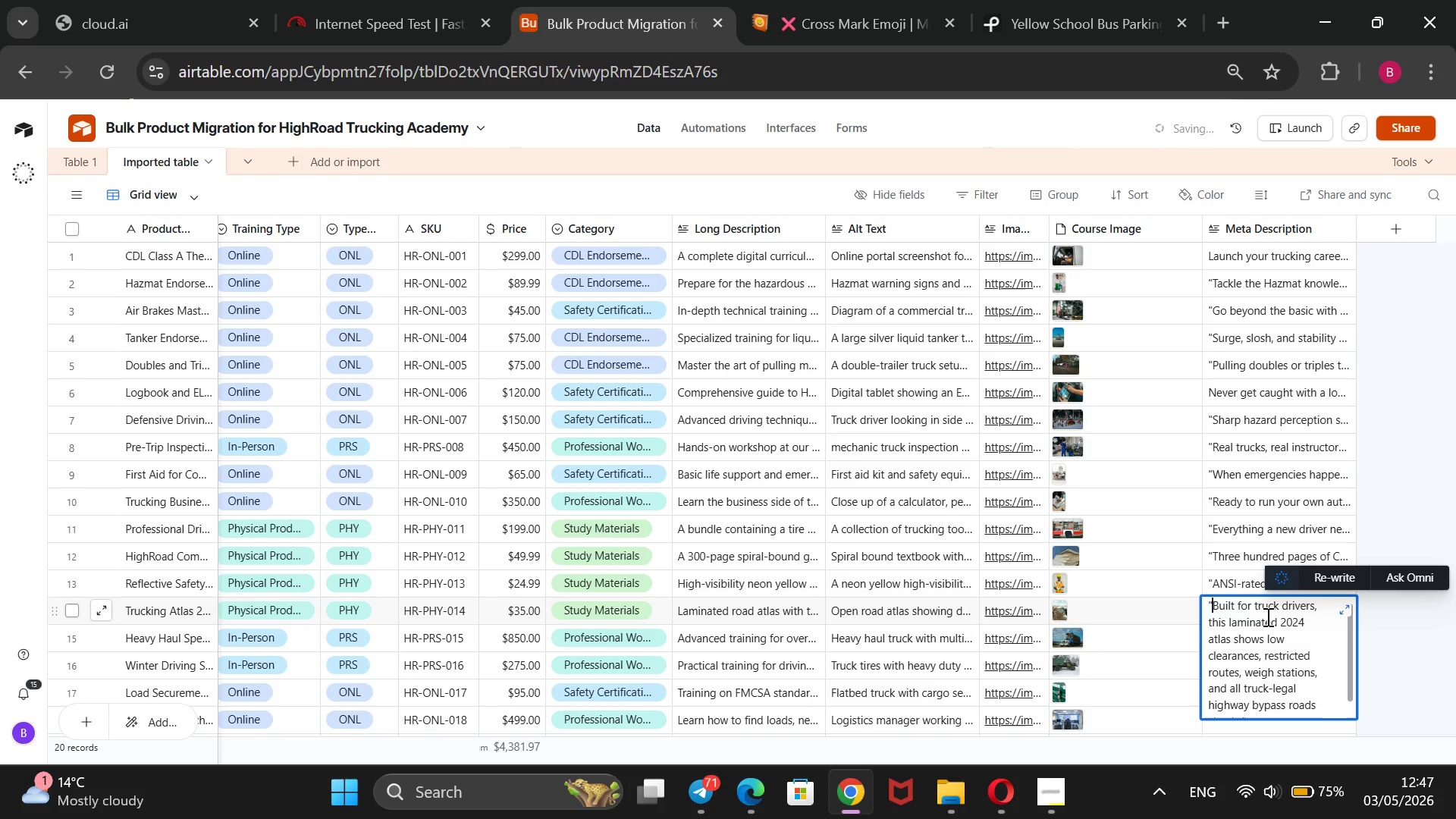 
 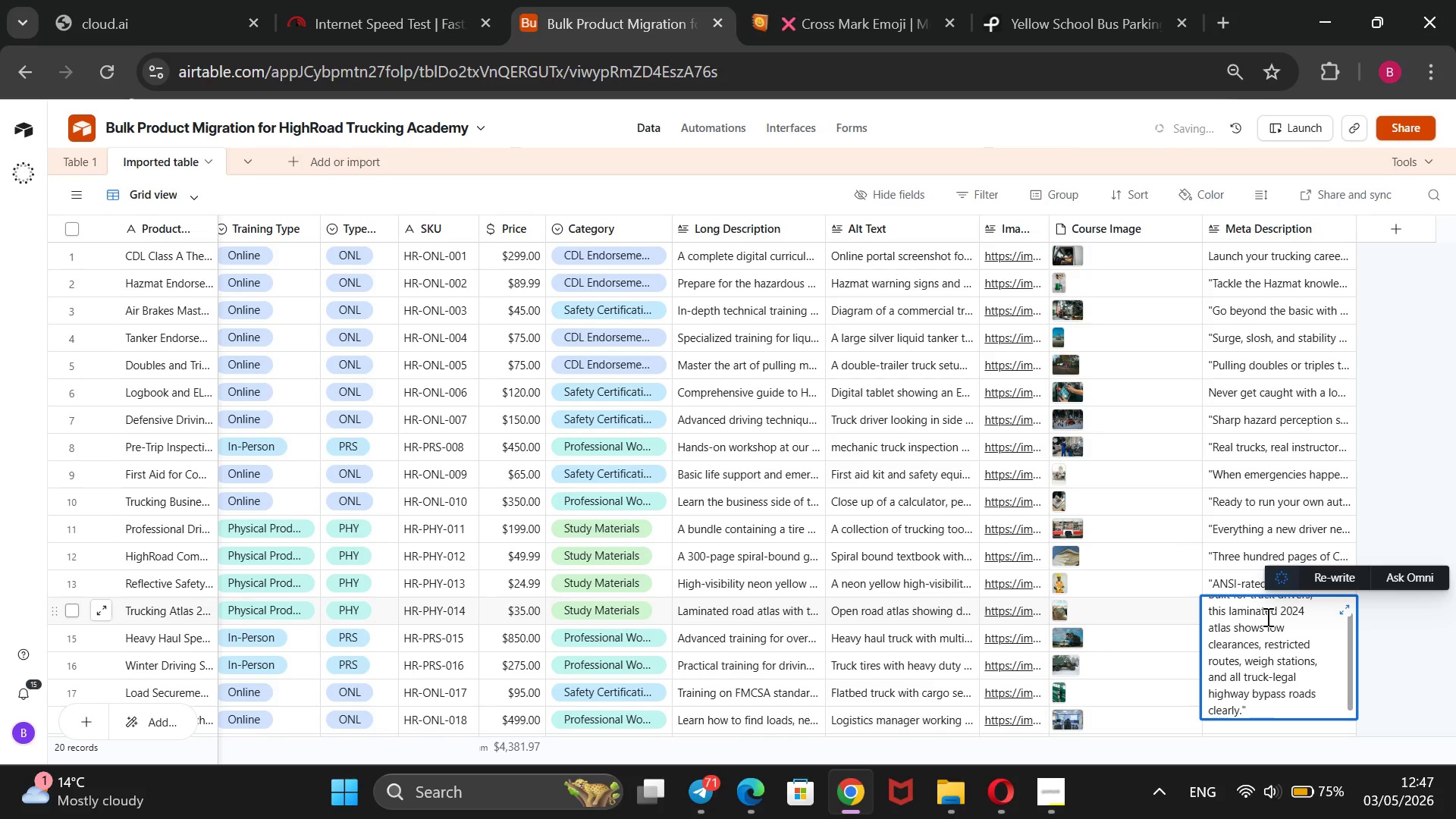 
hold_key(key=ArrowUp, duration=1.34)
 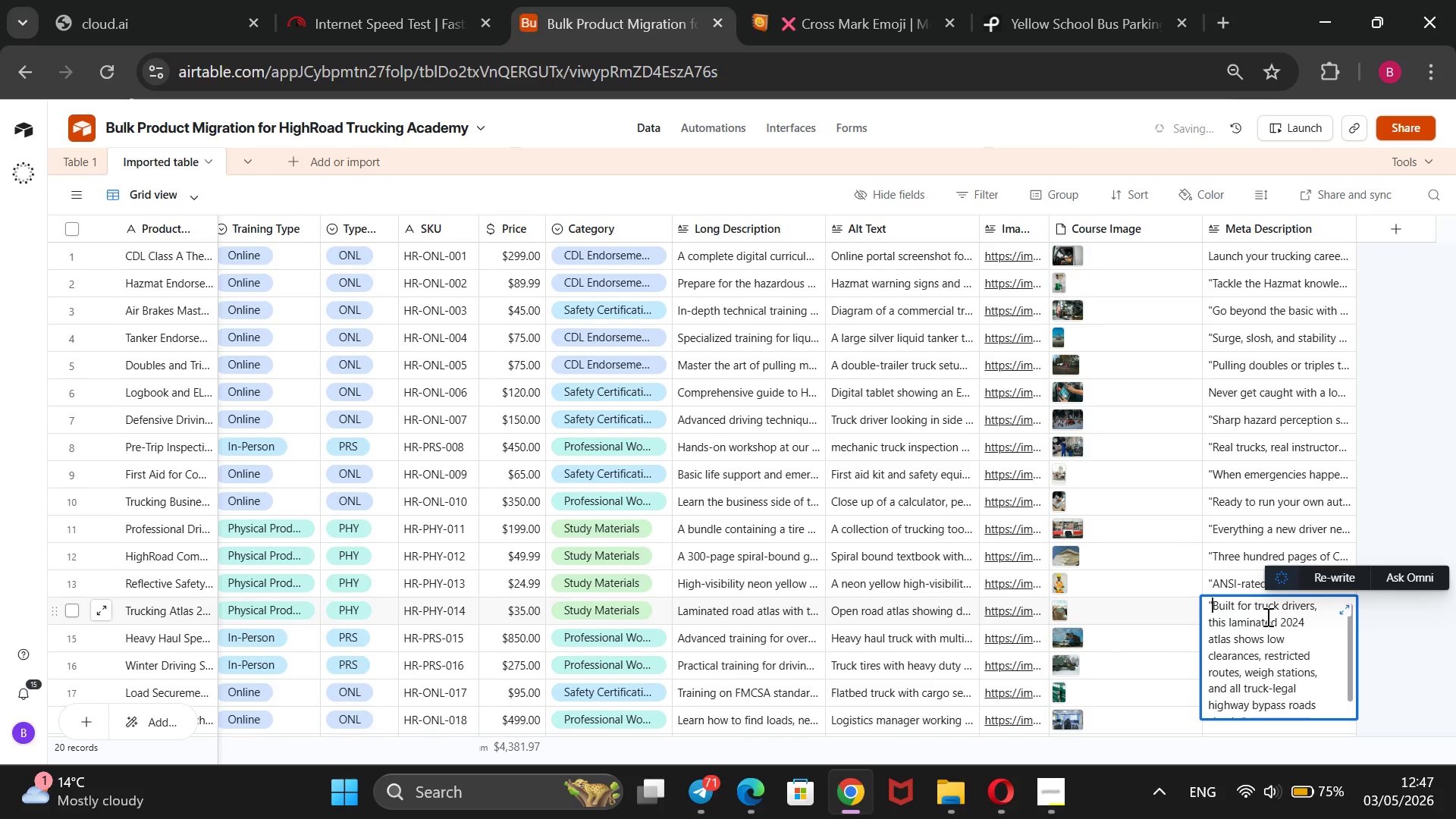 
type(Wide loads demands elite skills. HighRoad`s heavy haul cerf)
key(Backspace)
type(tification r)
key(Backspace)
type(teaches super)
 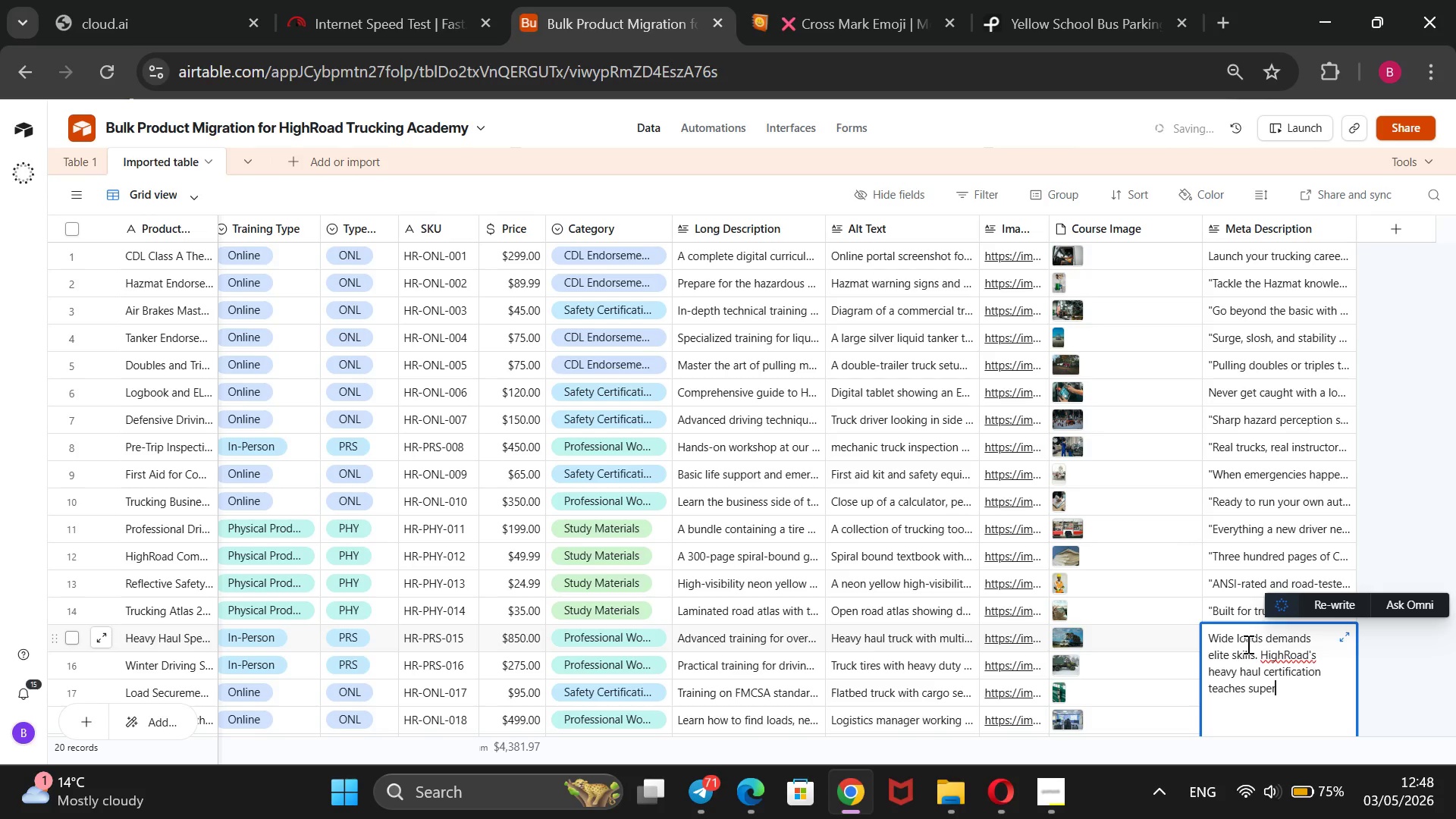 
wait(6.3)
 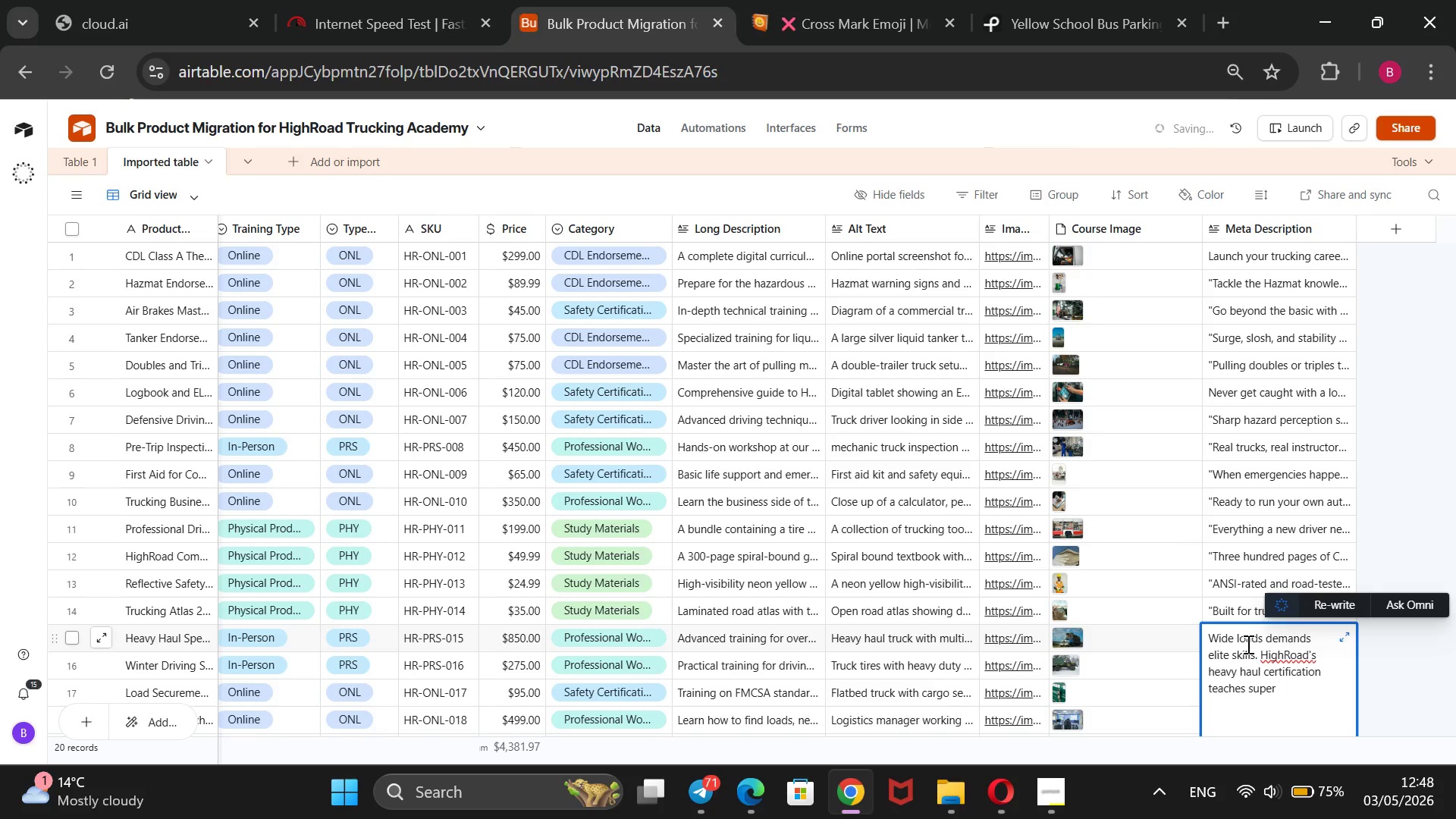 
hold_key(key=Backspace, duration=0.84)
 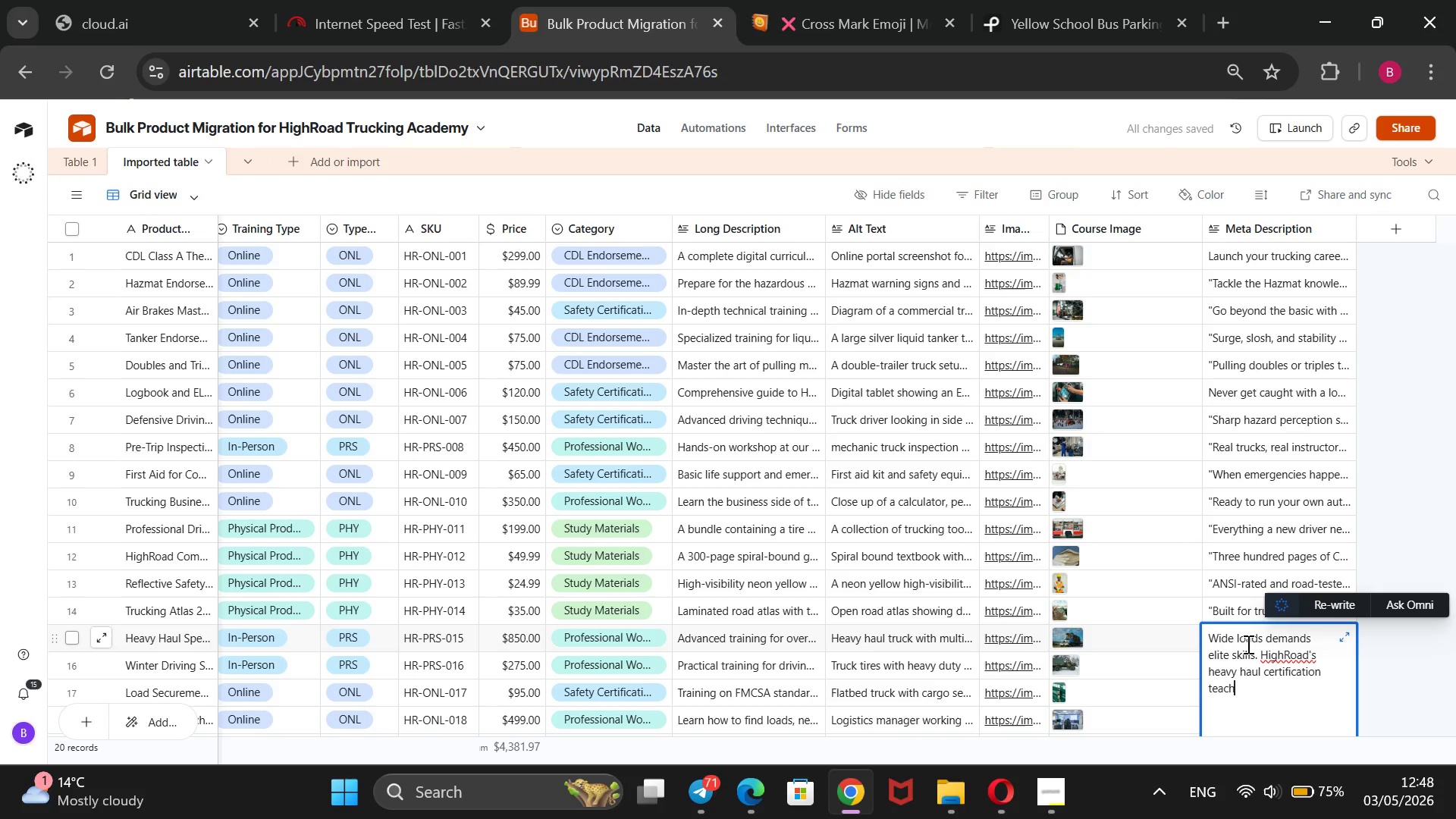 
hold_key(key=Backspace, duration=0.61)
 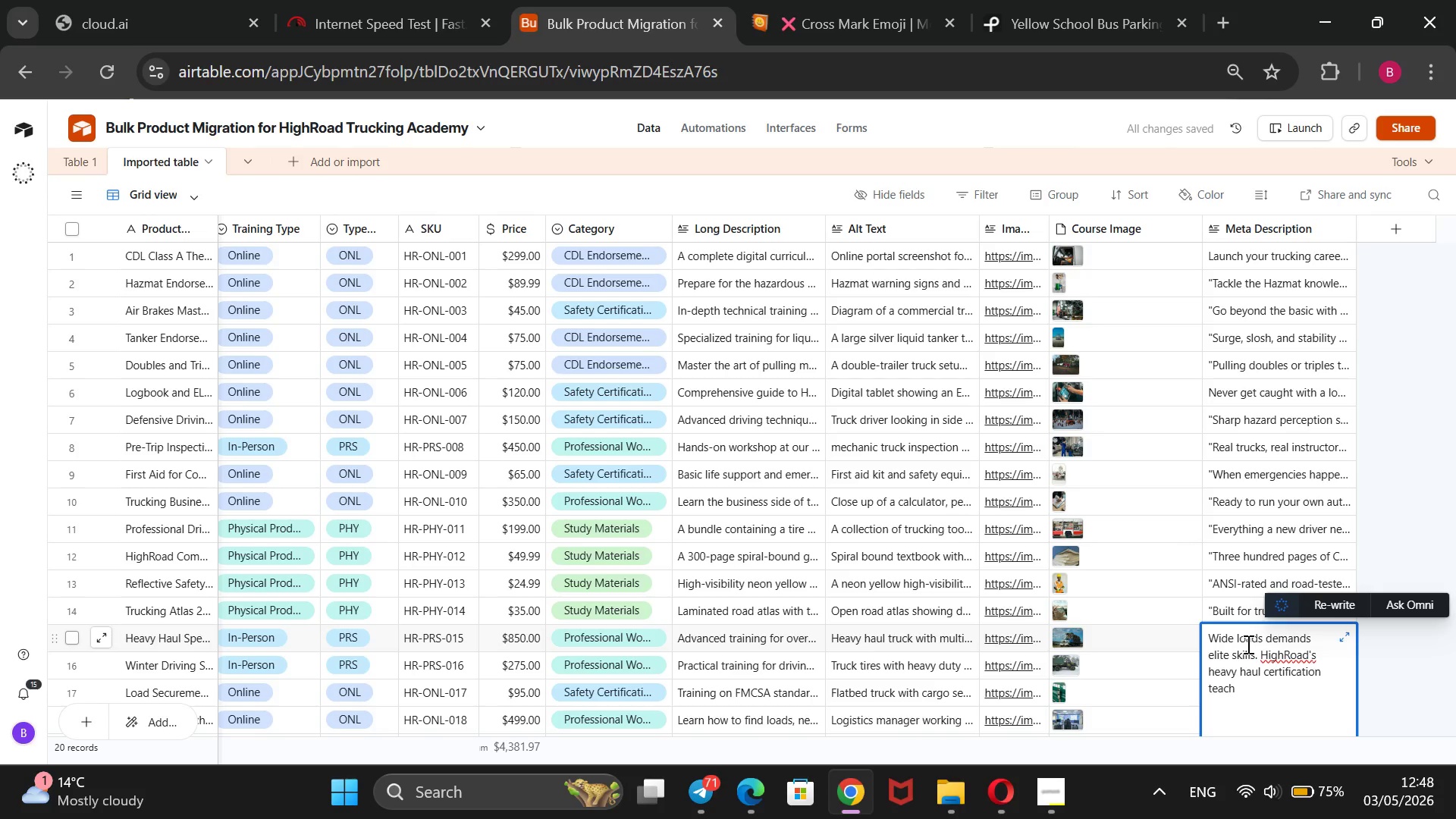 
type(superl)
 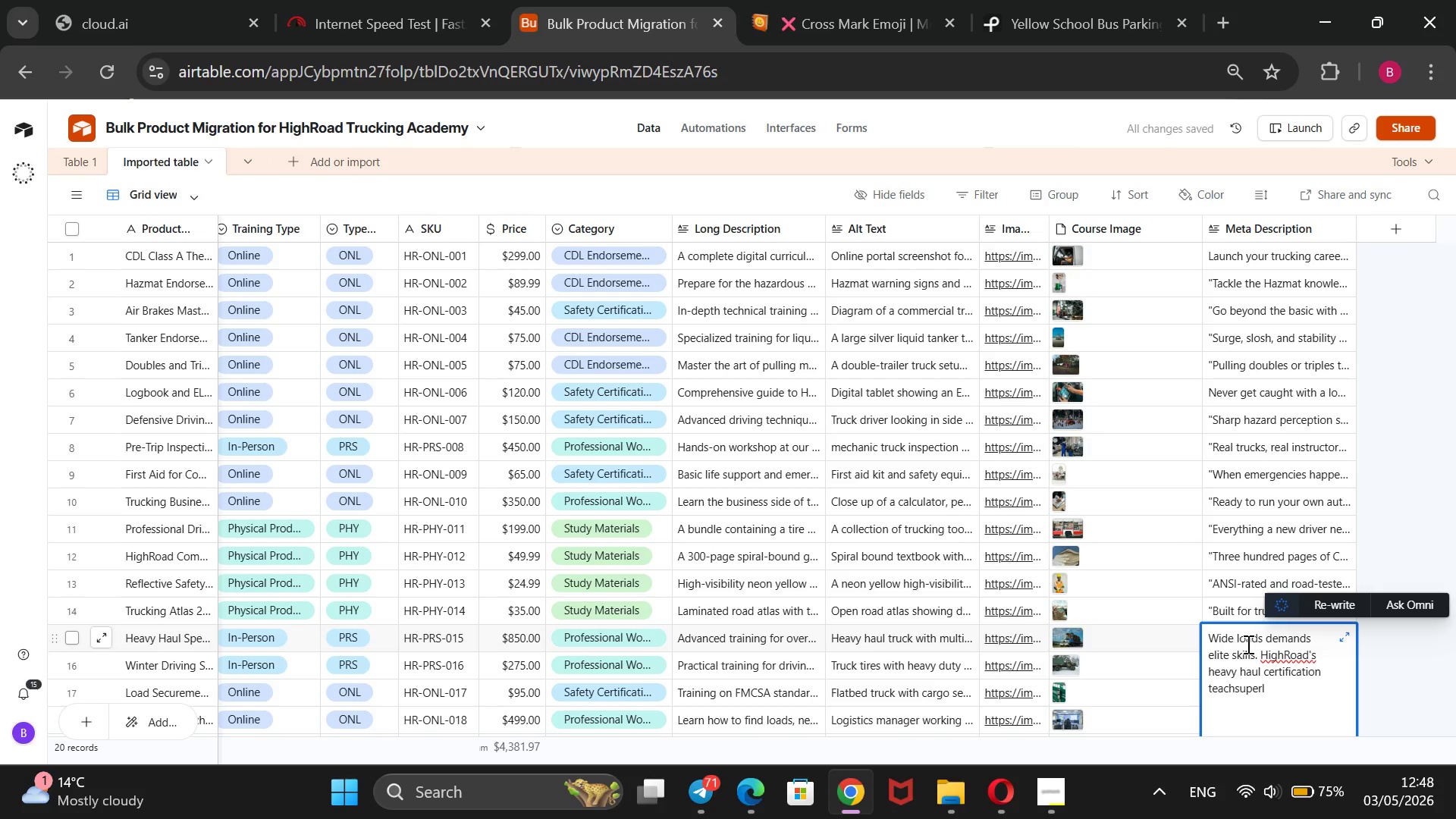 
key(ArrowLeft)
 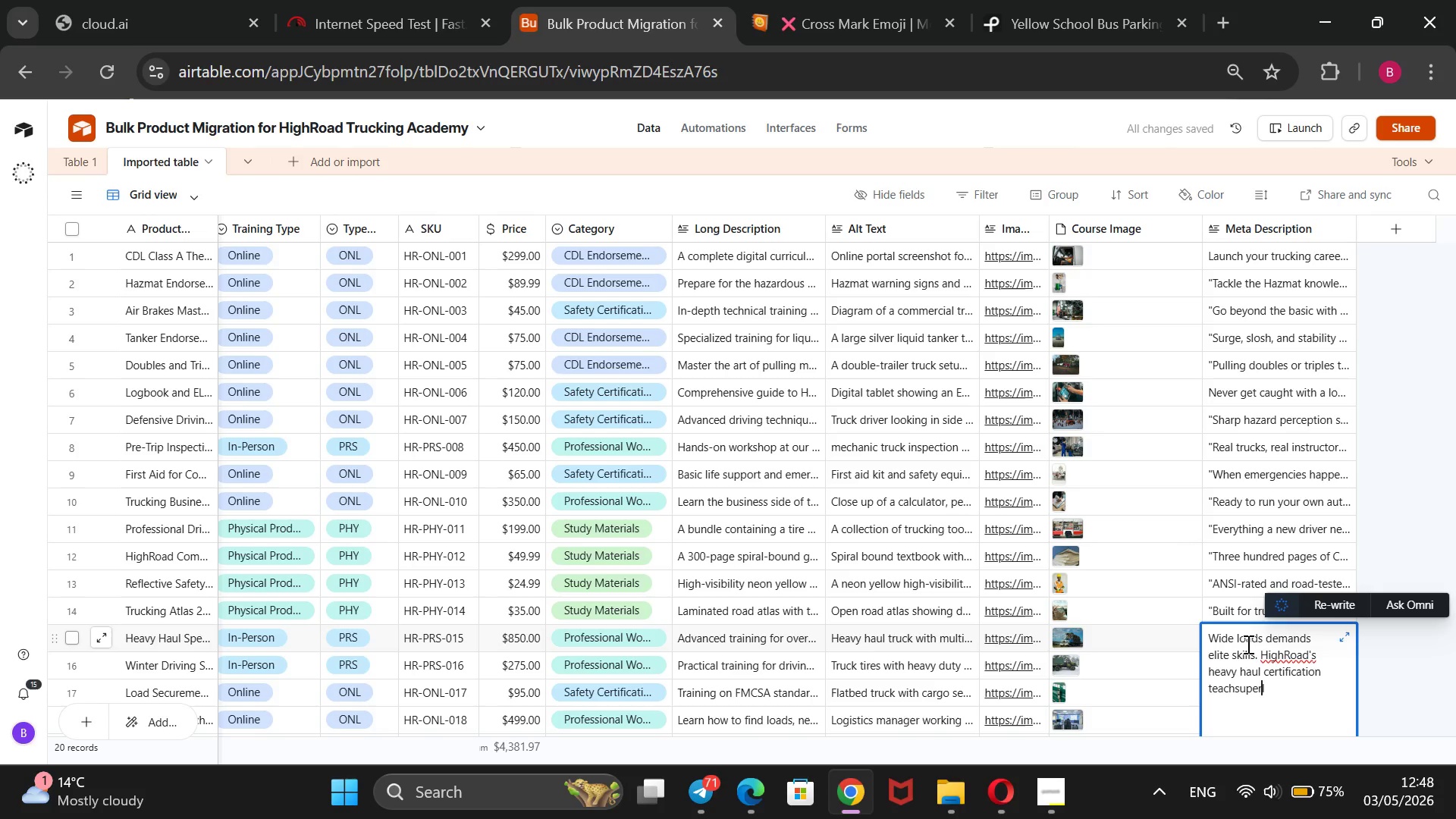 
key(ArrowLeft)
 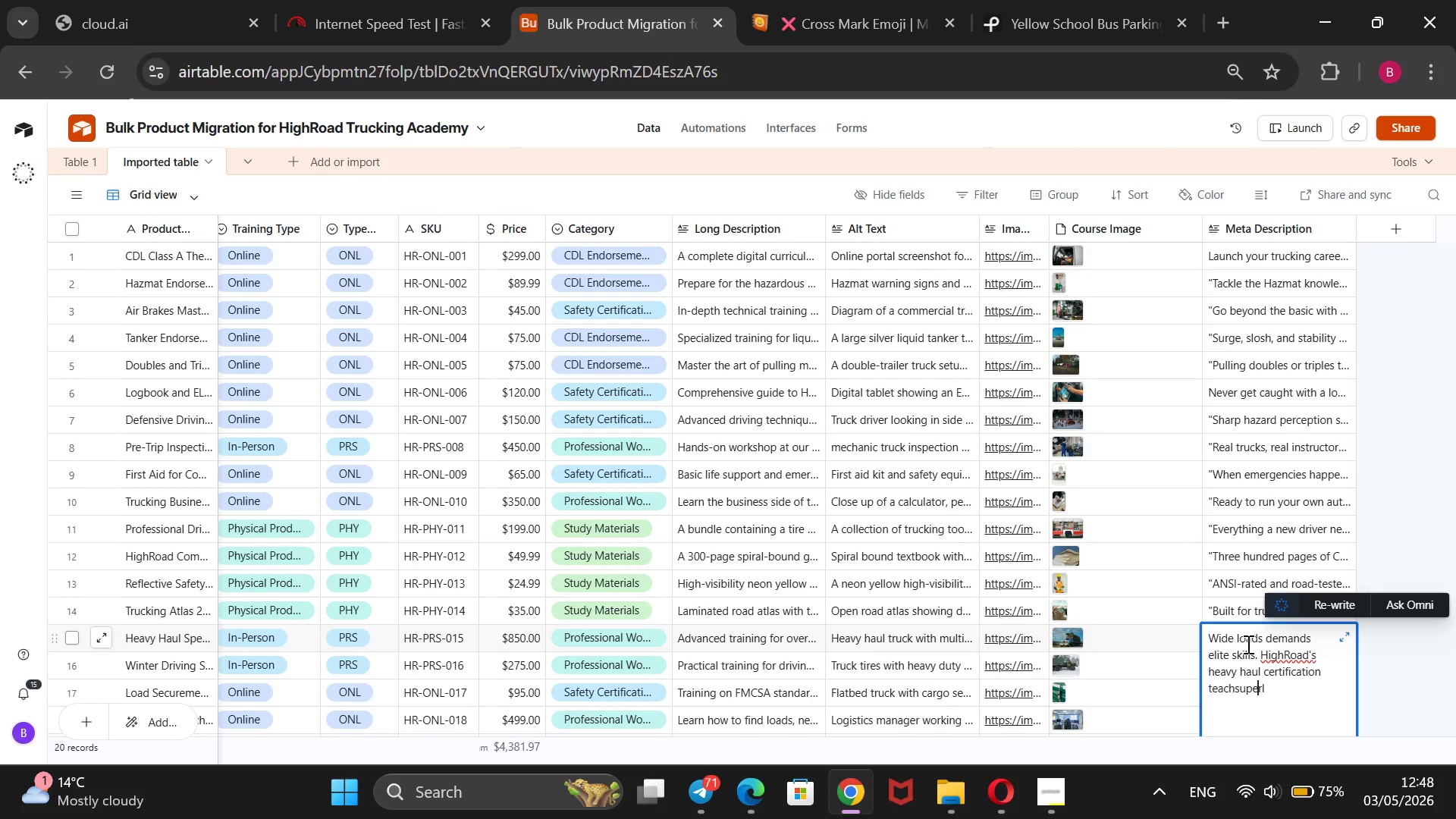 
key(ArrowLeft)
 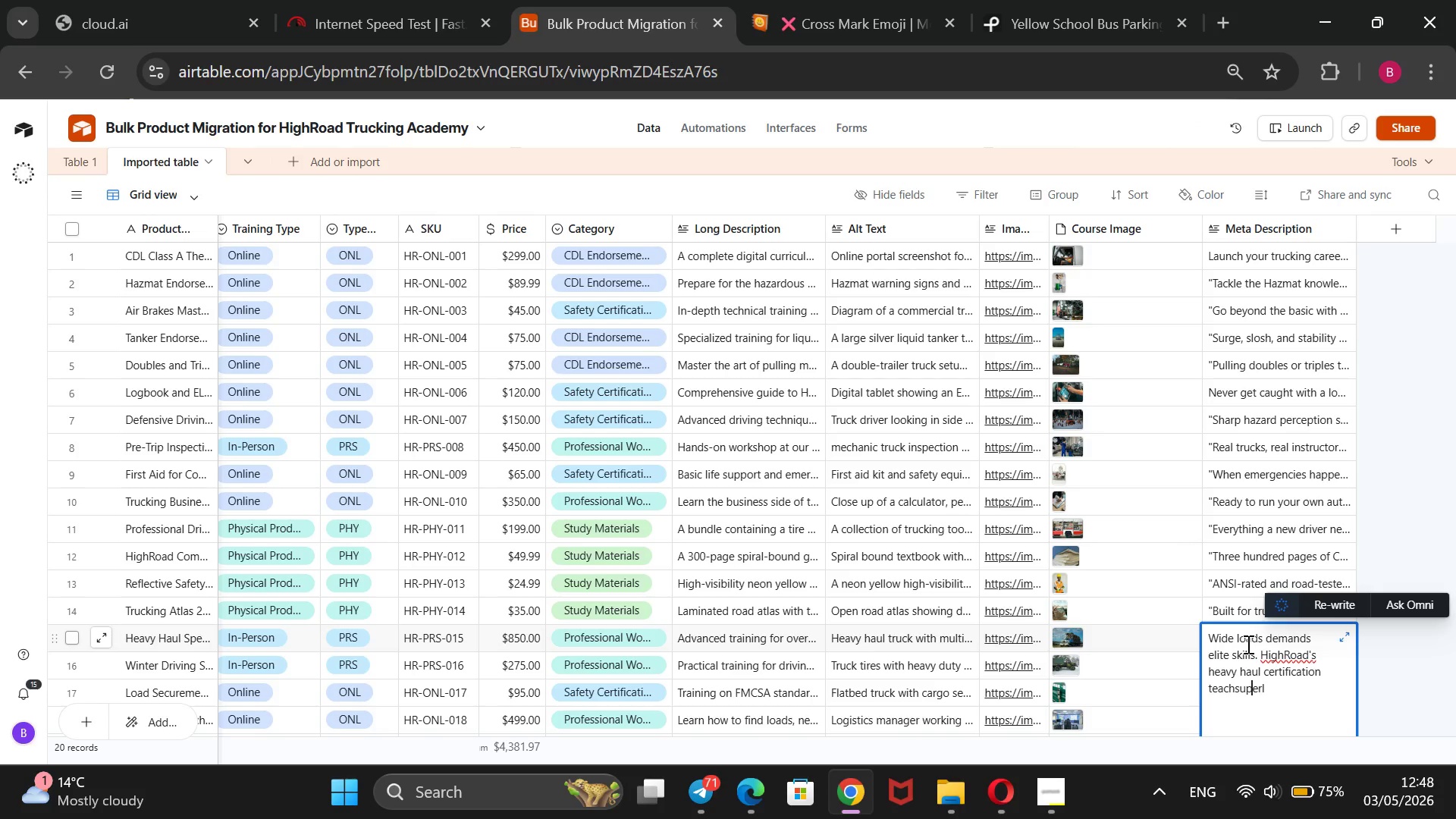 
key(ArrowLeft)
 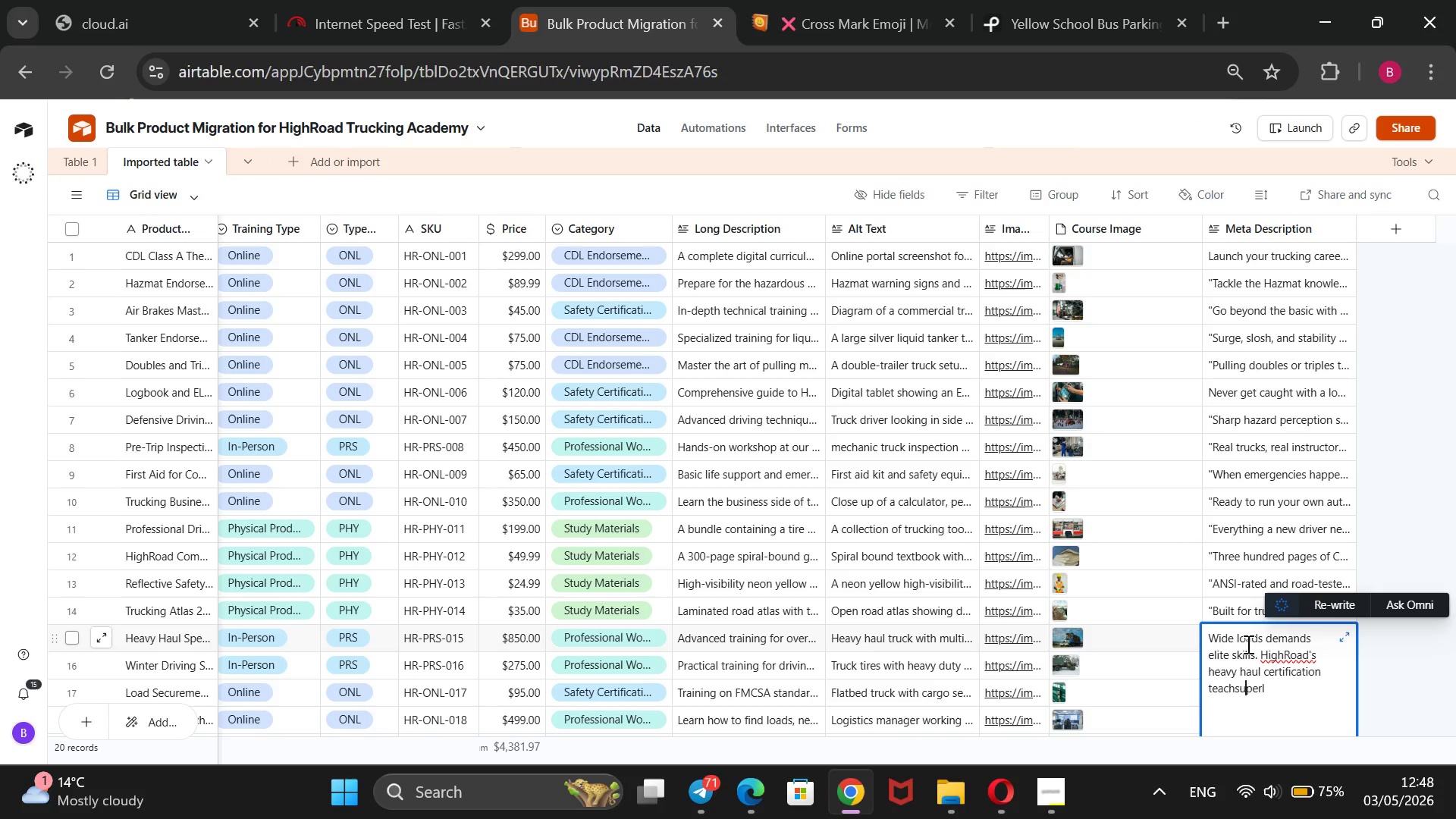 
key(ArrowLeft)
 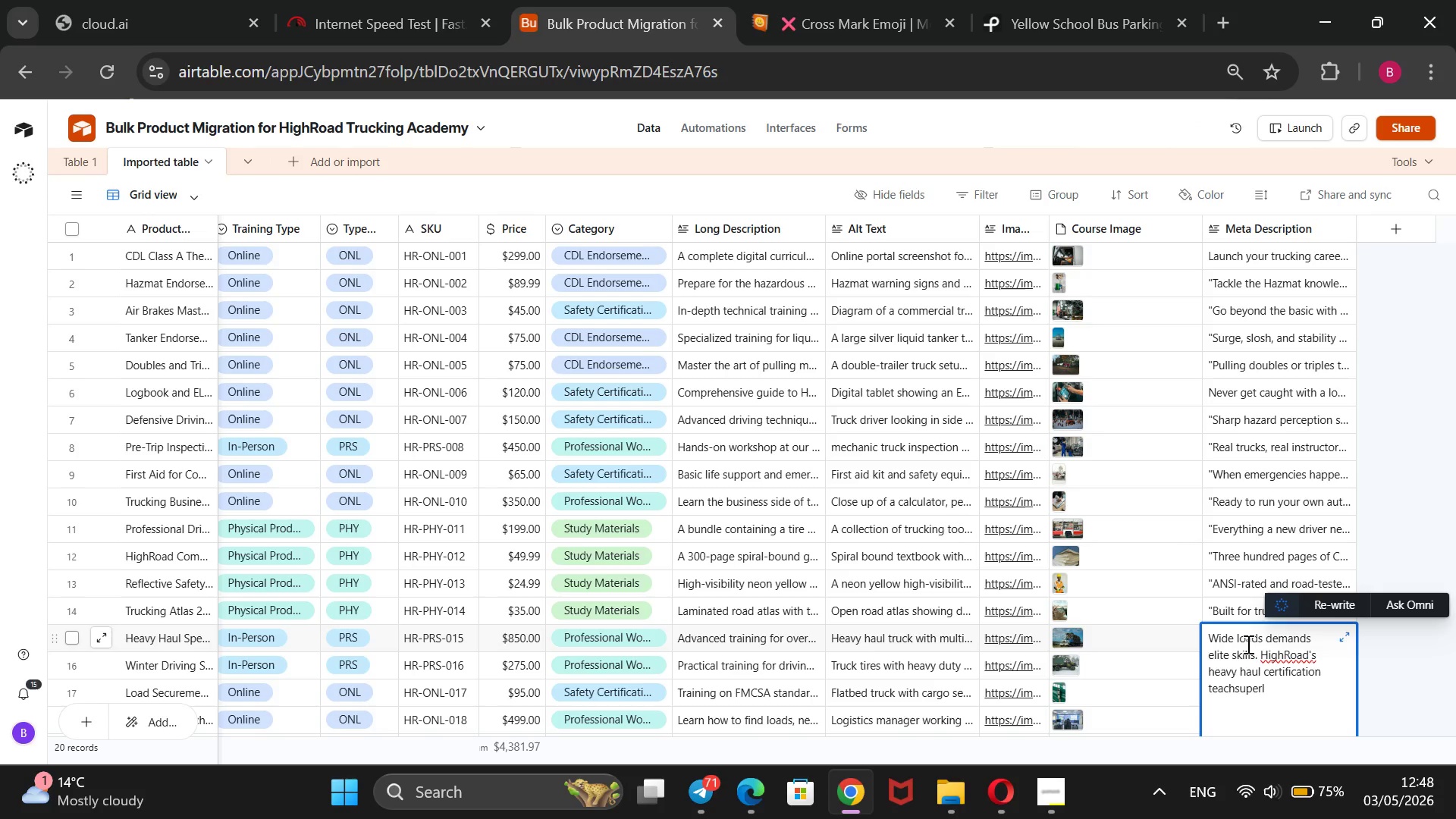 
key(ArrowLeft)
 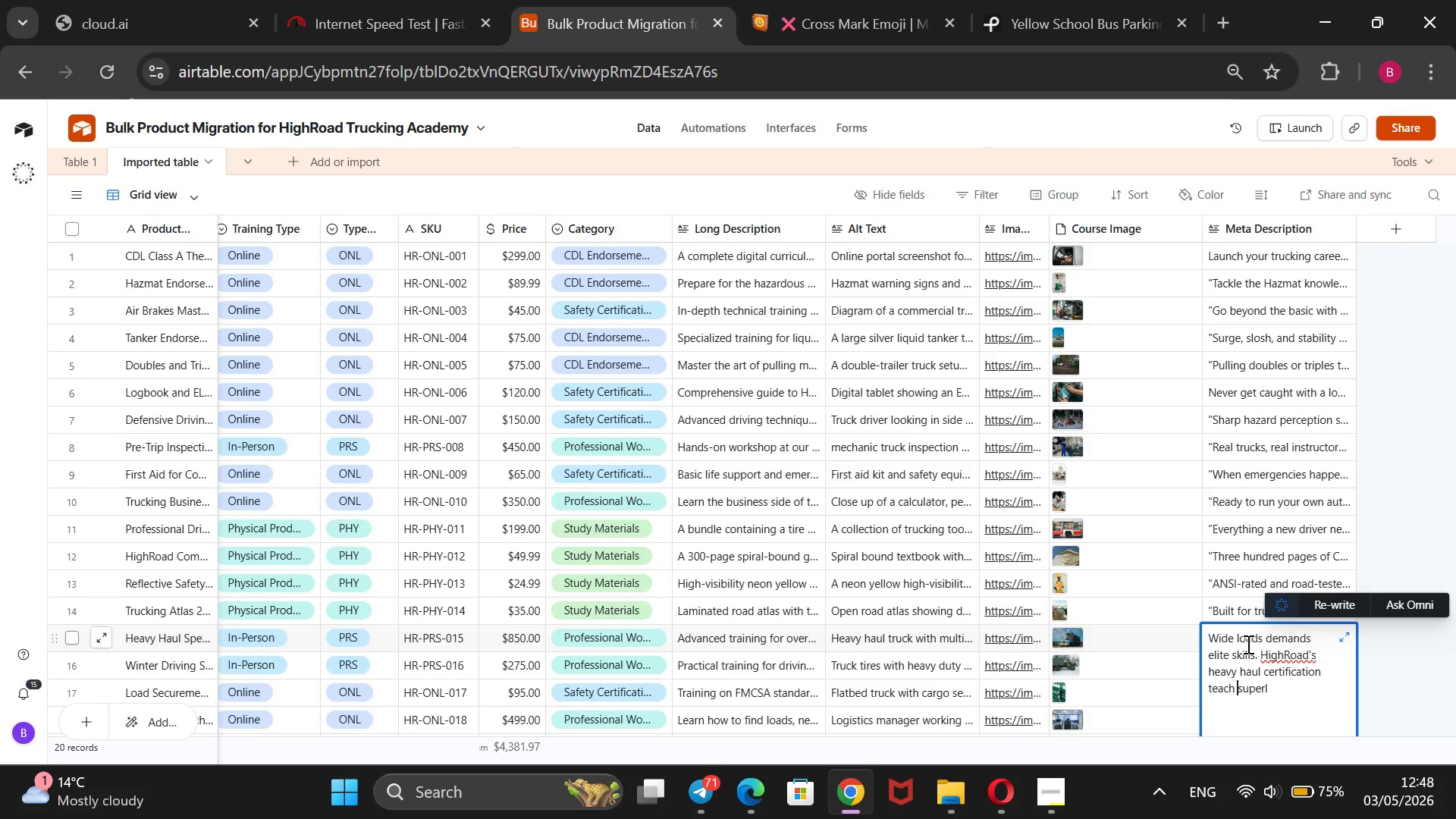 
key(Space)
 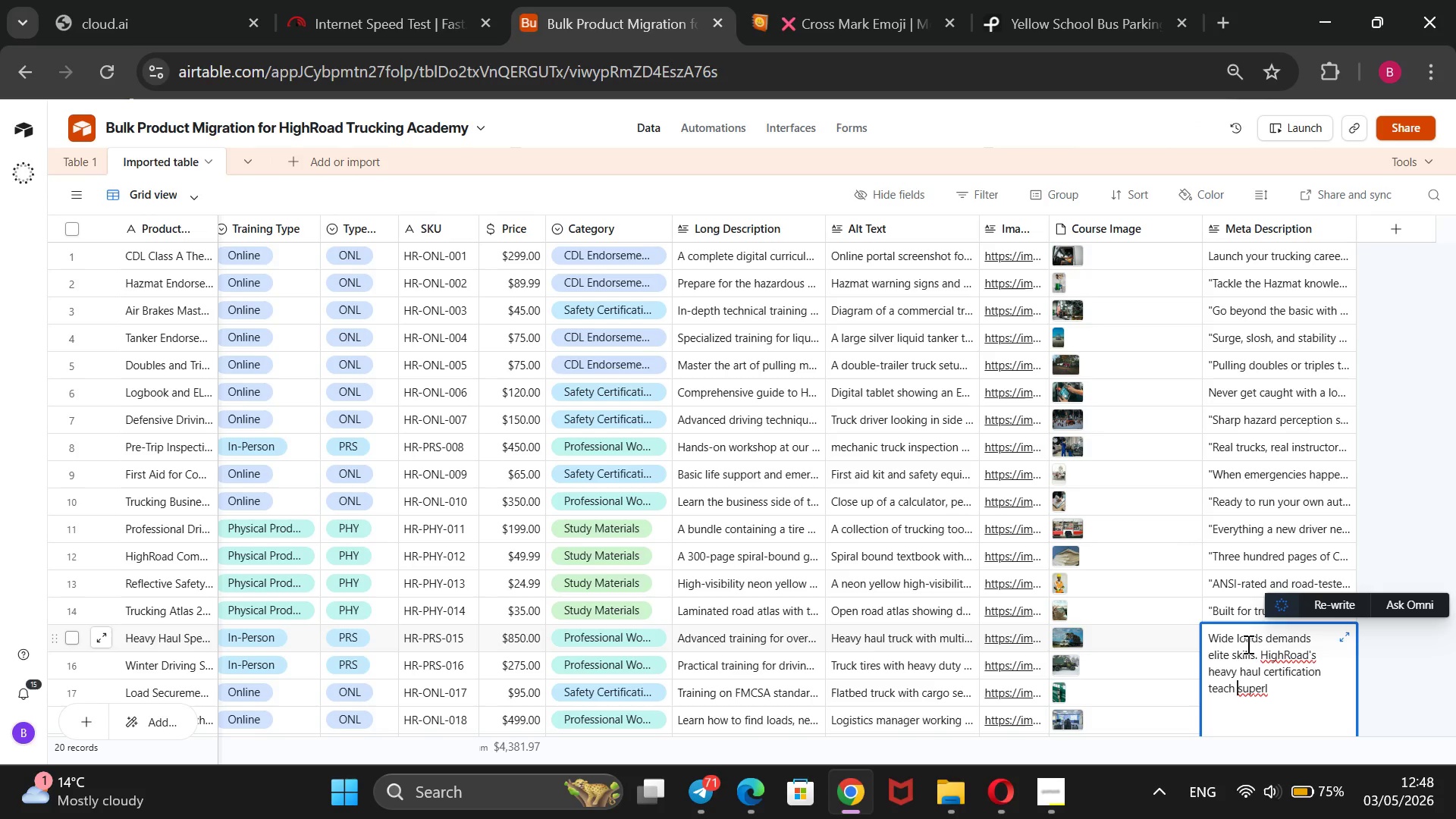 
key(ArrowRight)
 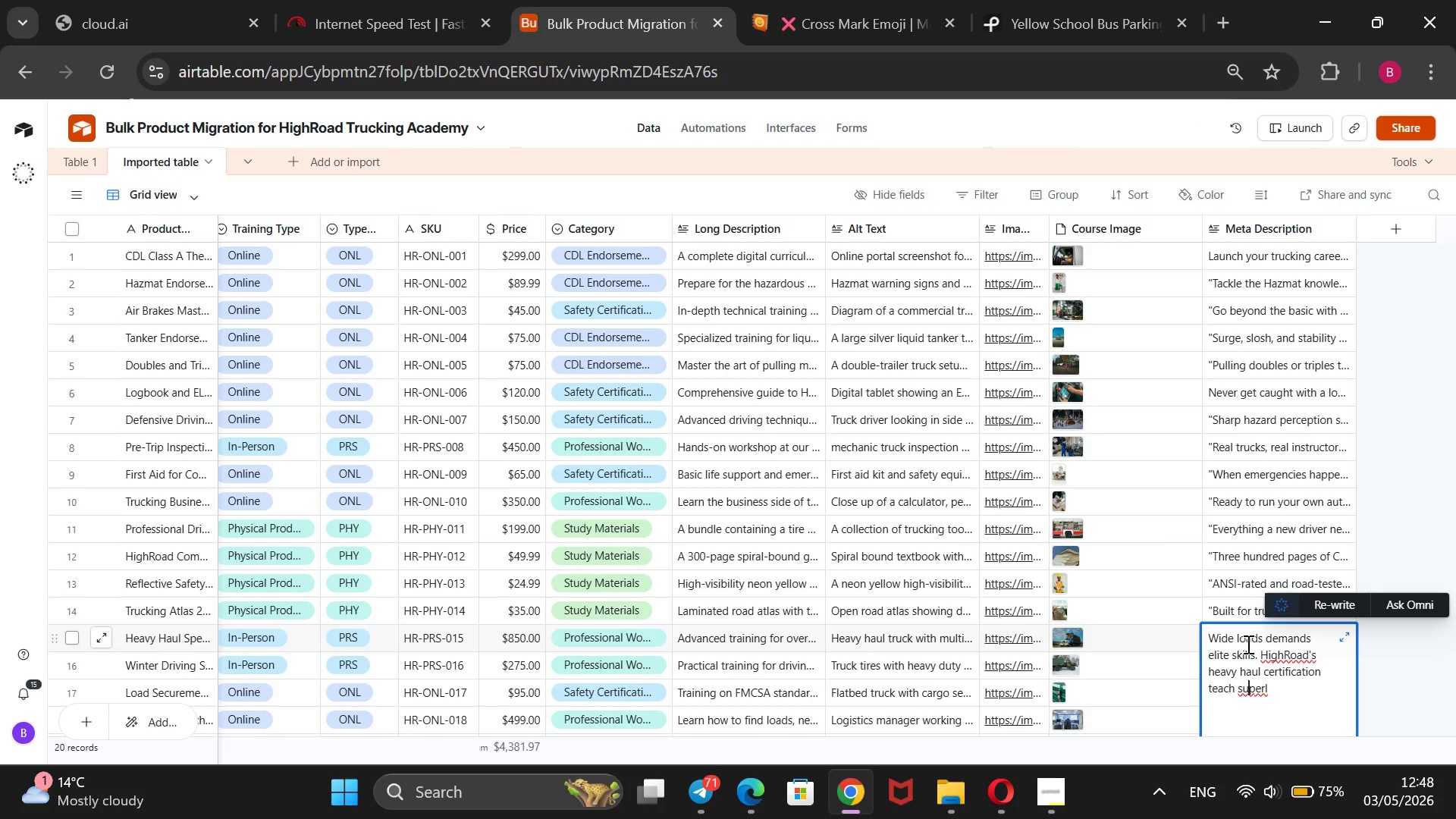 
key(ArrowRight)
 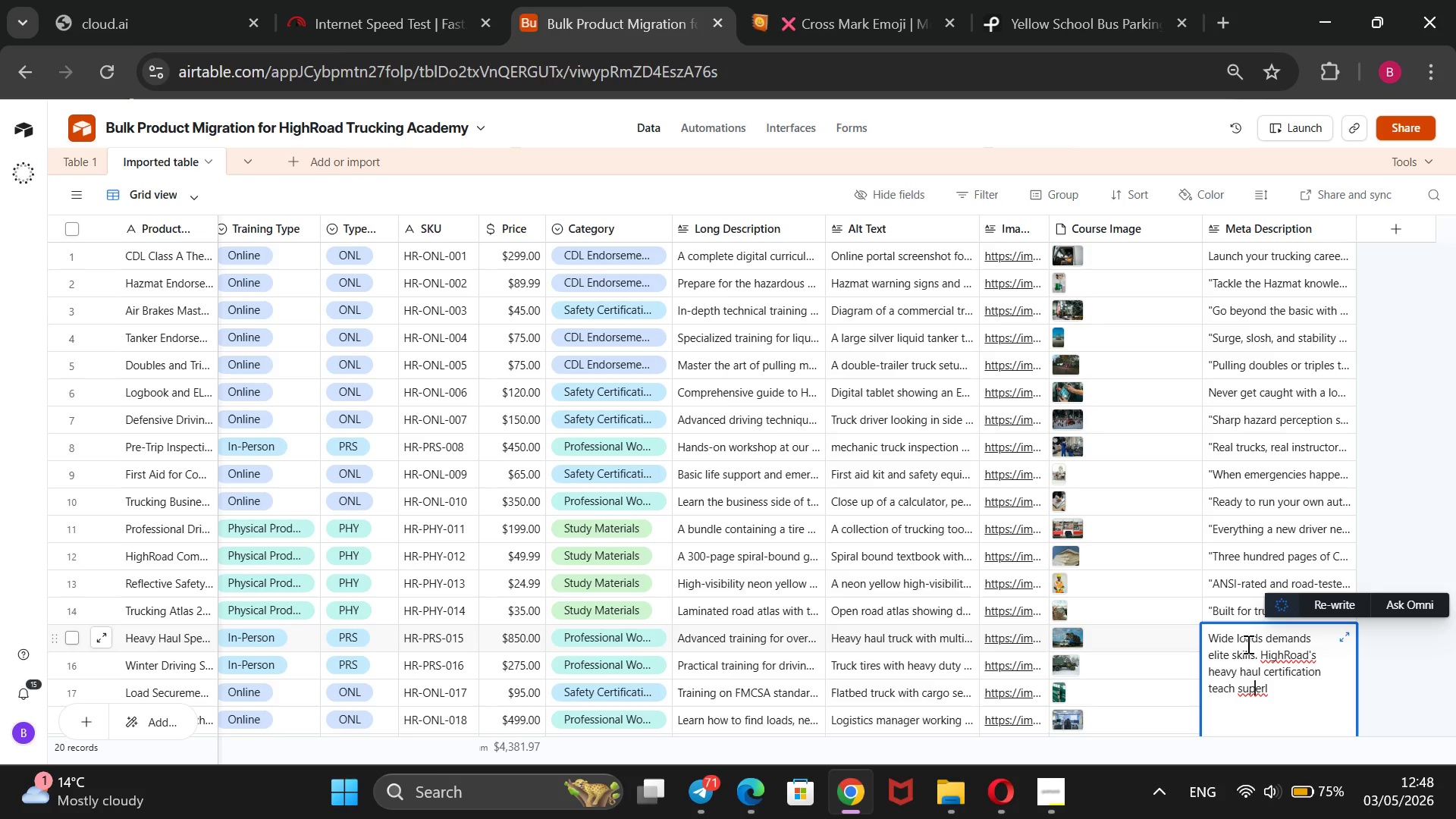 
key(ArrowRight)
 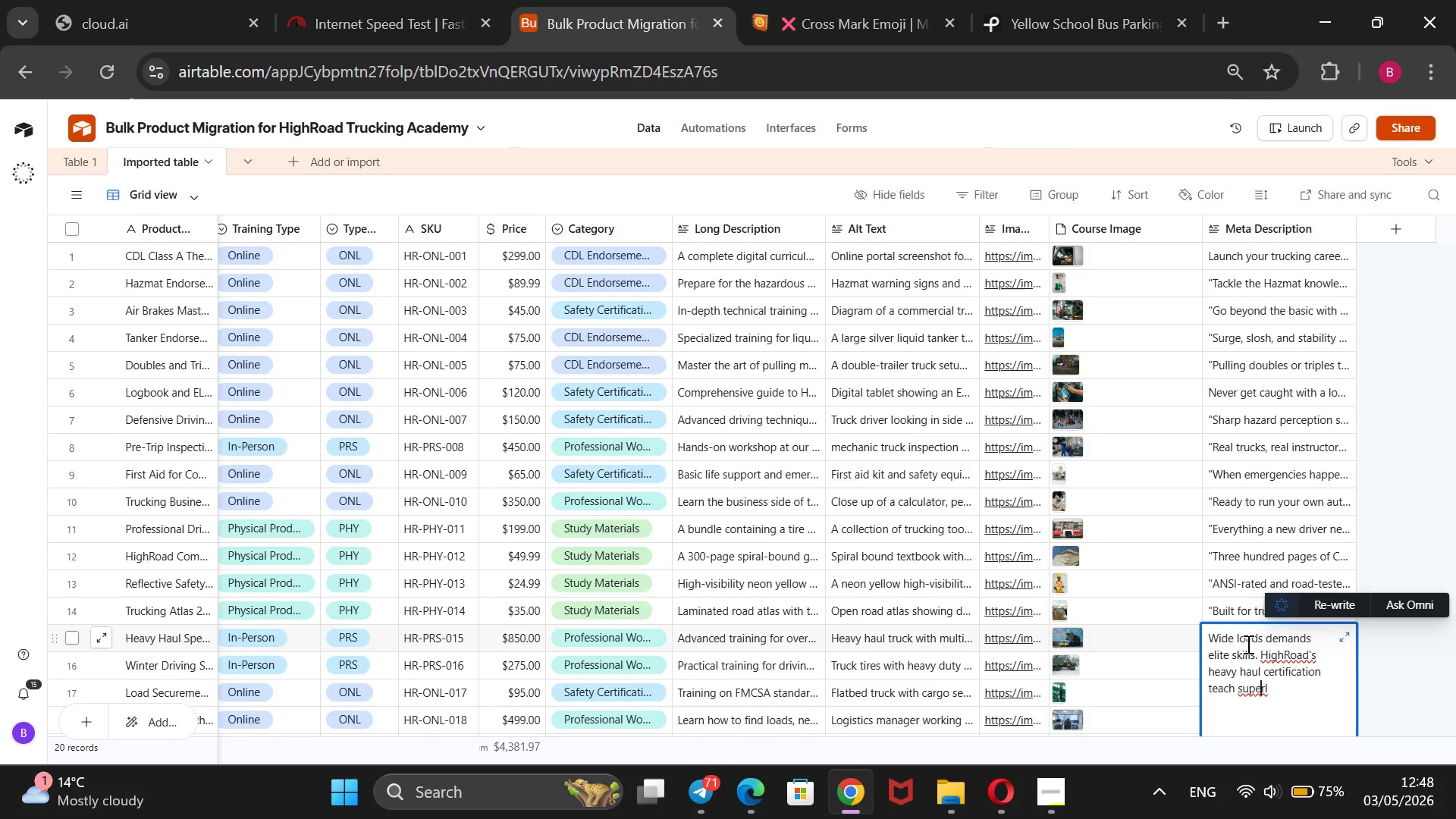 
key(ArrowRight)
 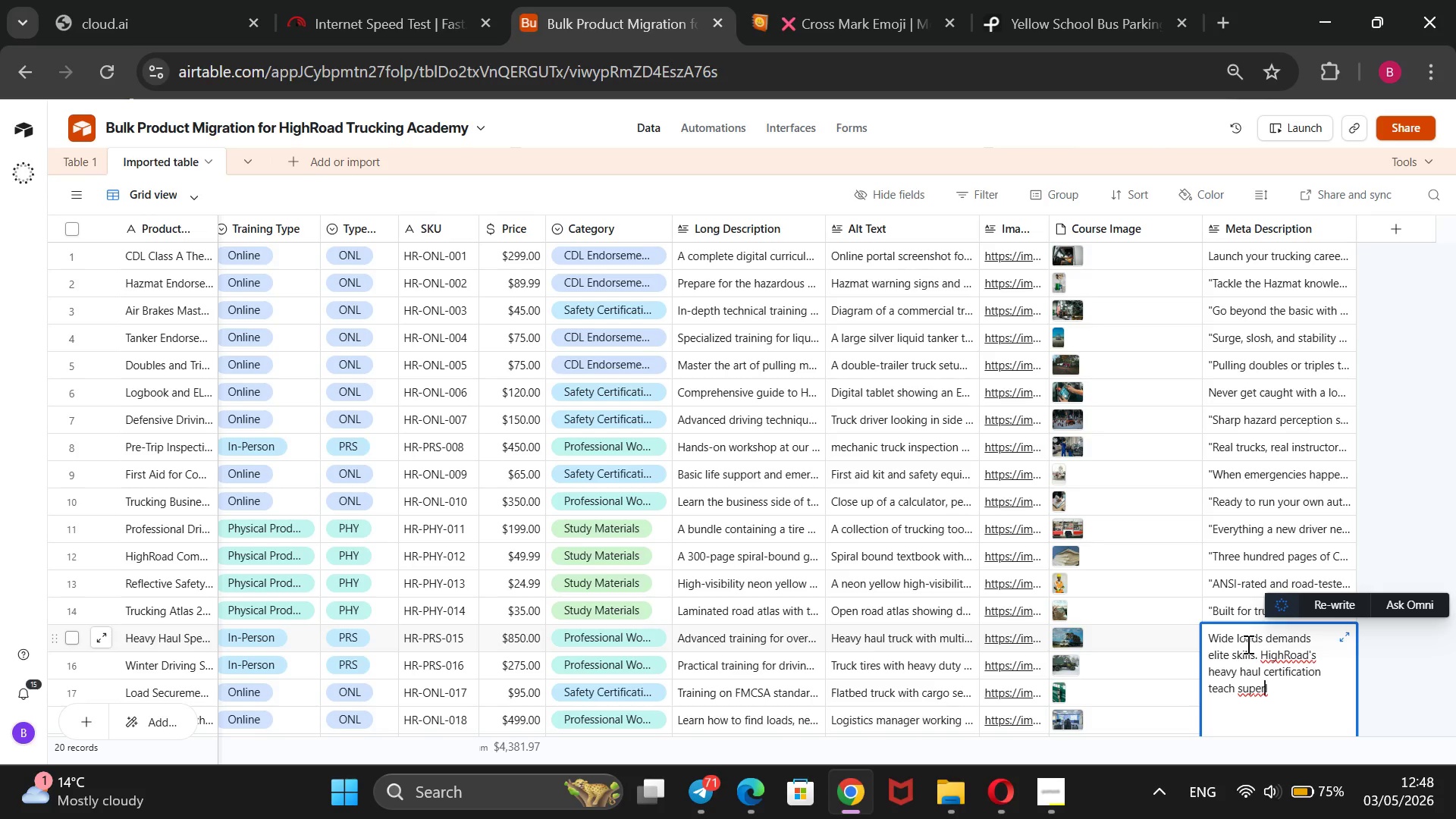 
key(ArrowRight)
 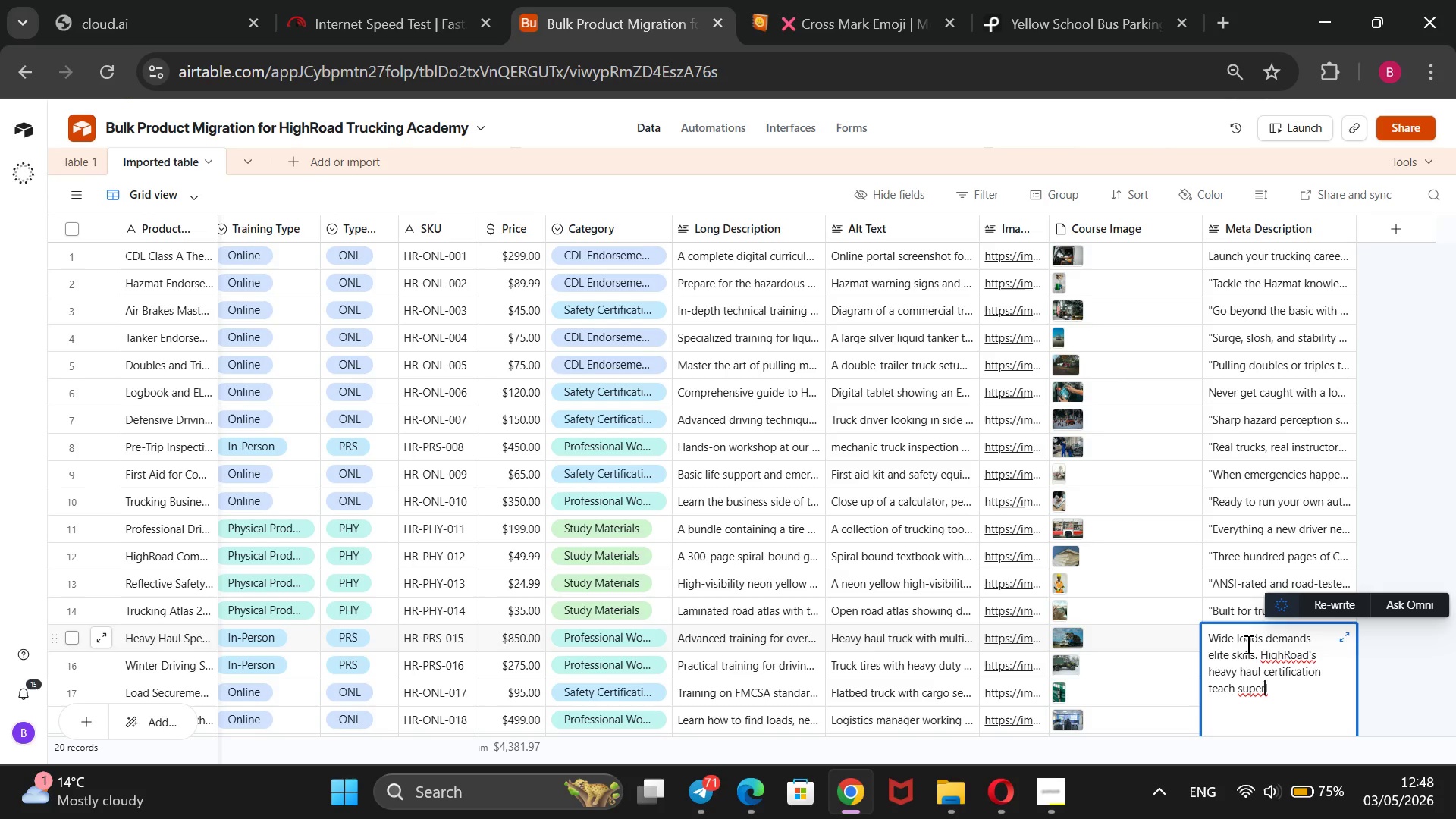 
key(ArrowRight)
 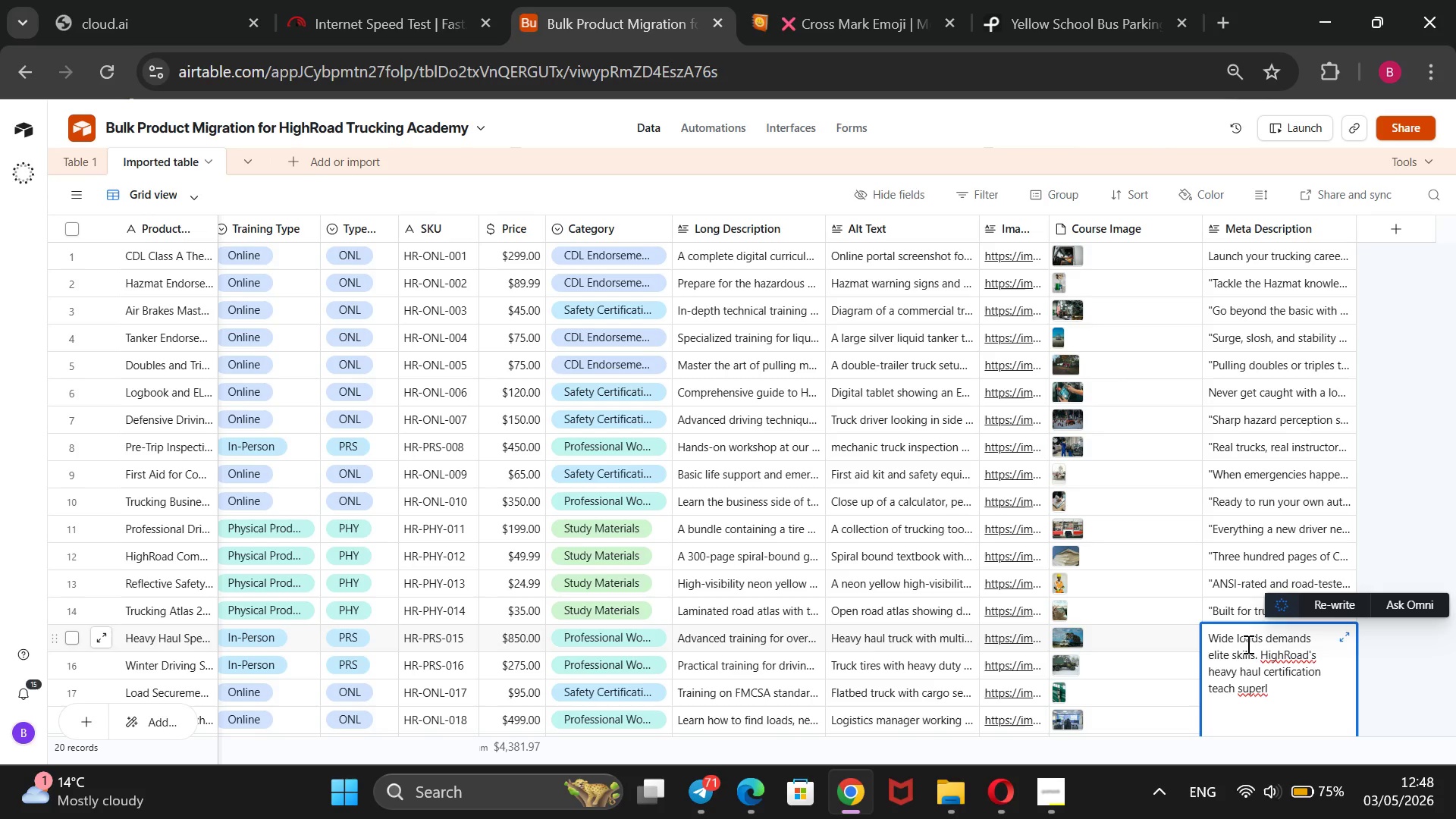 
type(oad permitt)
 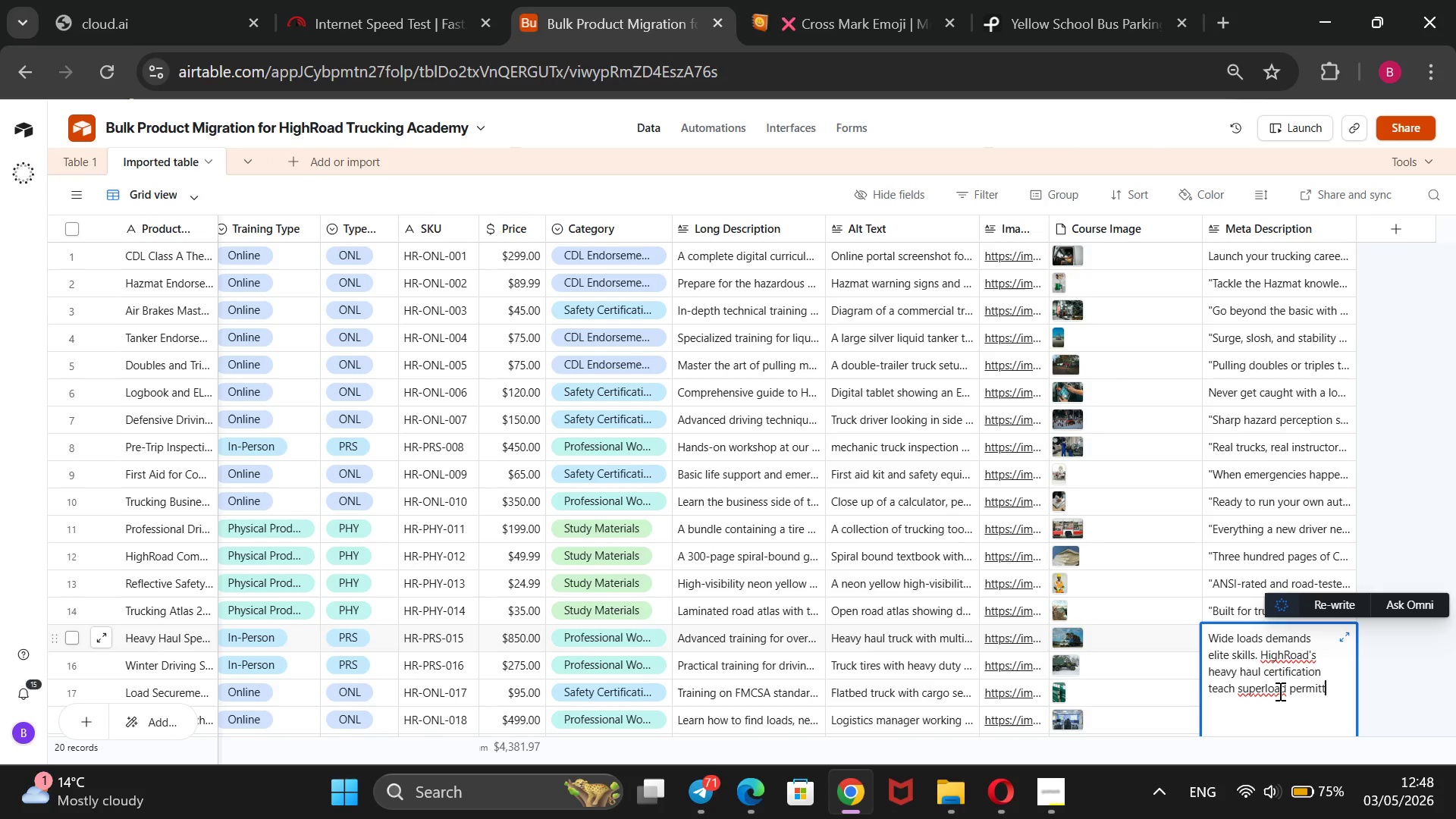 
wait(8.08)
 